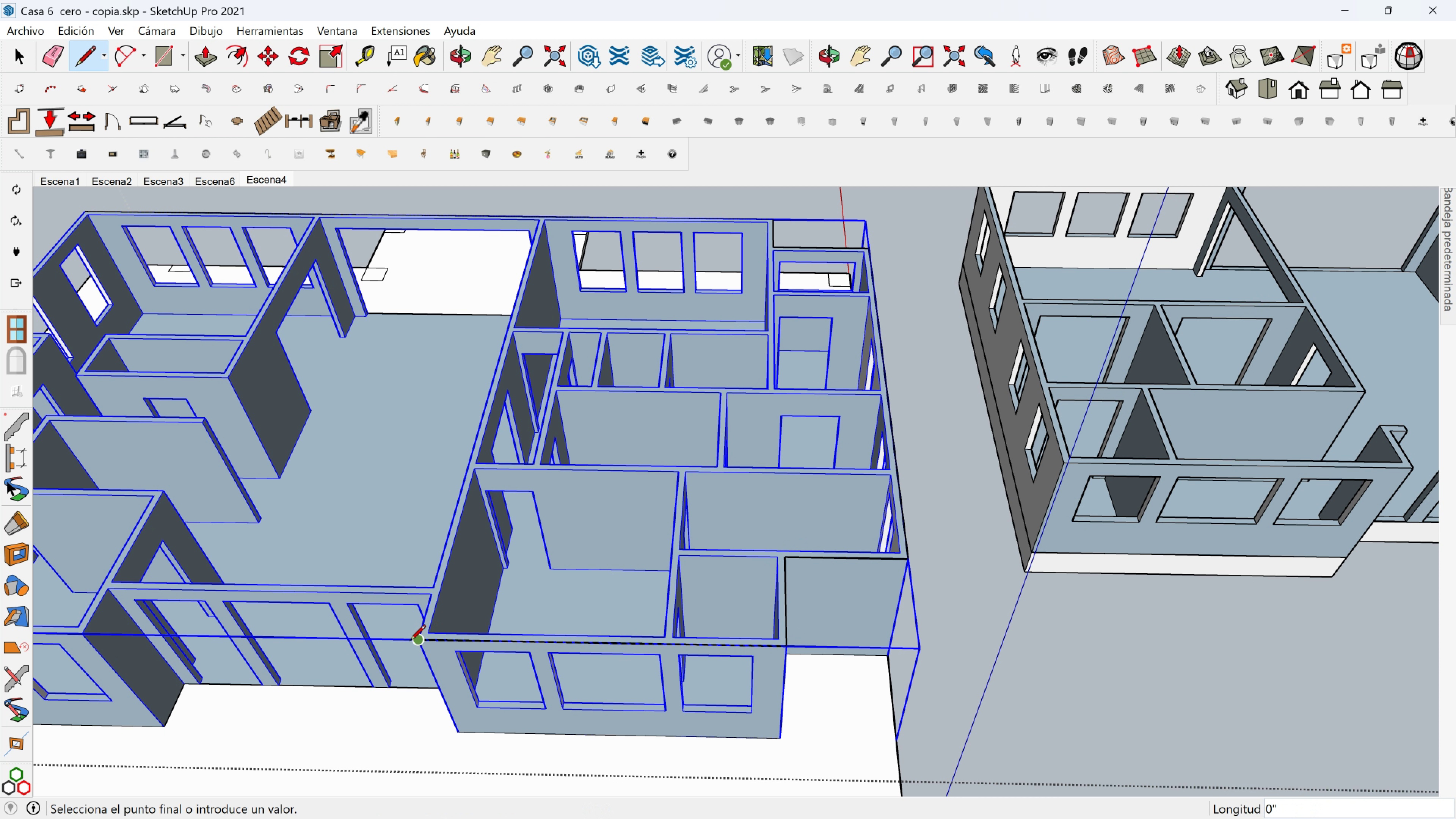 
hold_key(key=ShiftLeft, duration=0.34)
 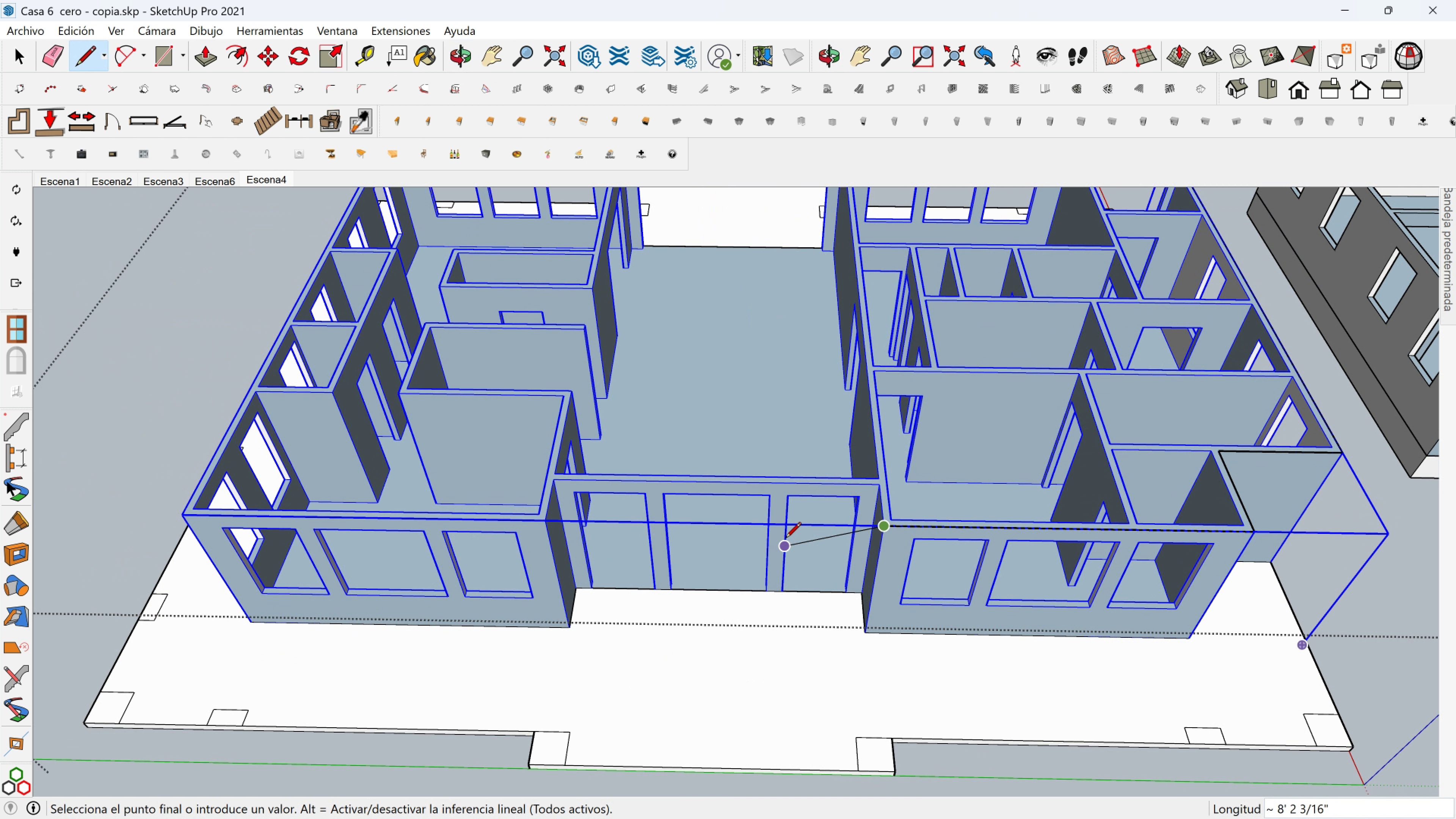 
scroll: coordinate [785, 541], scroll_direction: up, amount: 2.0
 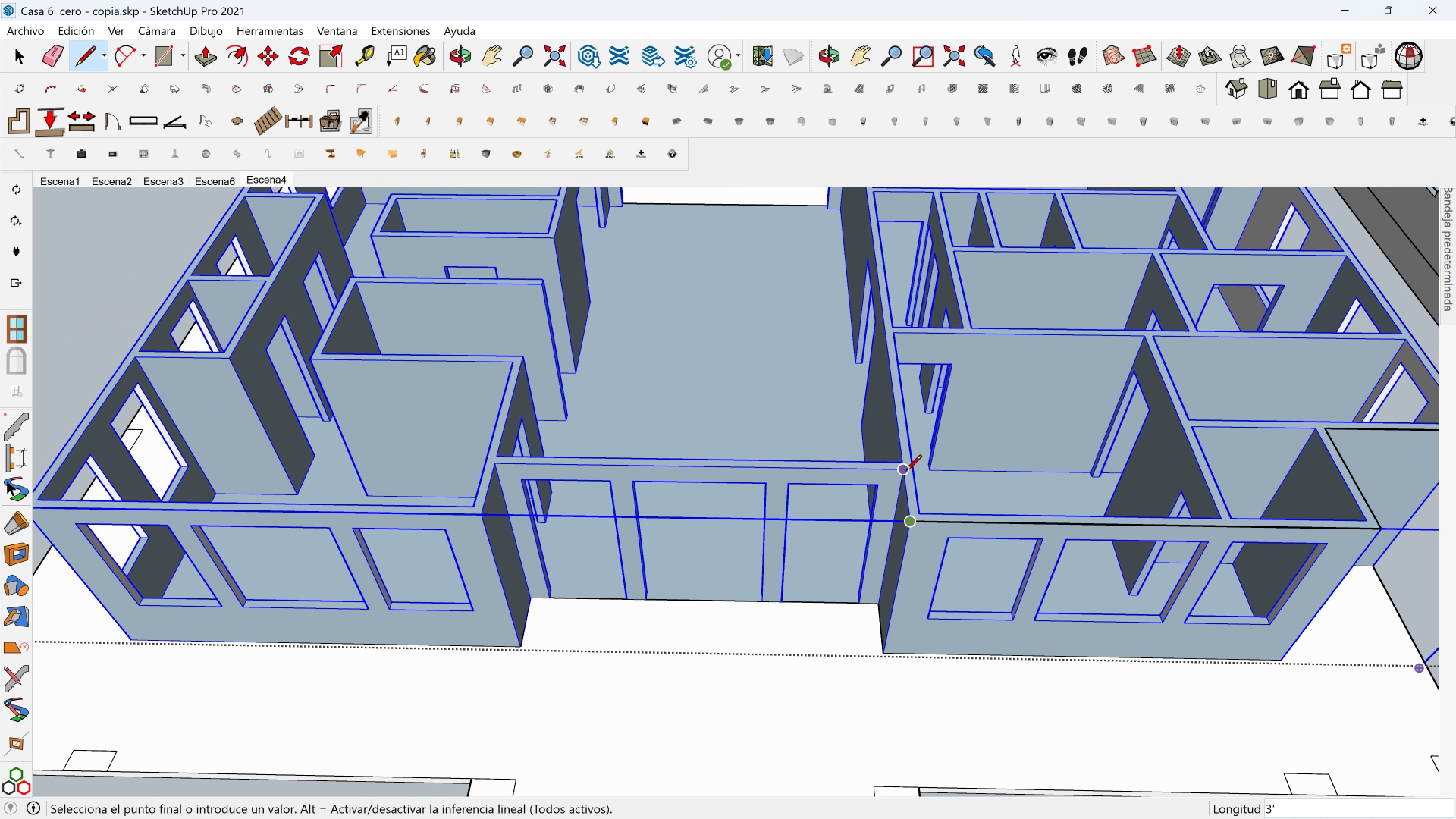 
left_click([906, 472])
 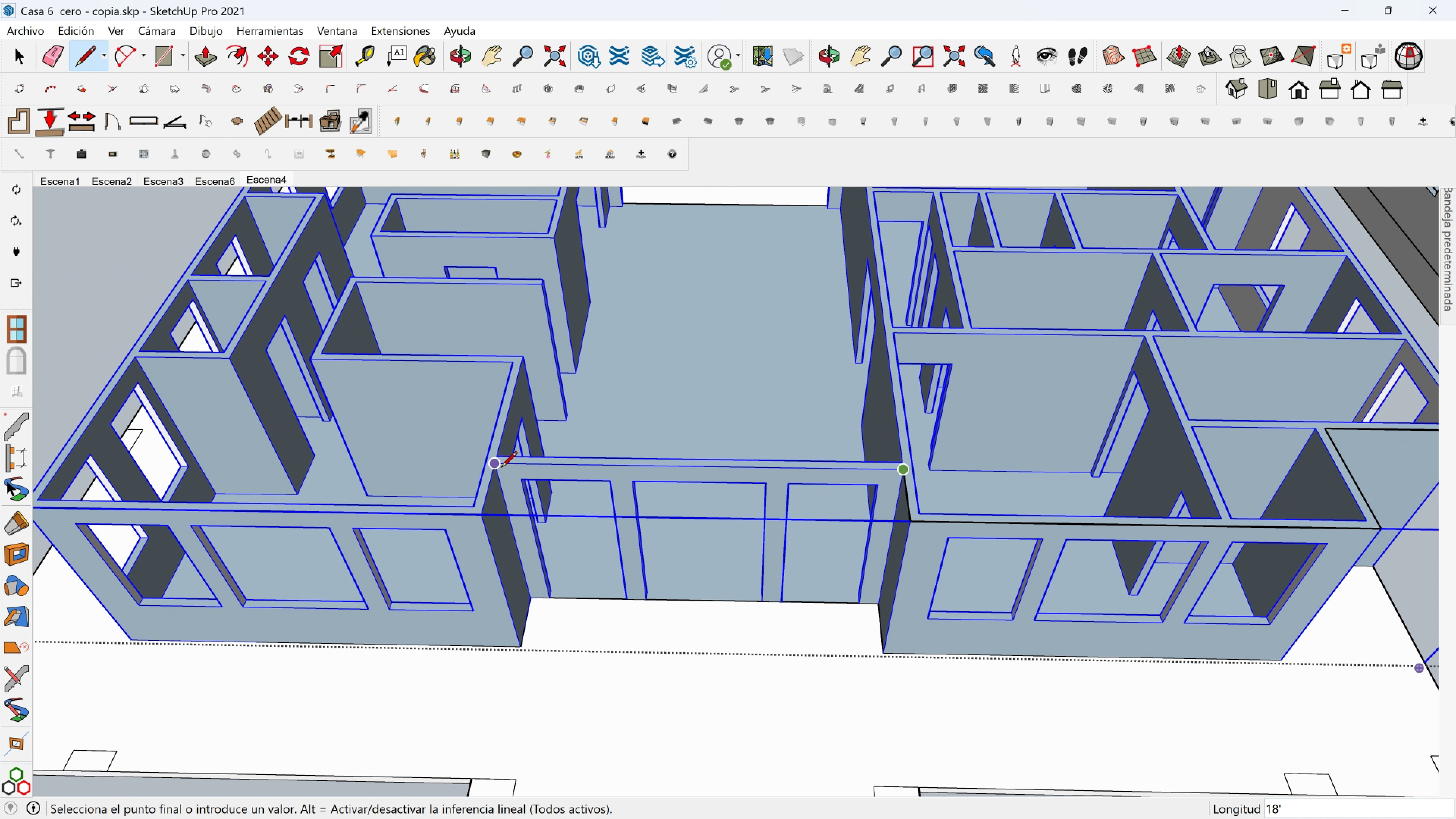 
left_click([501, 468])
 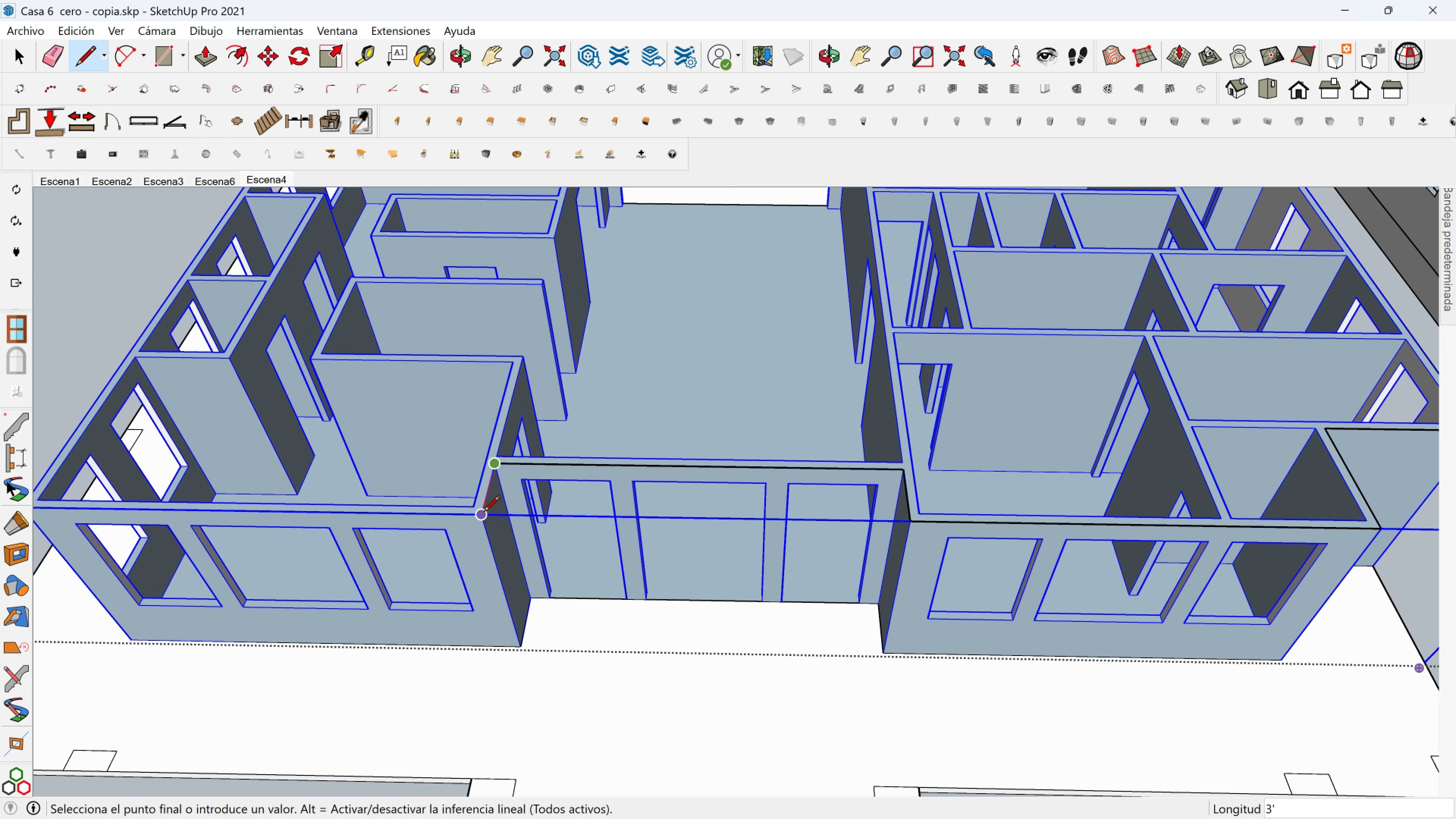 
left_click([484, 513])
 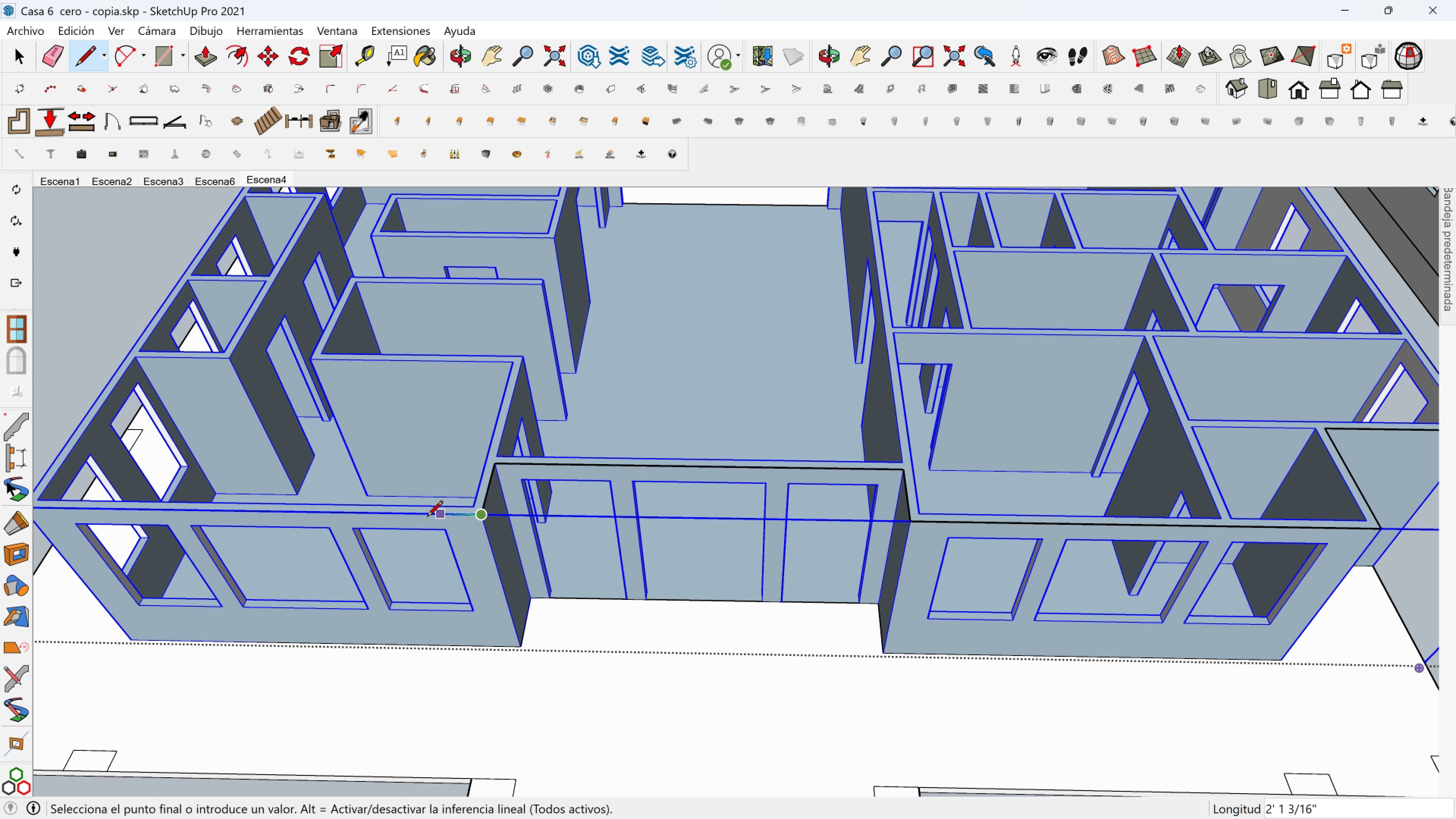 
hold_key(key=ShiftLeft, duration=0.34)
 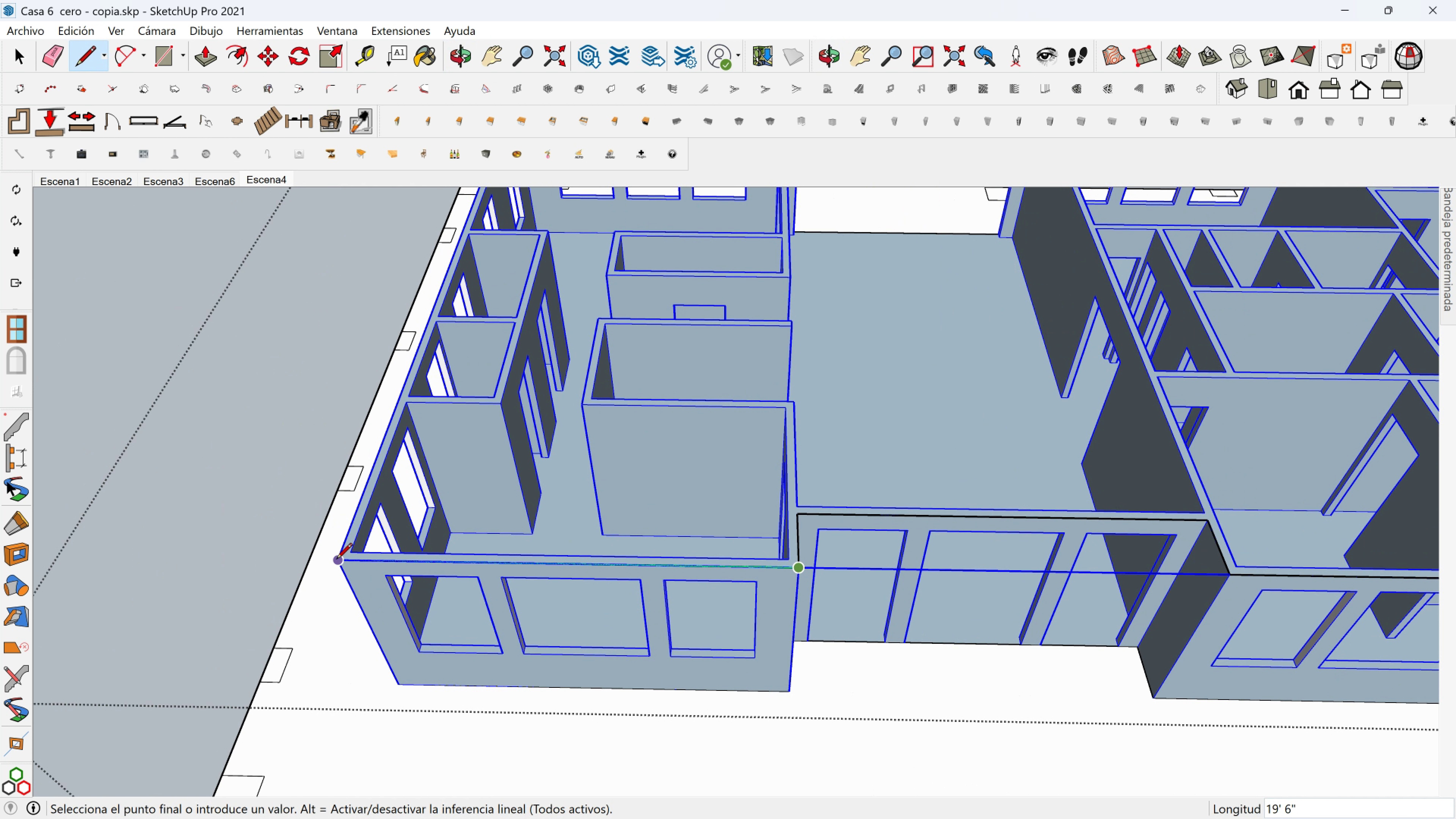 
left_click([336, 560])
 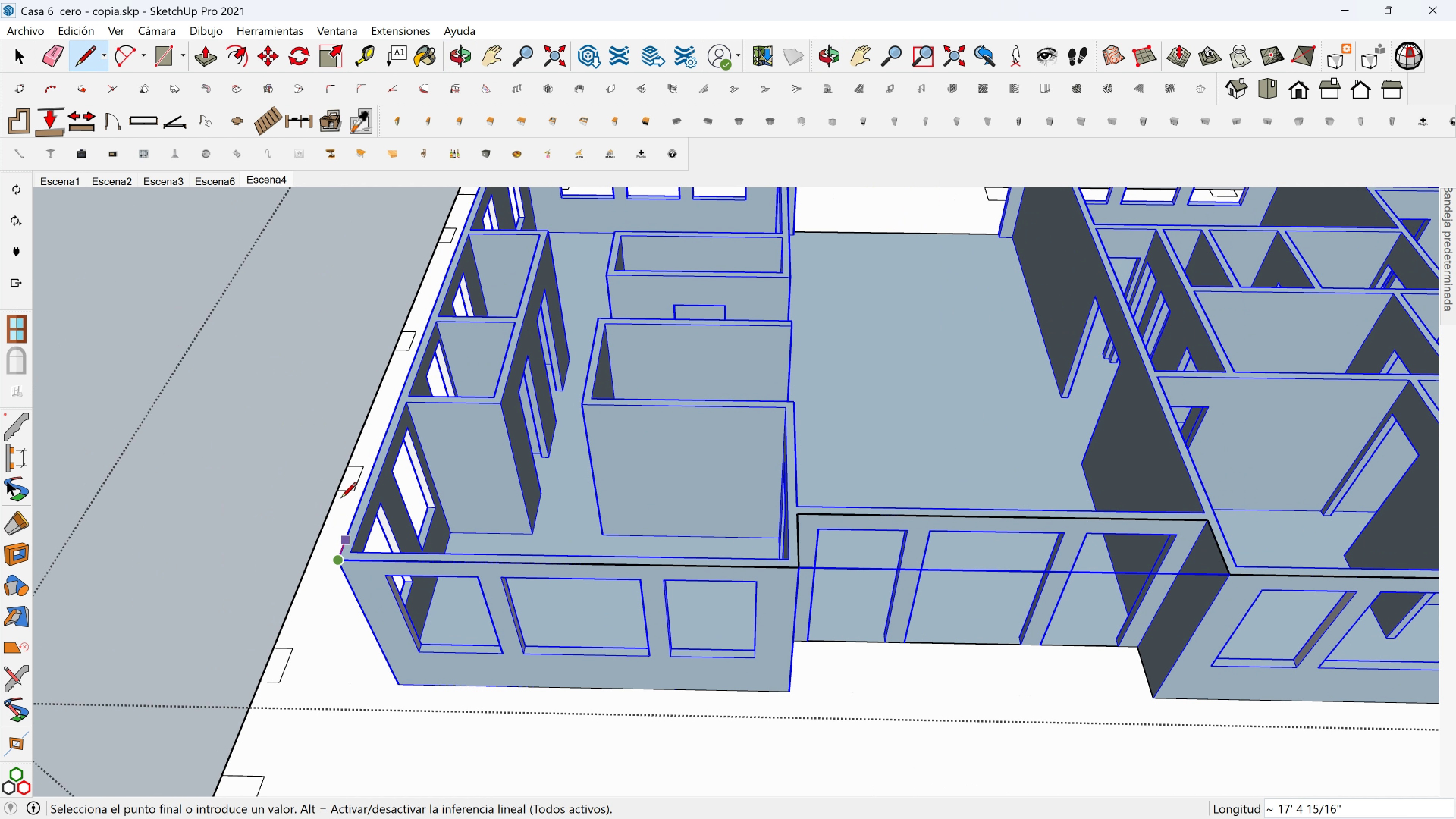 
scroll: coordinate [347, 442], scroll_direction: down, amount: 2.0
 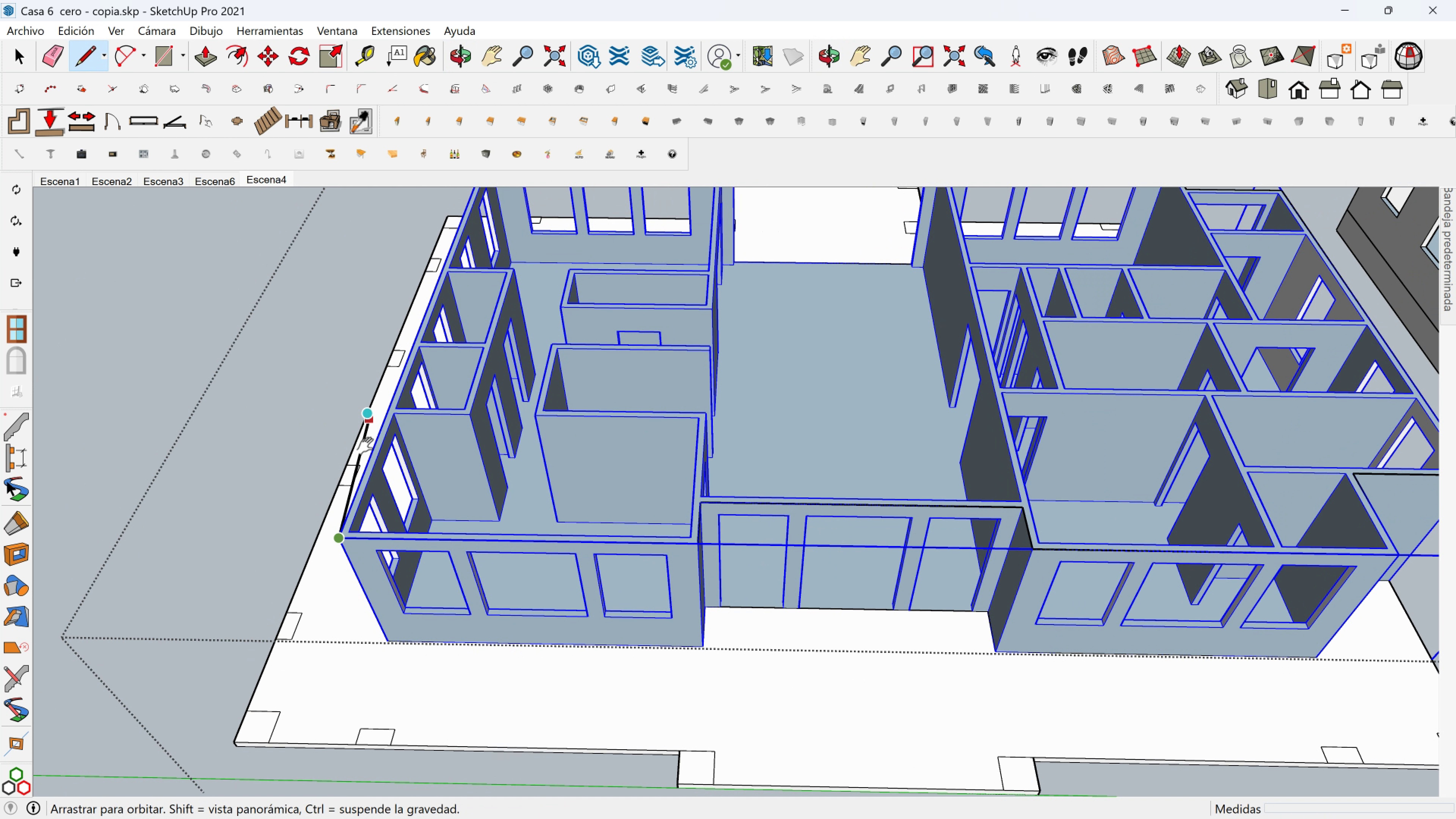 
key(Shift+ShiftLeft)
 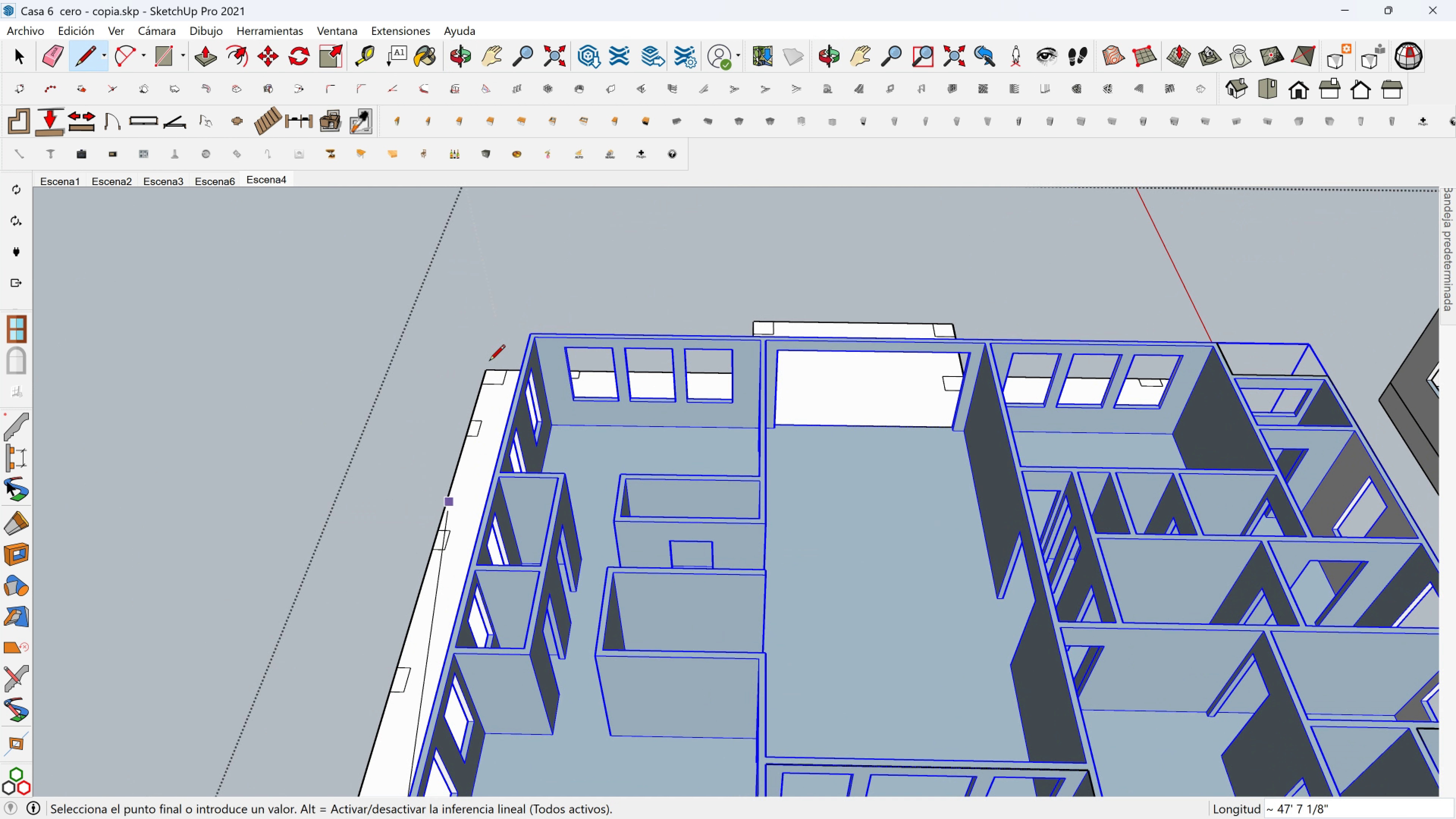 
scroll: coordinate [497, 314], scroll_direction: up, amount: 2.0
 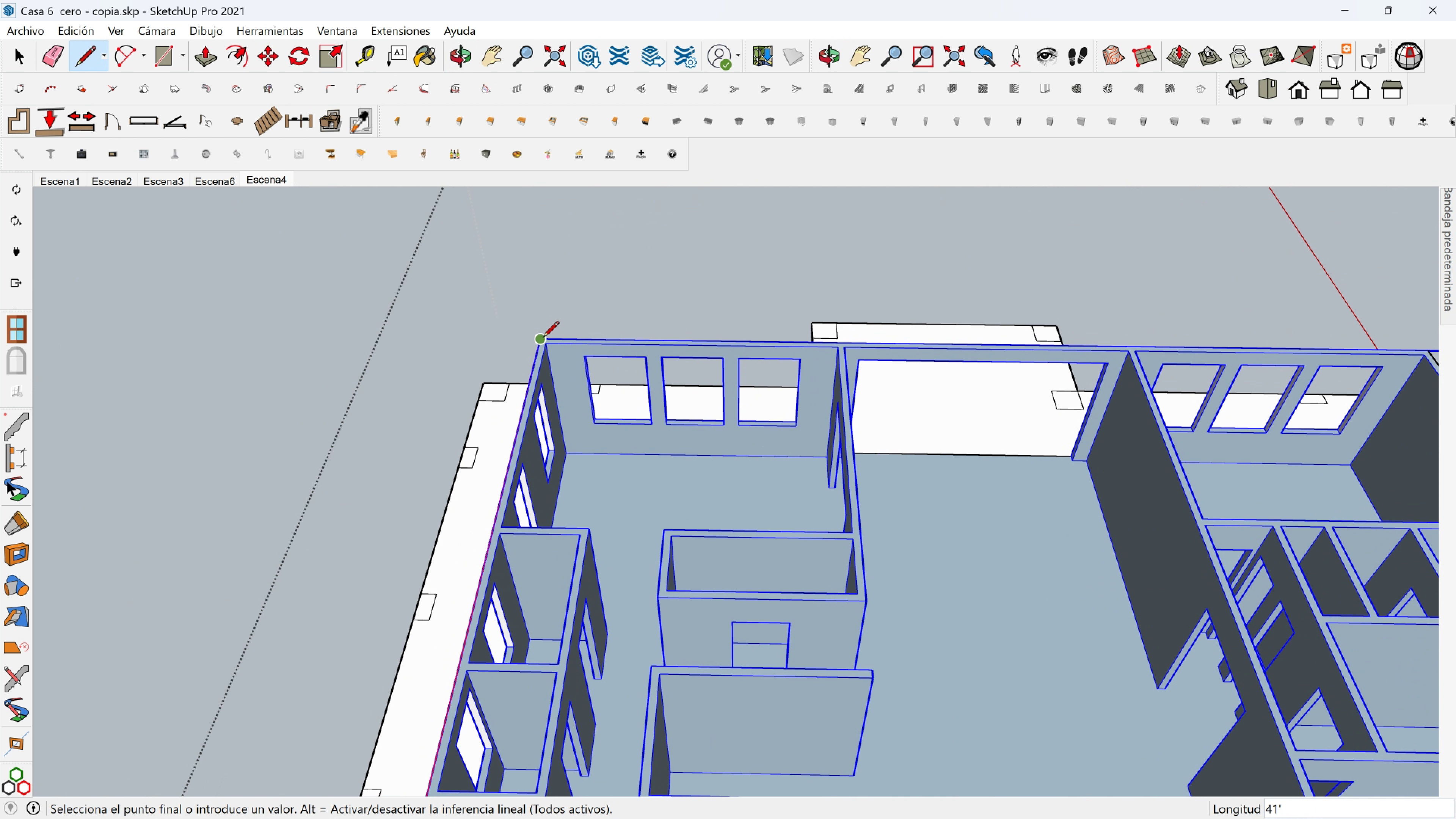 
left_click([543, 338])
 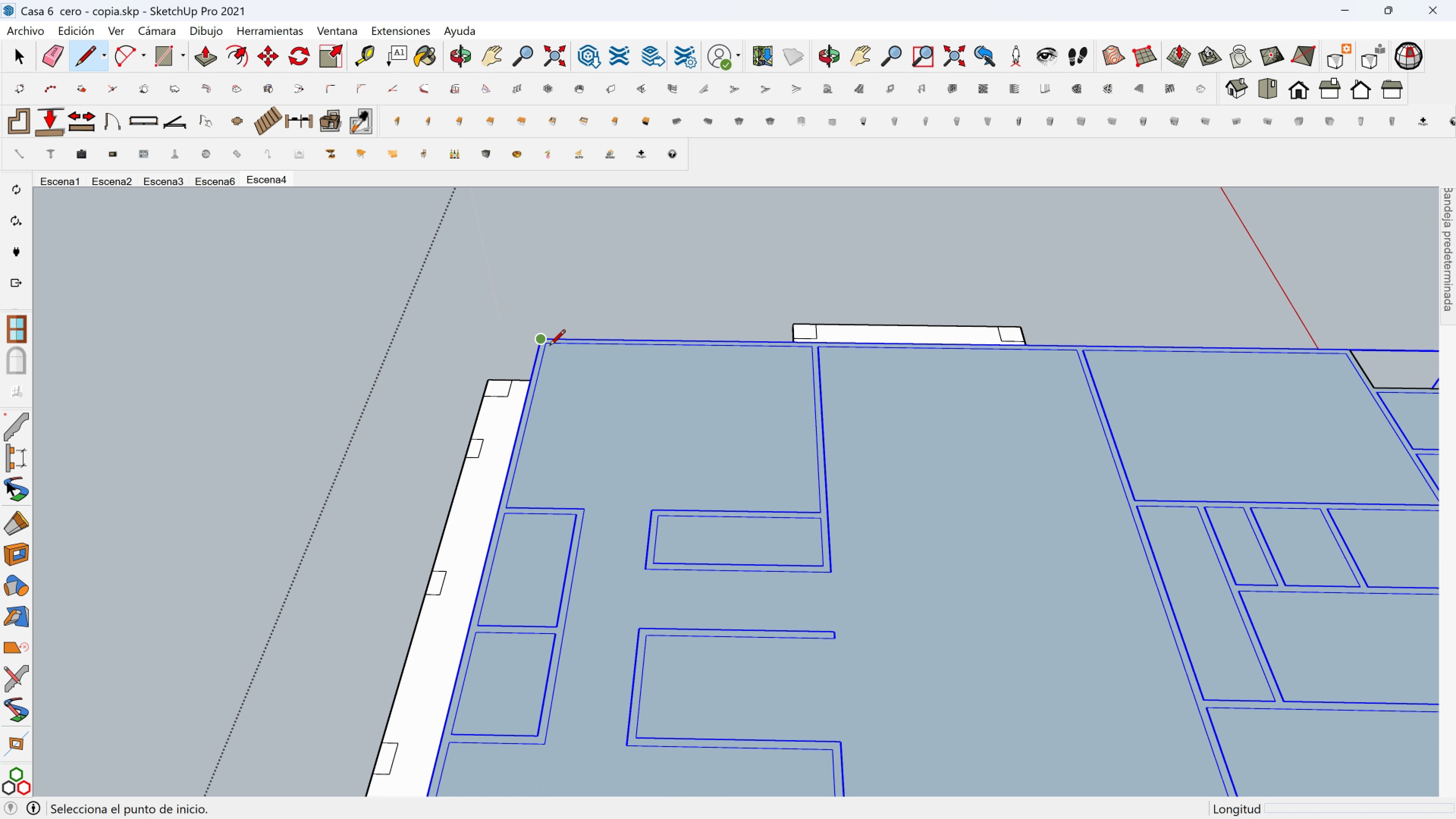 
scroll: coordinate [641, 388], scroll_direction: down, amount: 4.0
 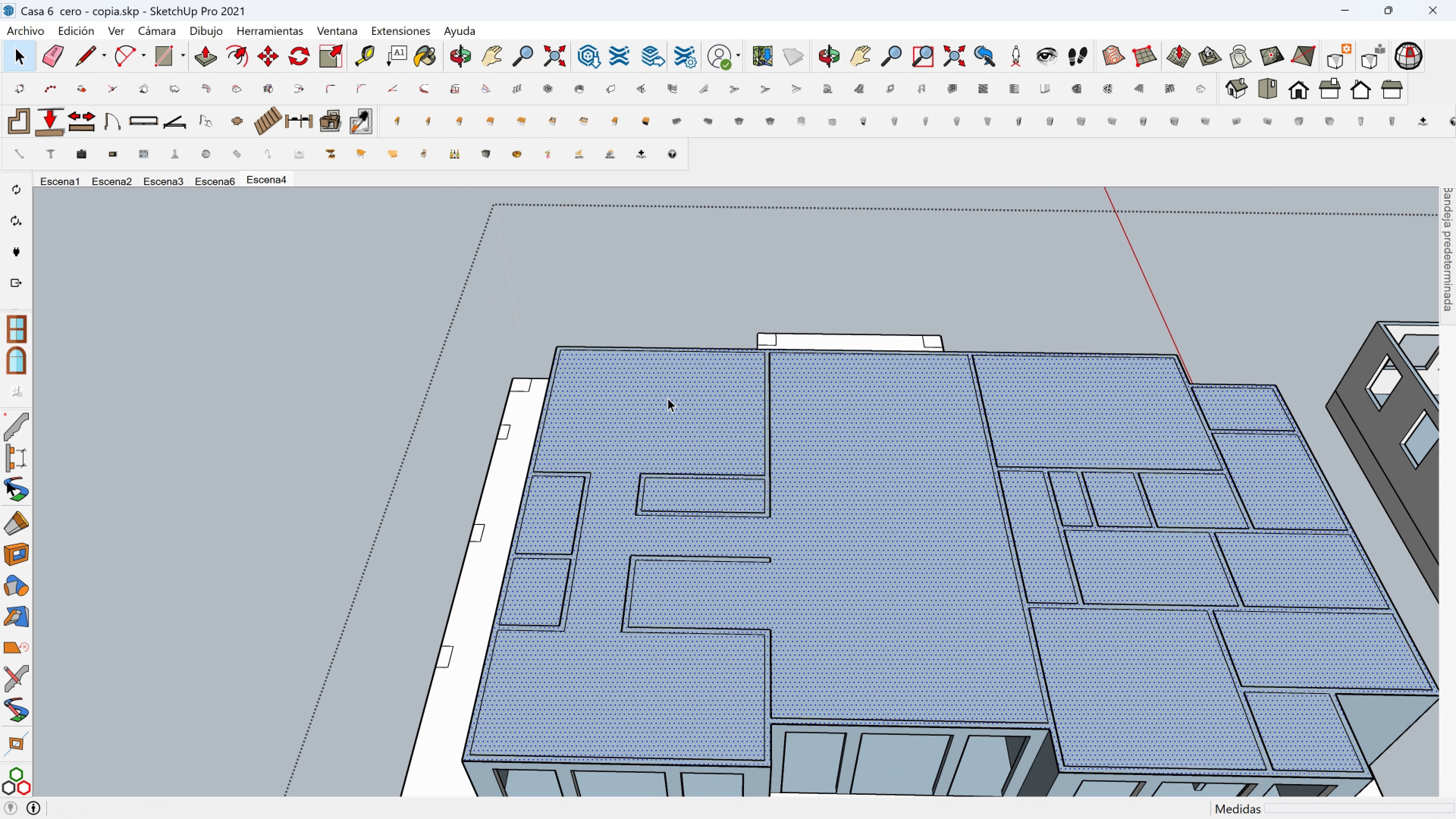 
key(Shift+ShiftLeft)
 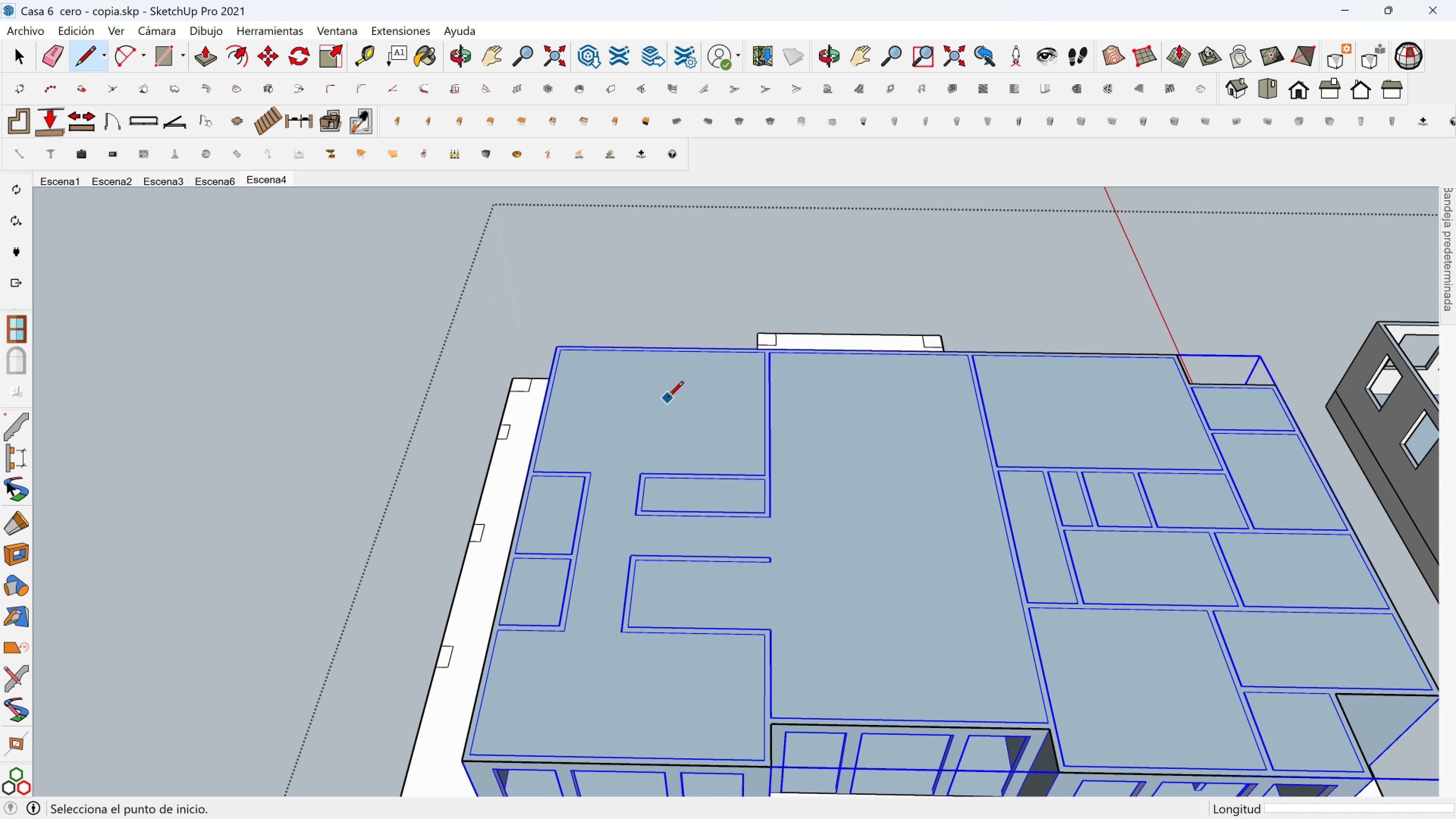 
key(Space)
 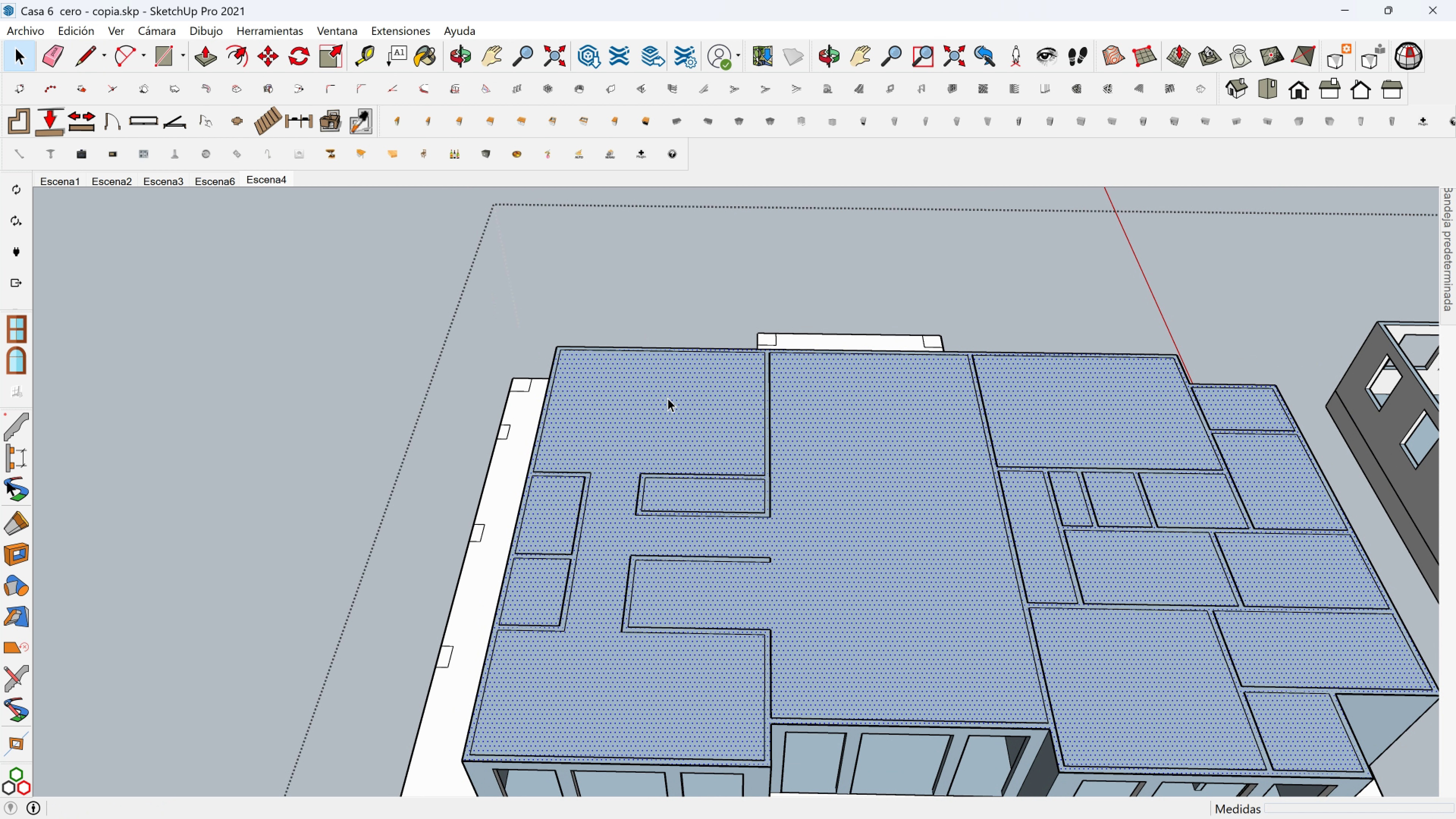 
left_click([668, 398])
 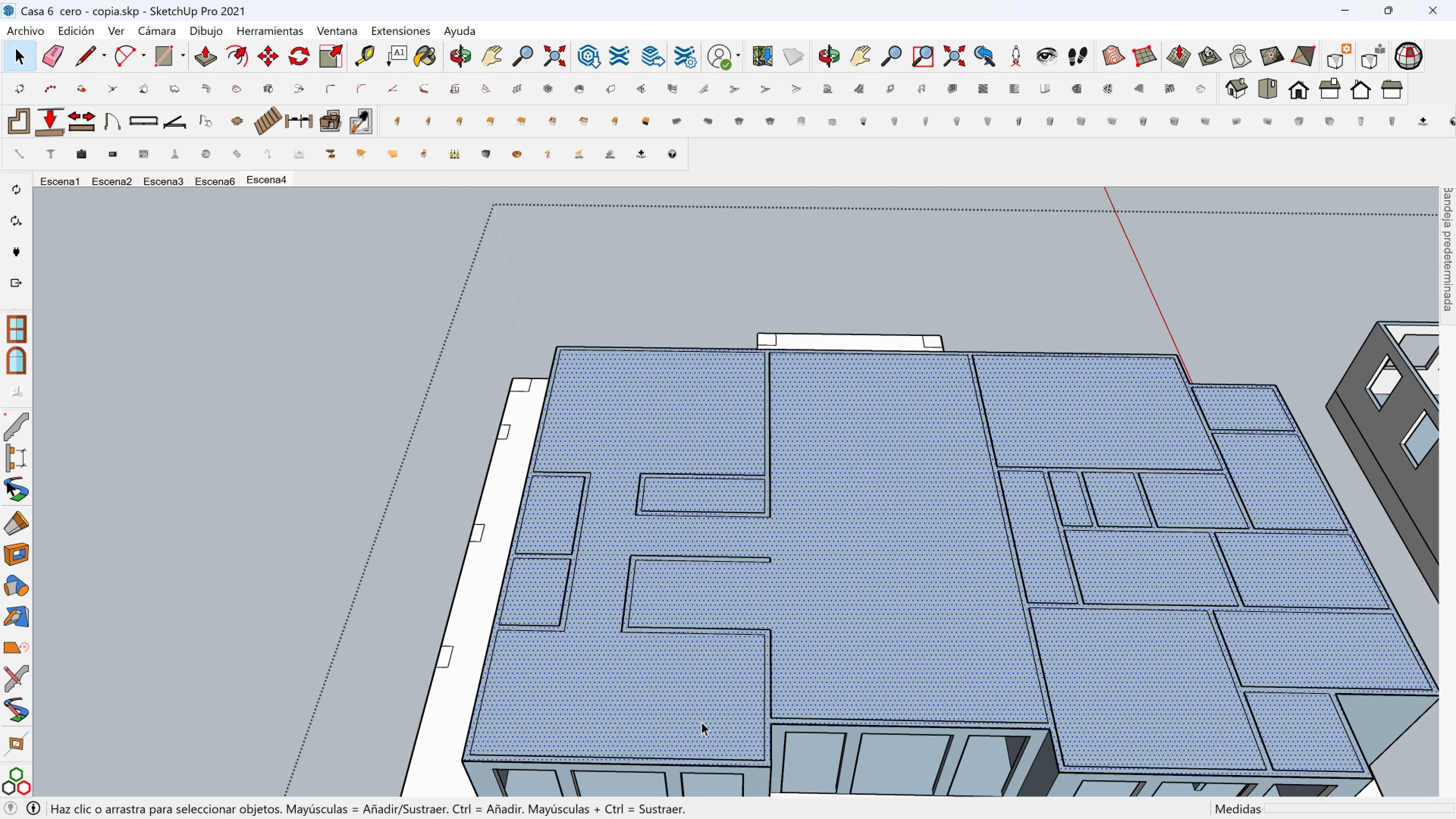 
hold_key(key=ShiftLeft, duration=0.3)
 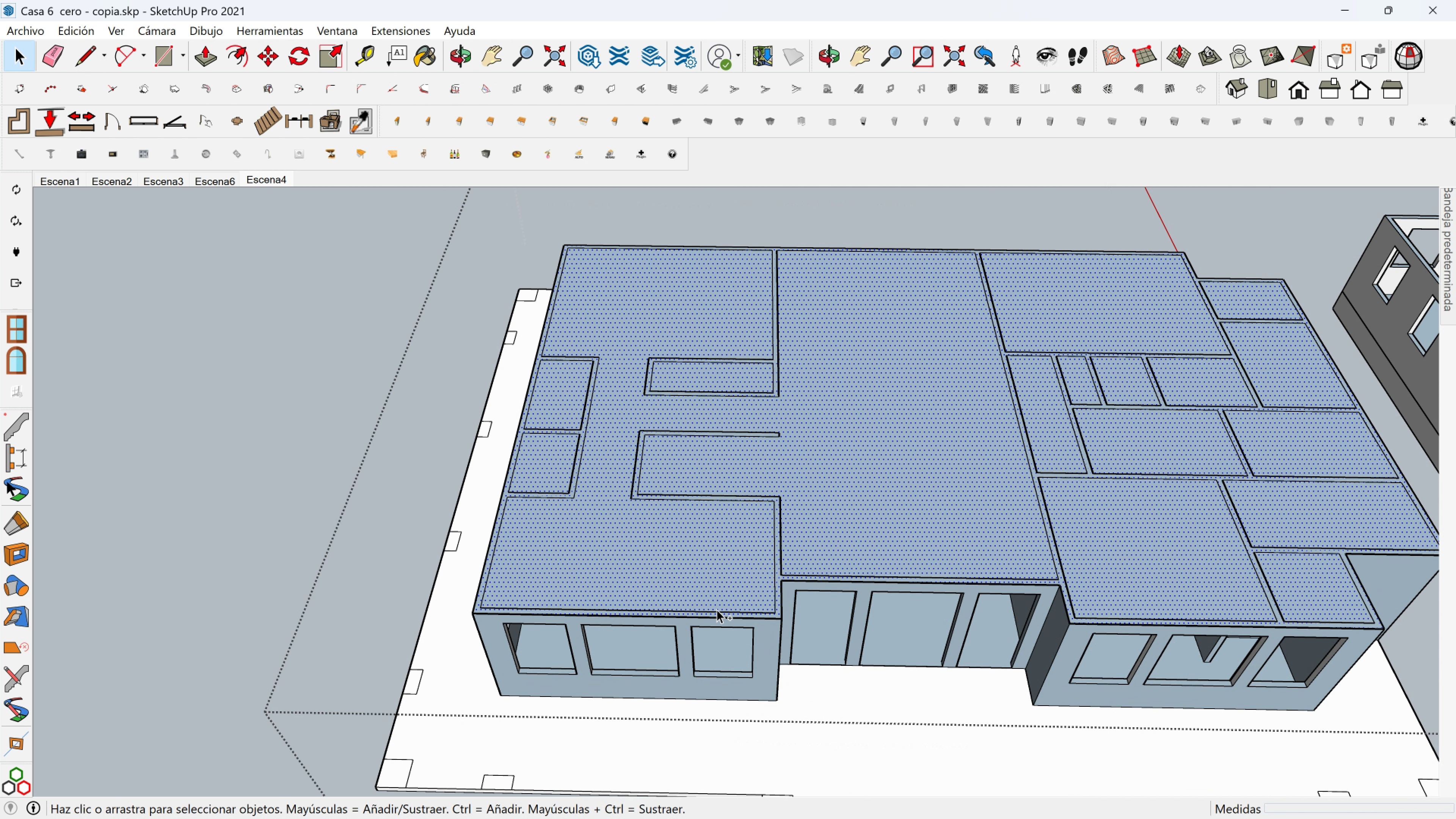 
hold_key(key=ControlLeft, duration=0.72)
left_click([723, 618])
 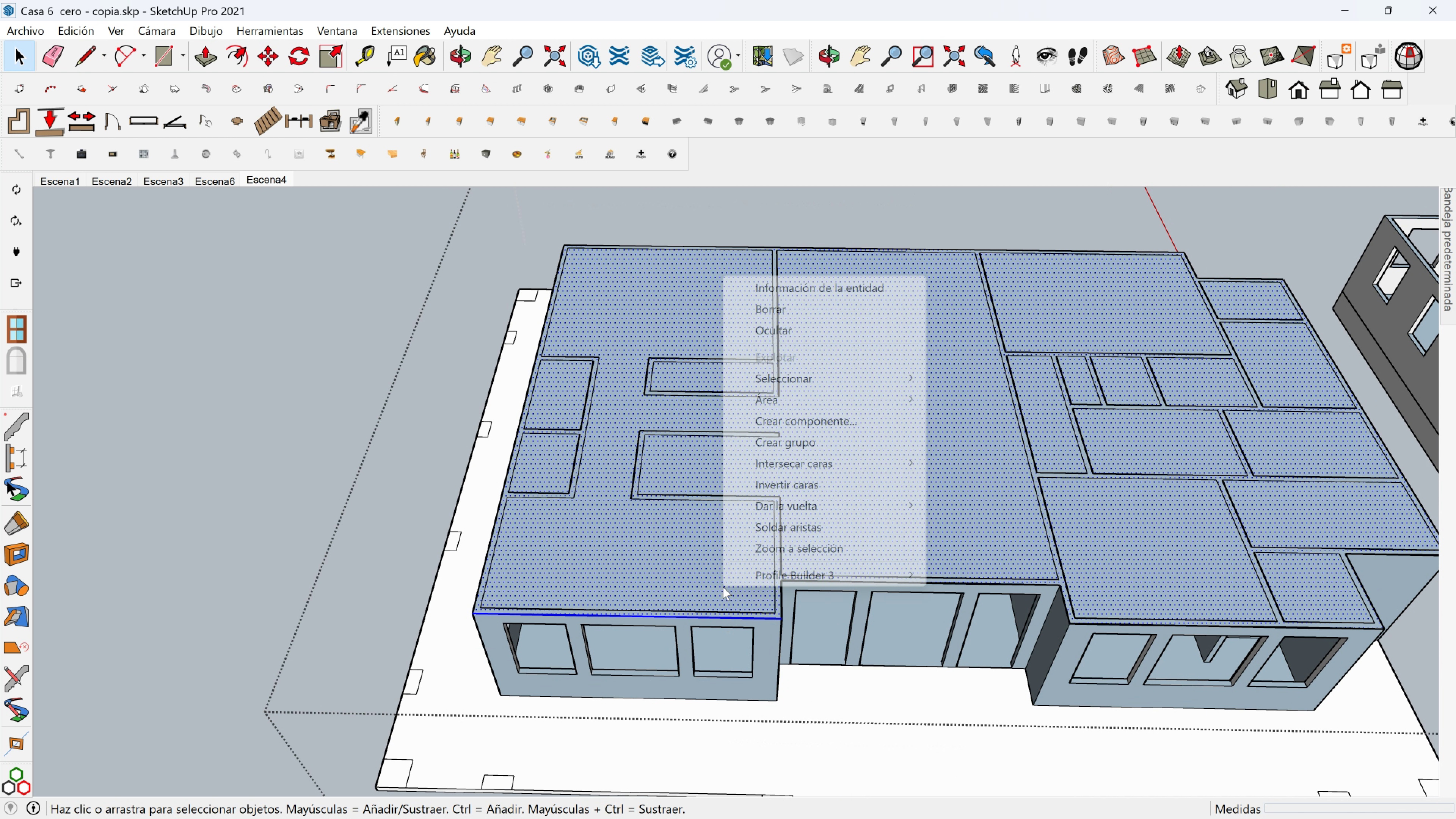 
right_click([723, 587])
 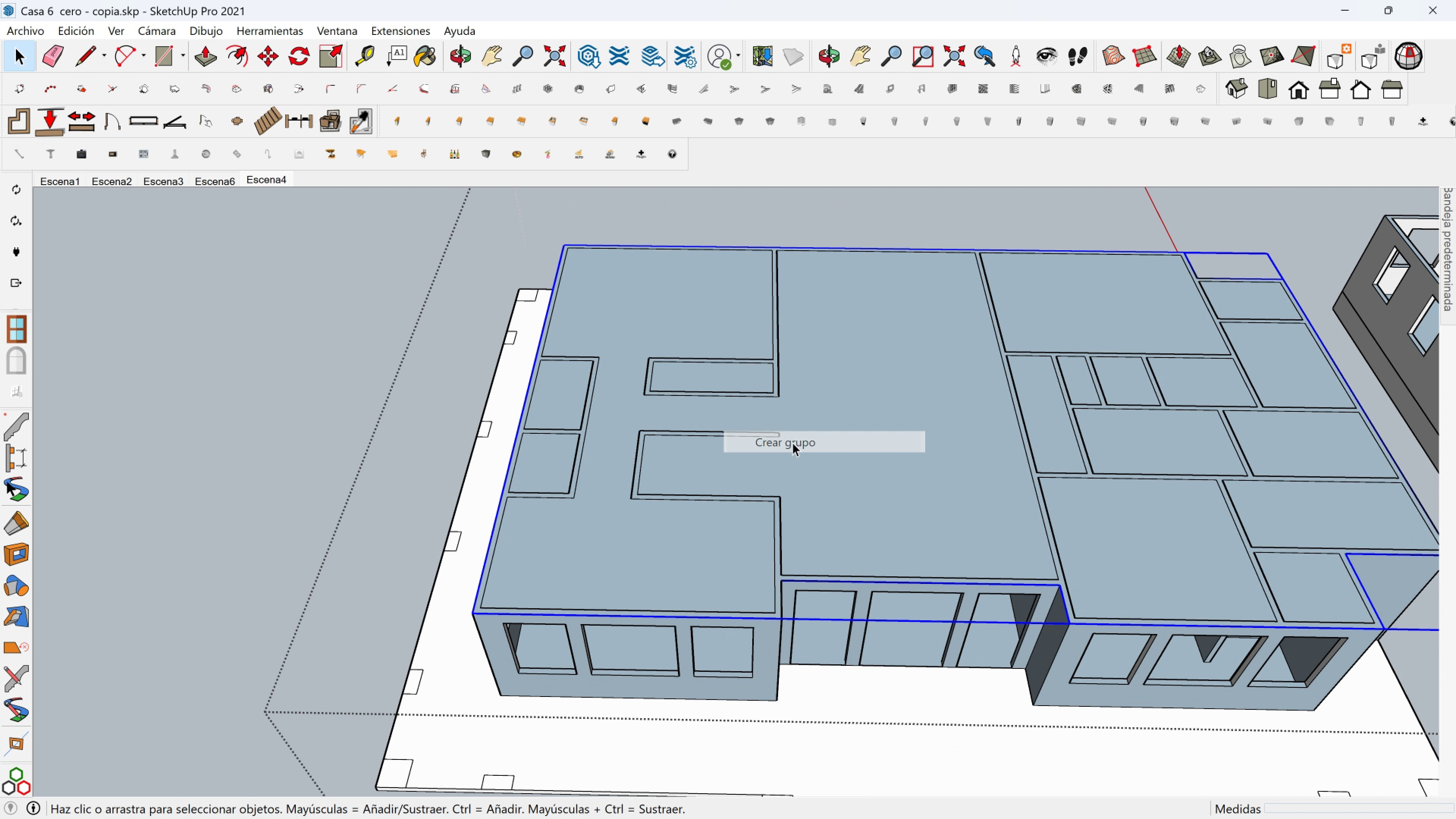 
left_click([792, 442])
 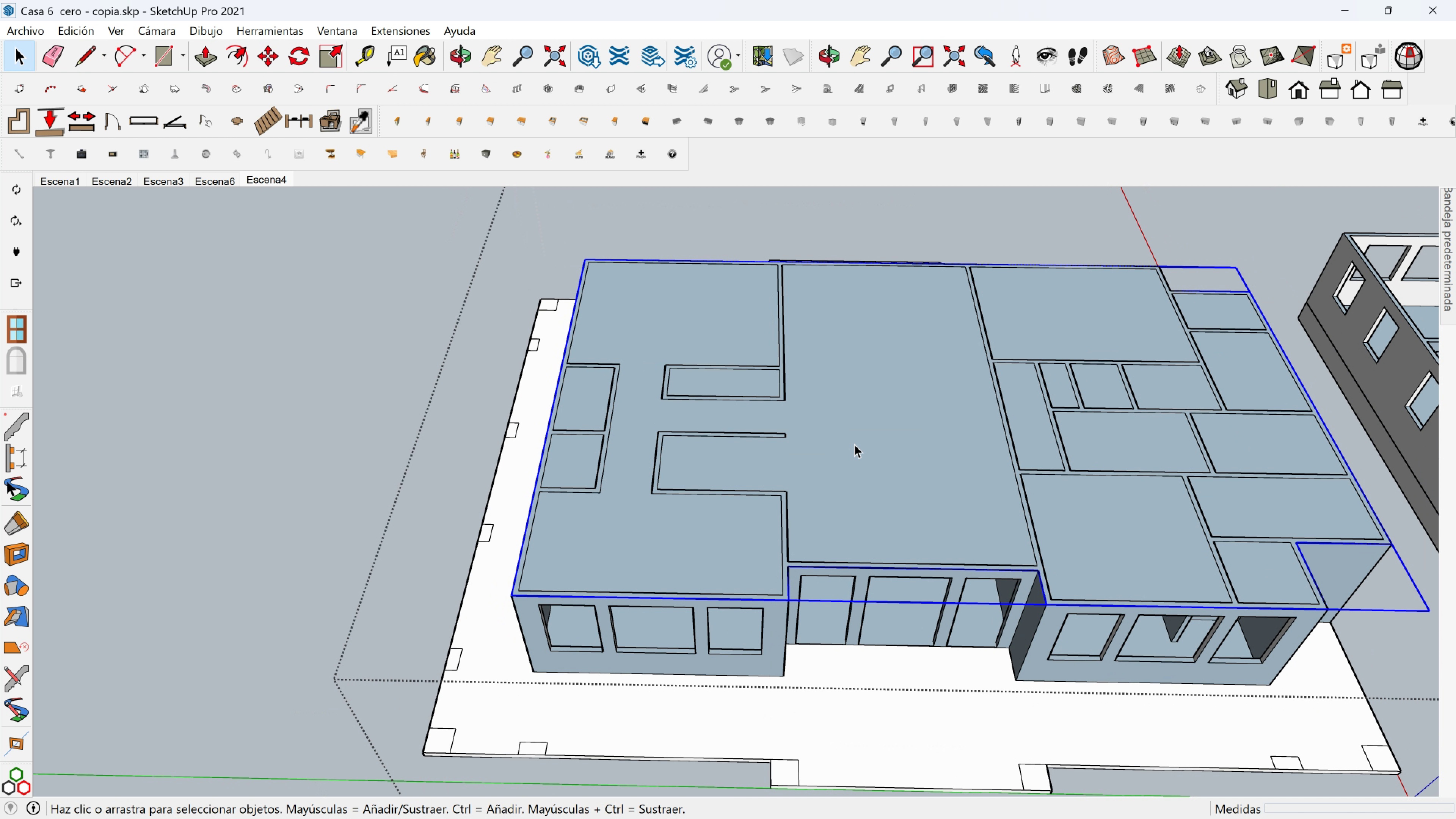 
scroll: coordinate [858, 446], scroll_direction: down, amount: 2.0
 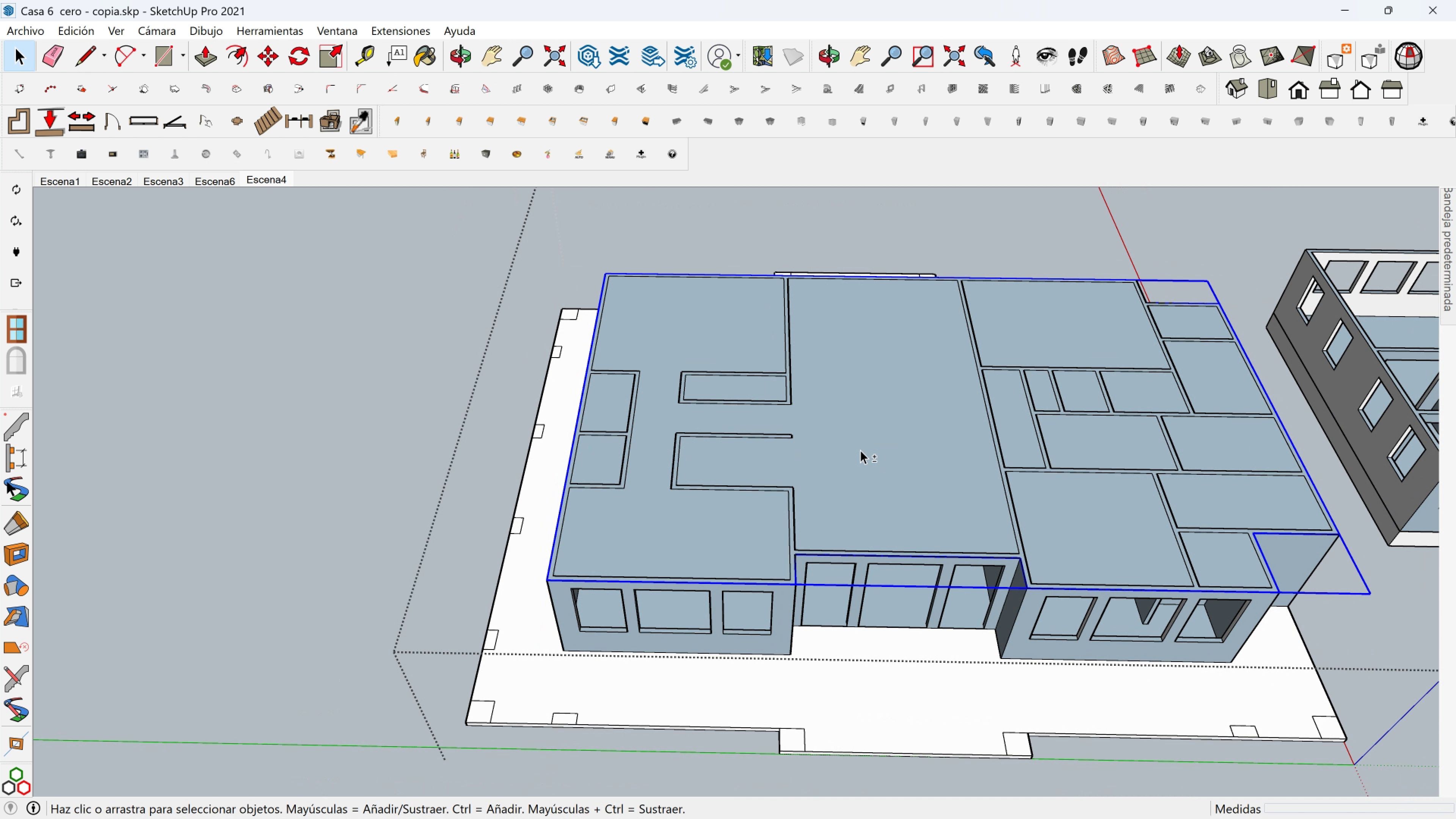 
hold_key(key=ShiftLeft, duration=0.33)
 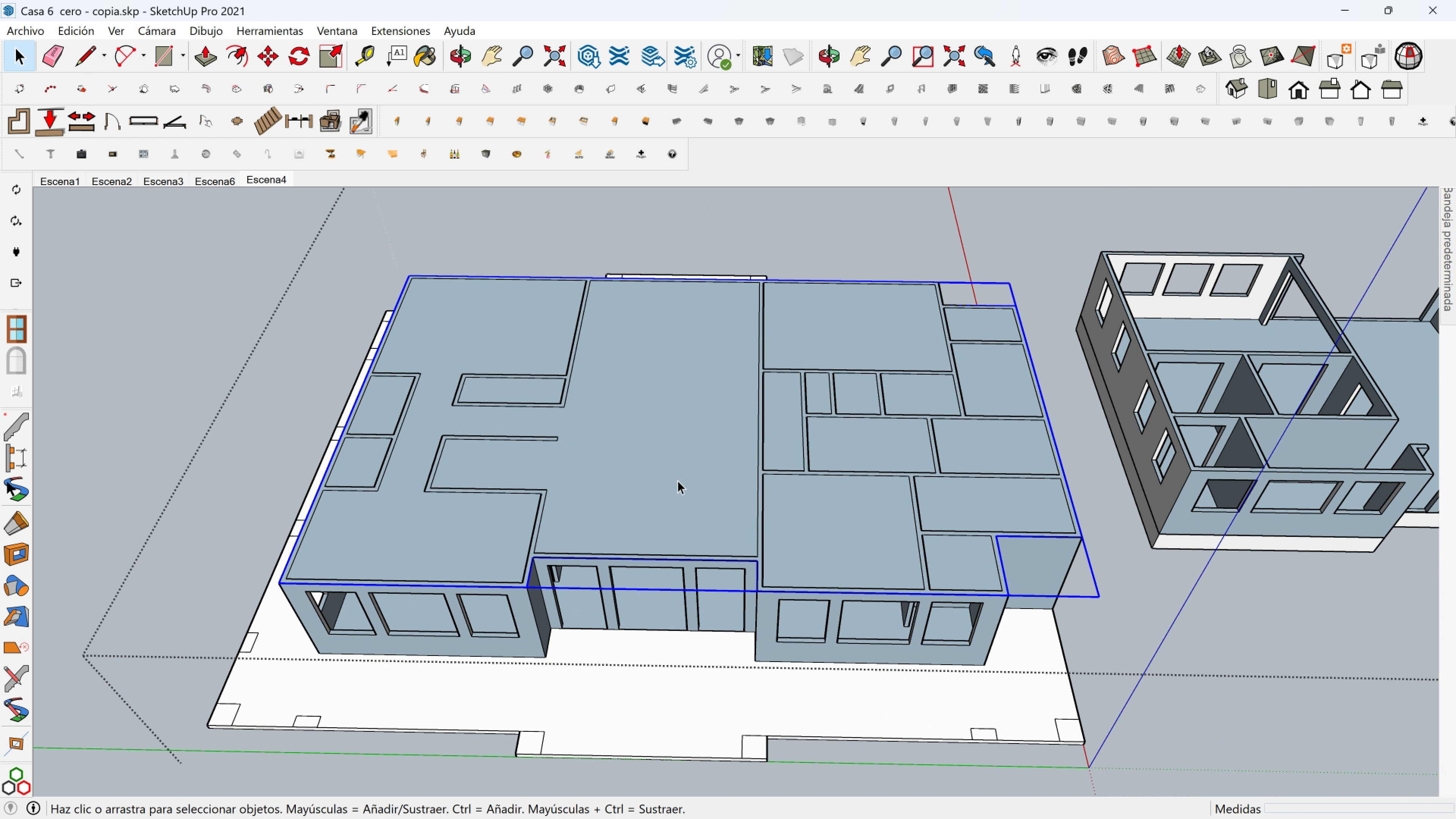 
double_click([678, 480])
 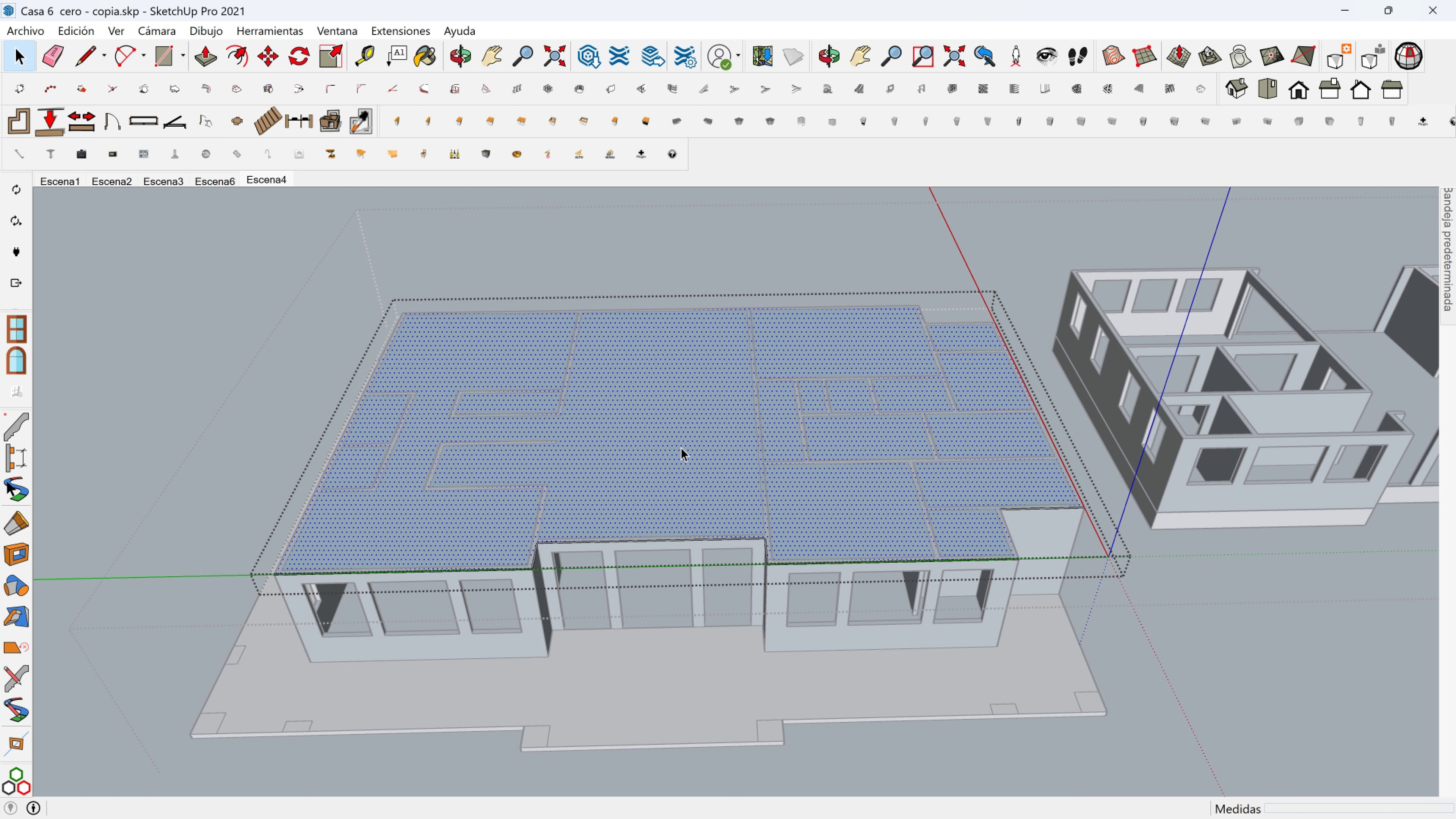 
left_click([681, 447])
 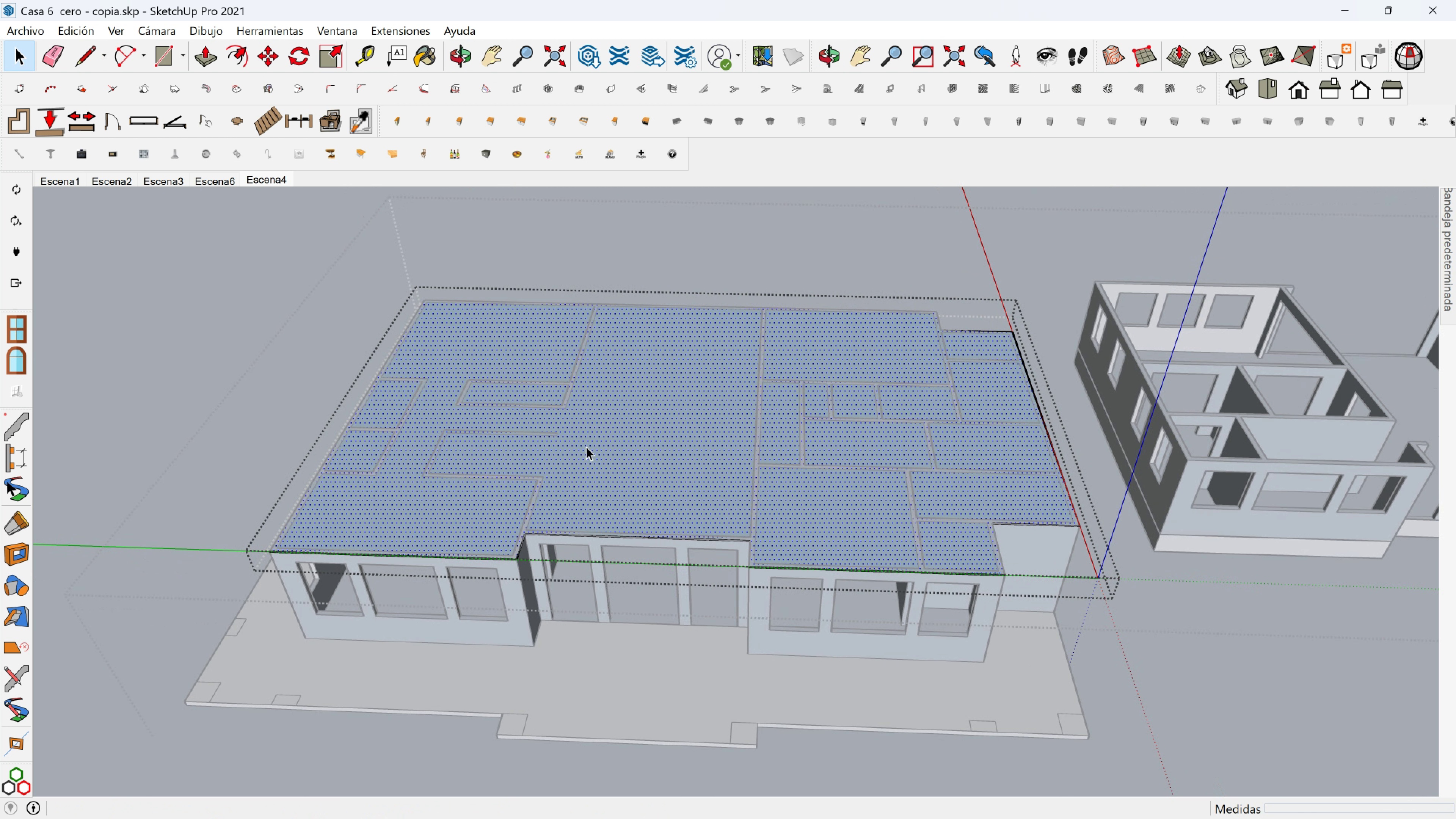 
scroll: coordinate [593, 446], scroll_direction: up, amount: 2.0
 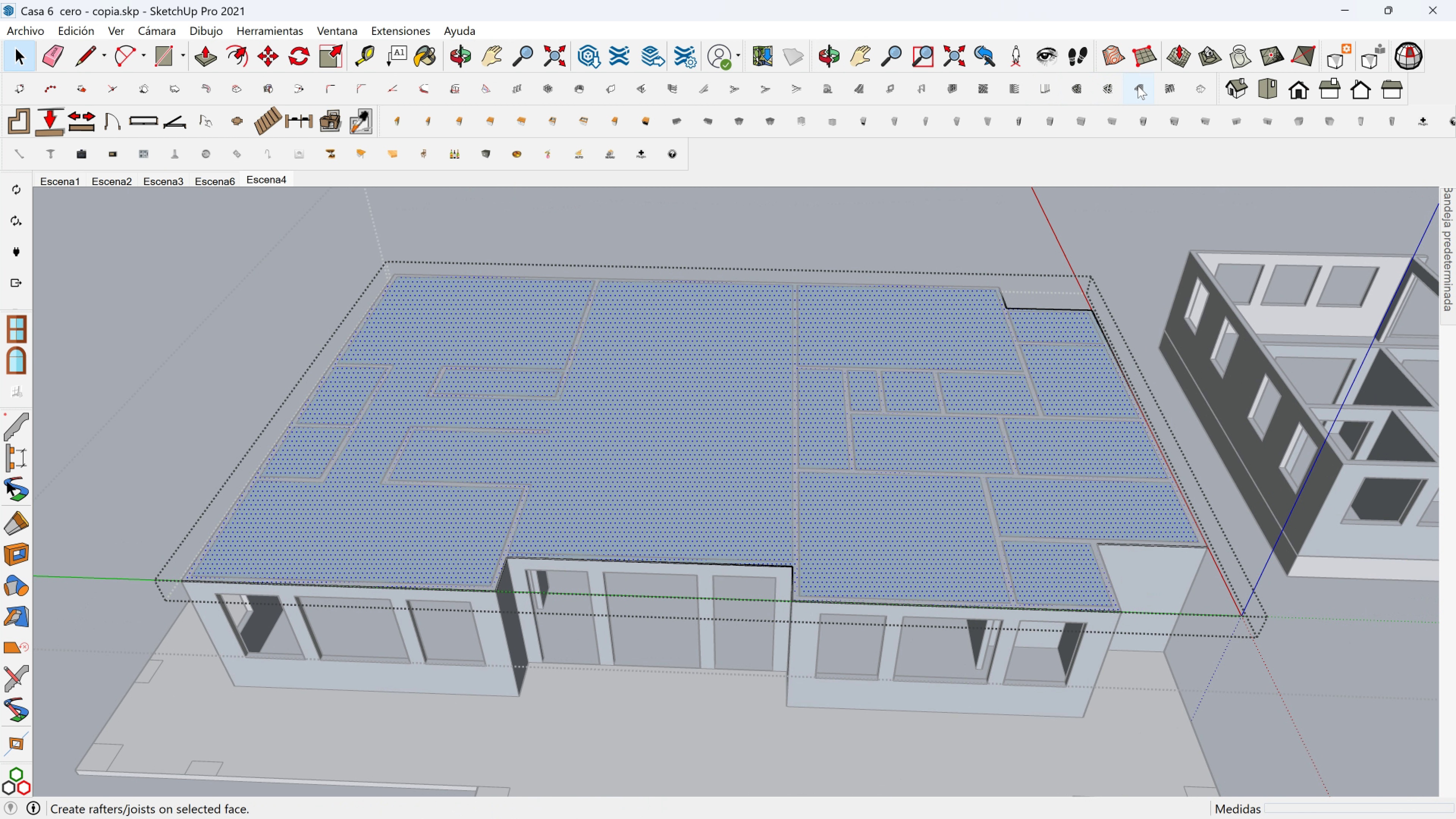 
left_click([1205, 86])
 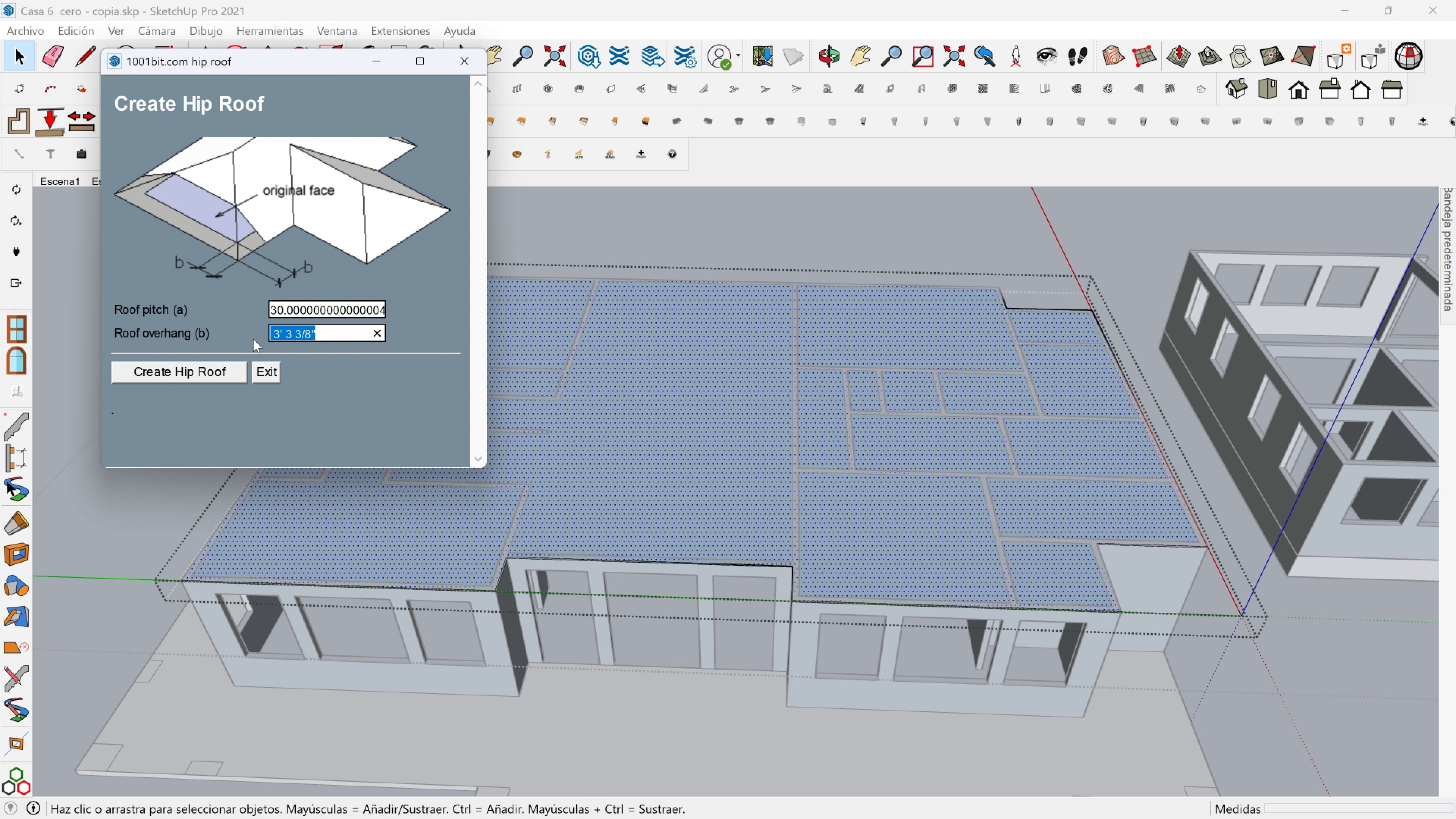 
key(1)
 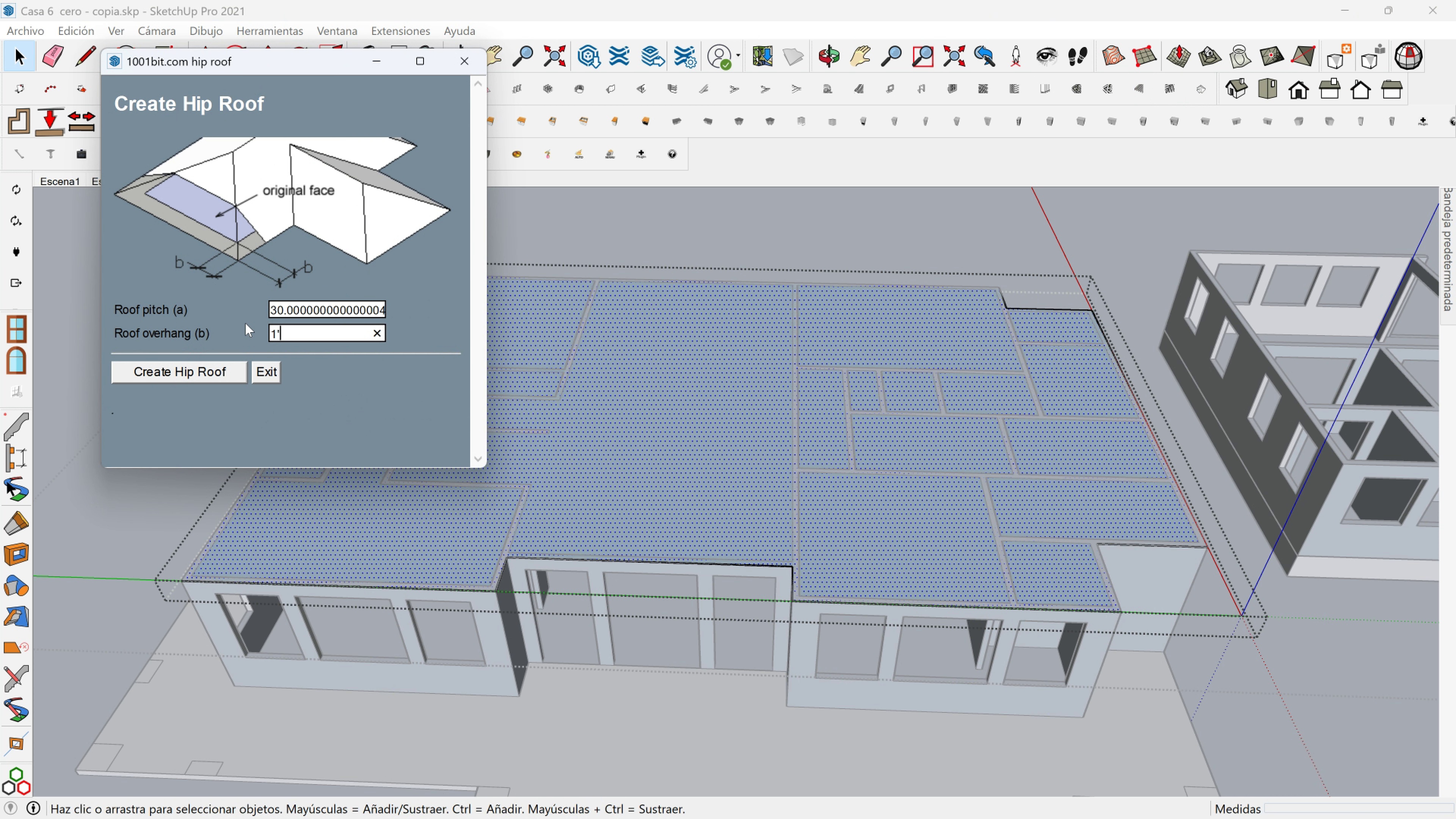 
key(BracketLeft)
 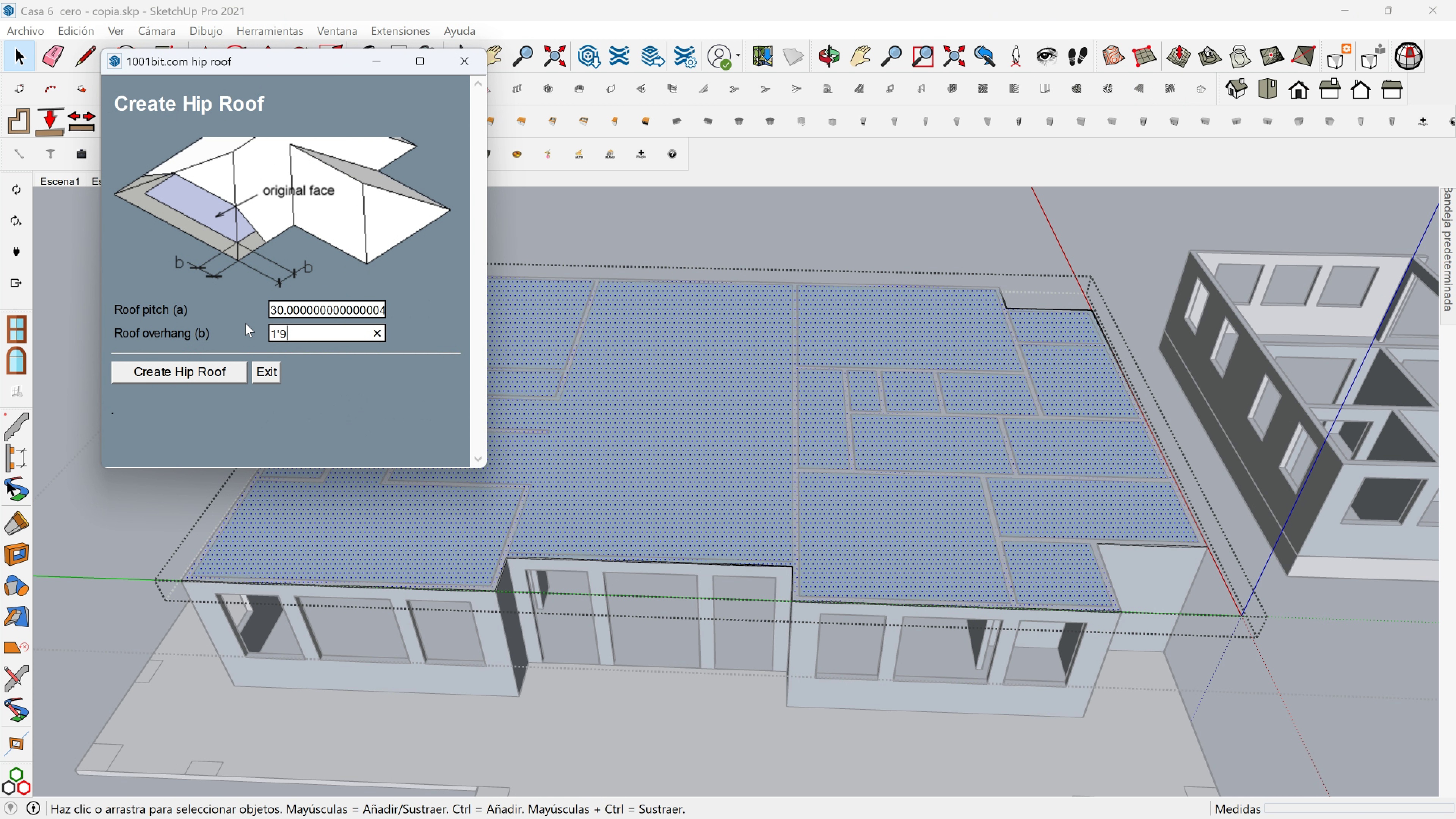 
key(9)
 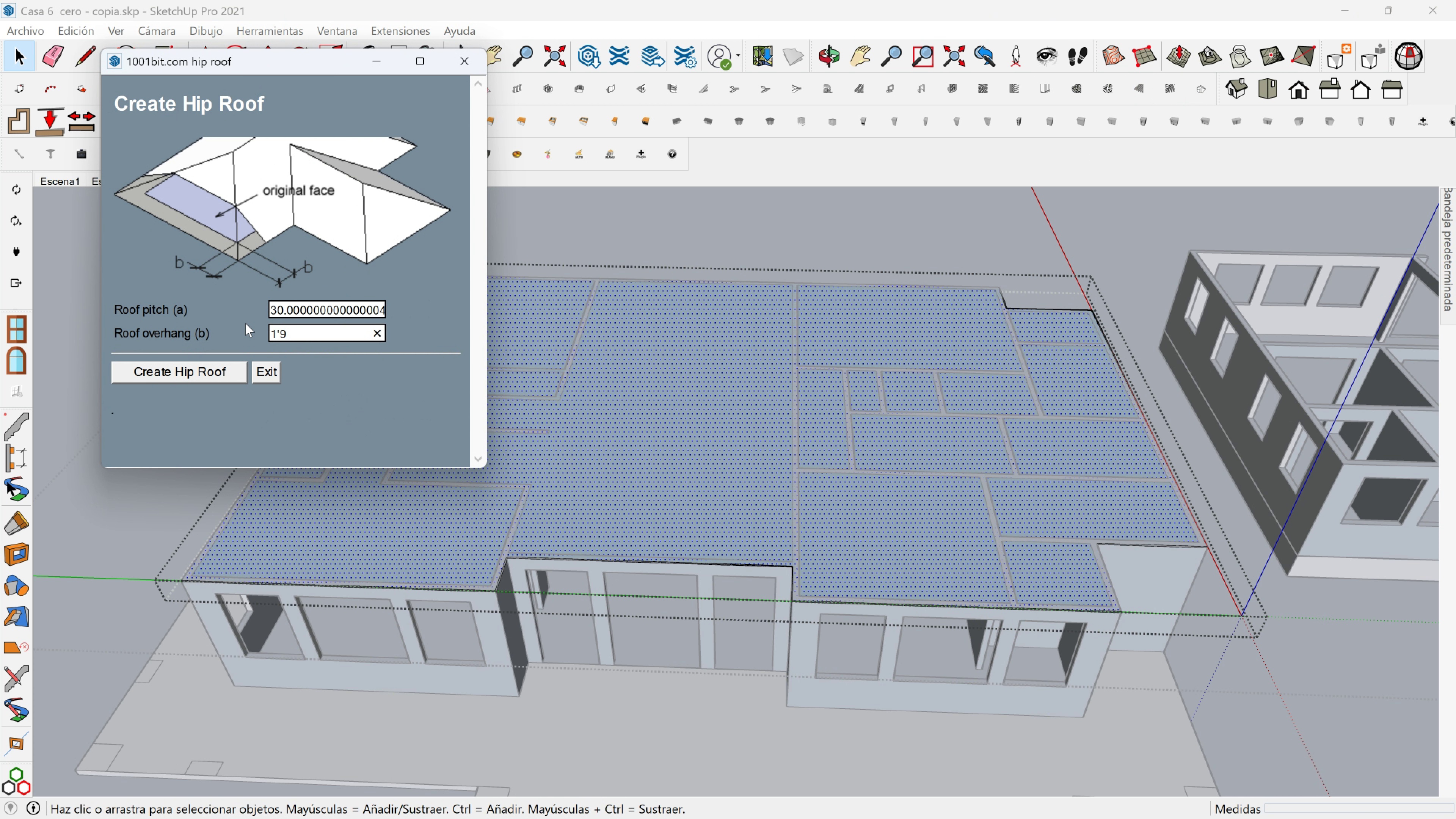 
key(Enter)
 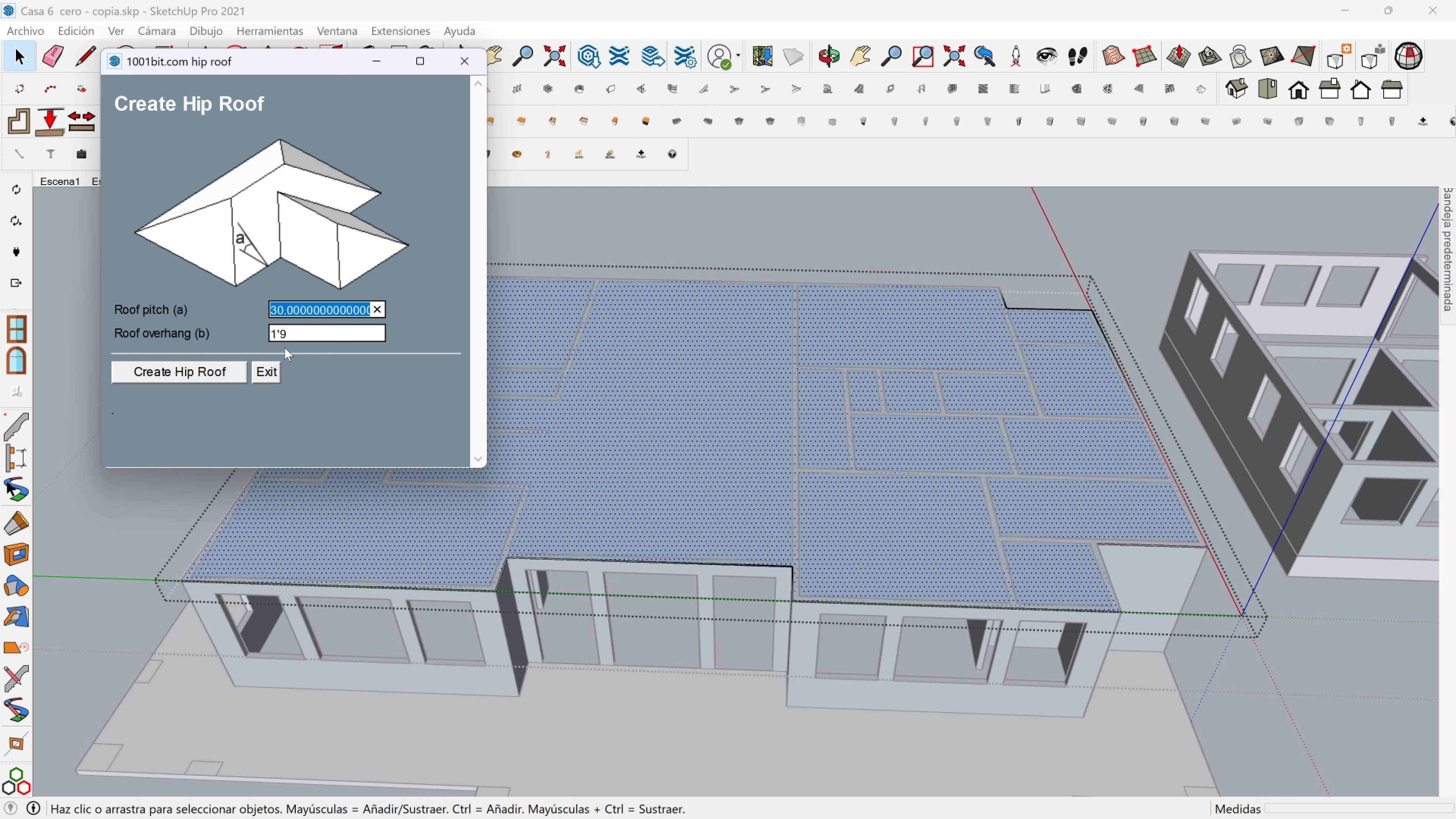 
wait(15.19)
 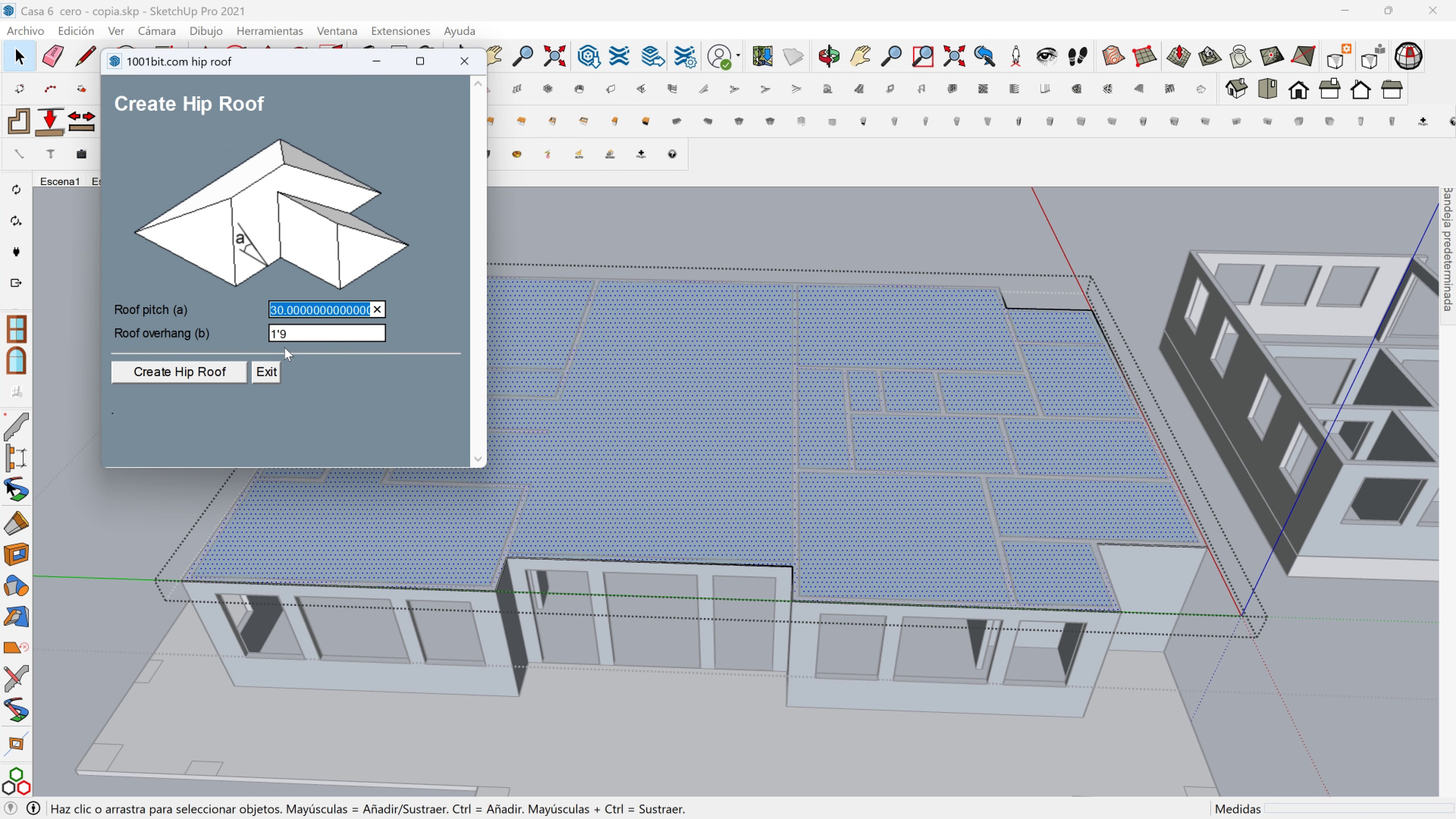 
type(12)
key(Backspace)
type(5)
 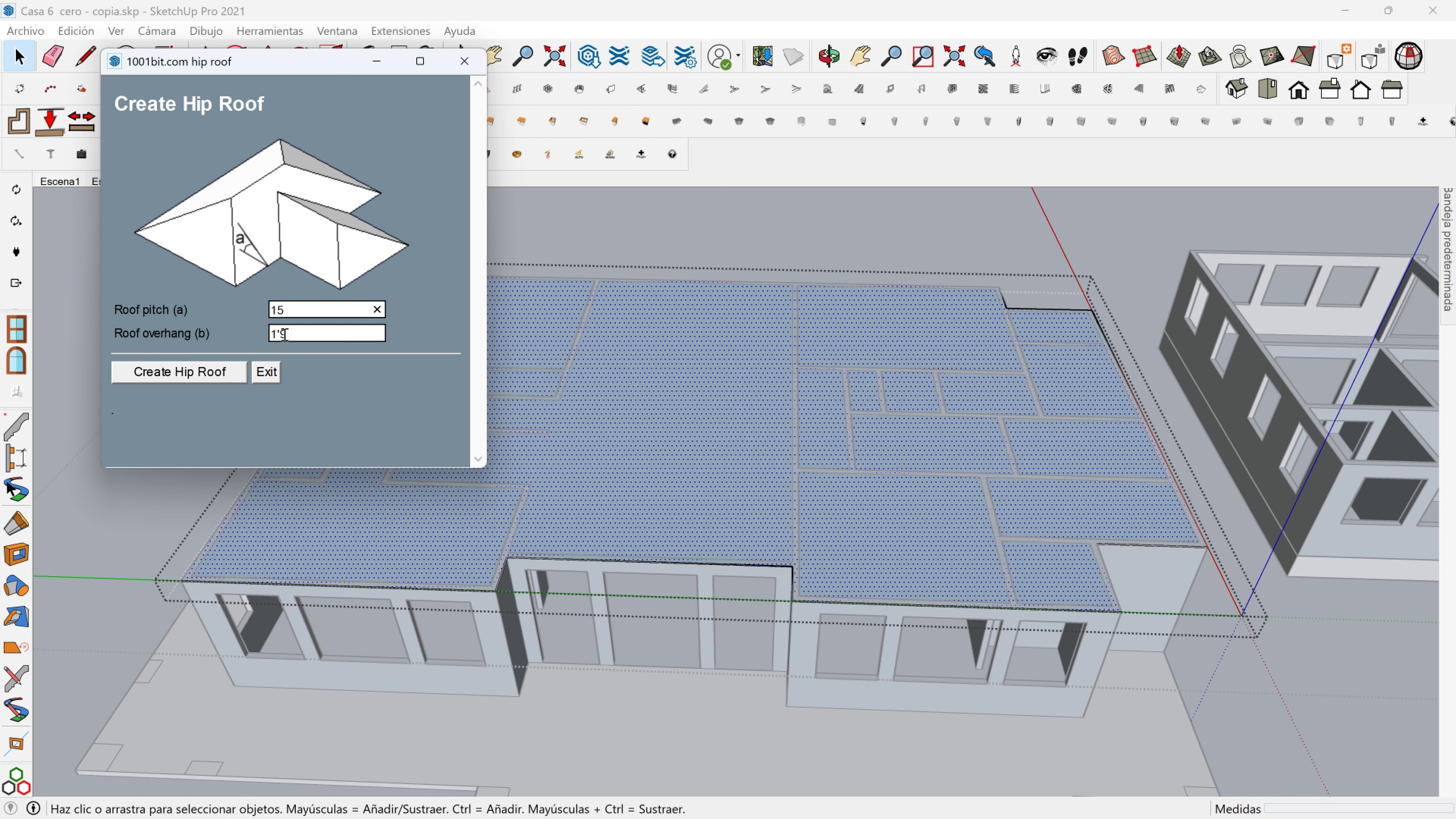 
key(Enter)
 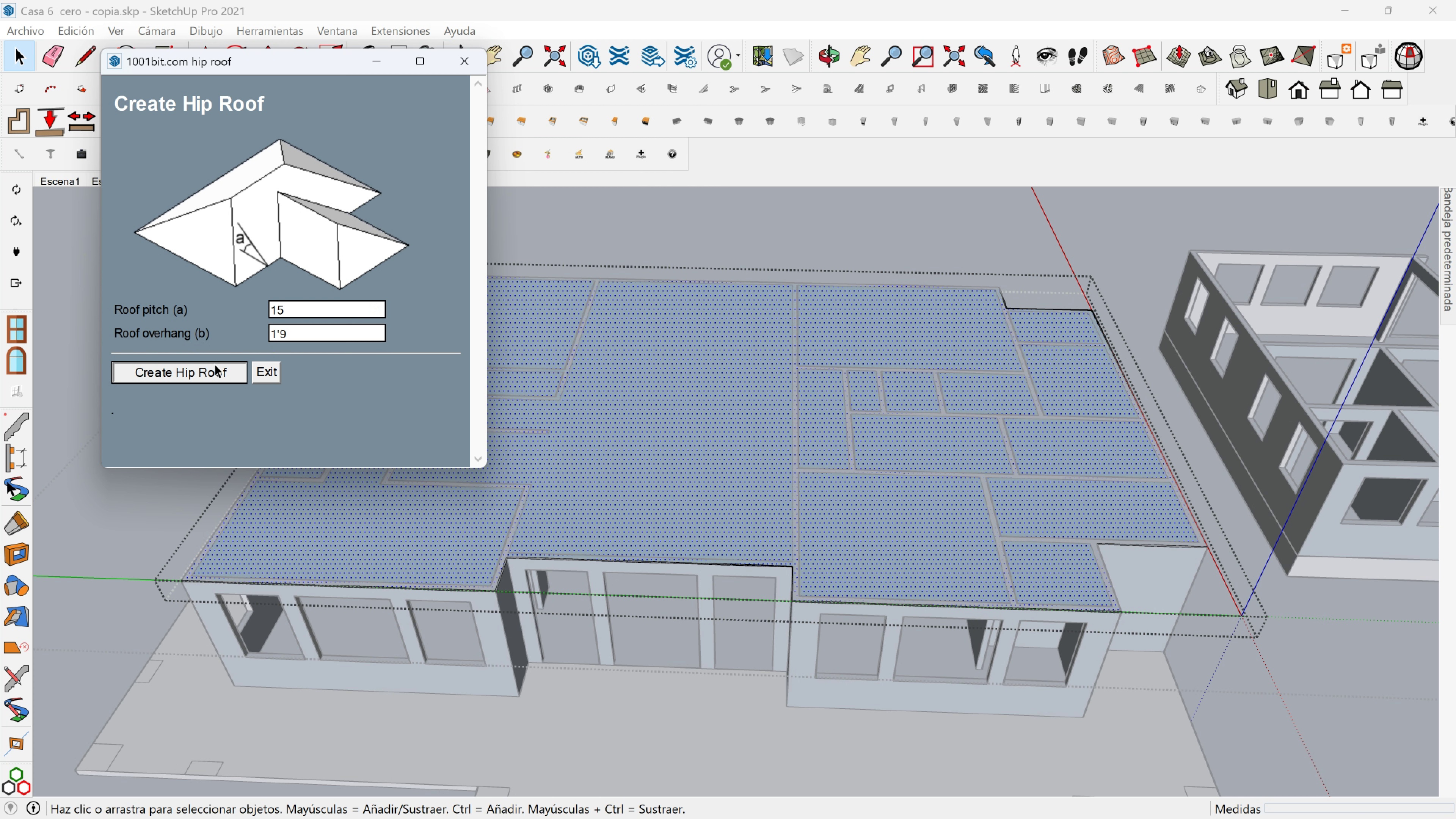 
left_click([215, 364])
 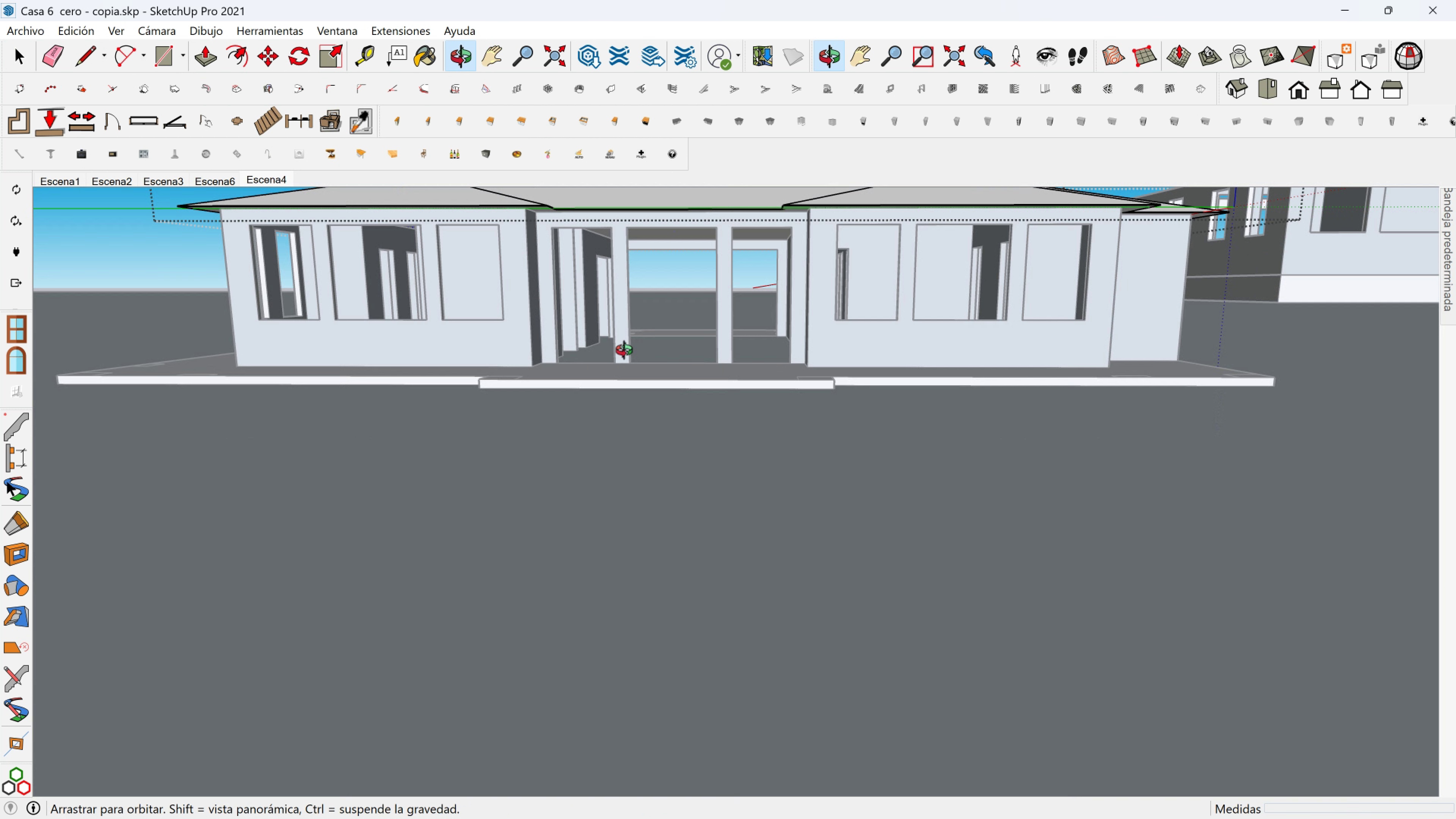 
hold_key(key=ShiftLeft, duration=0.38)
 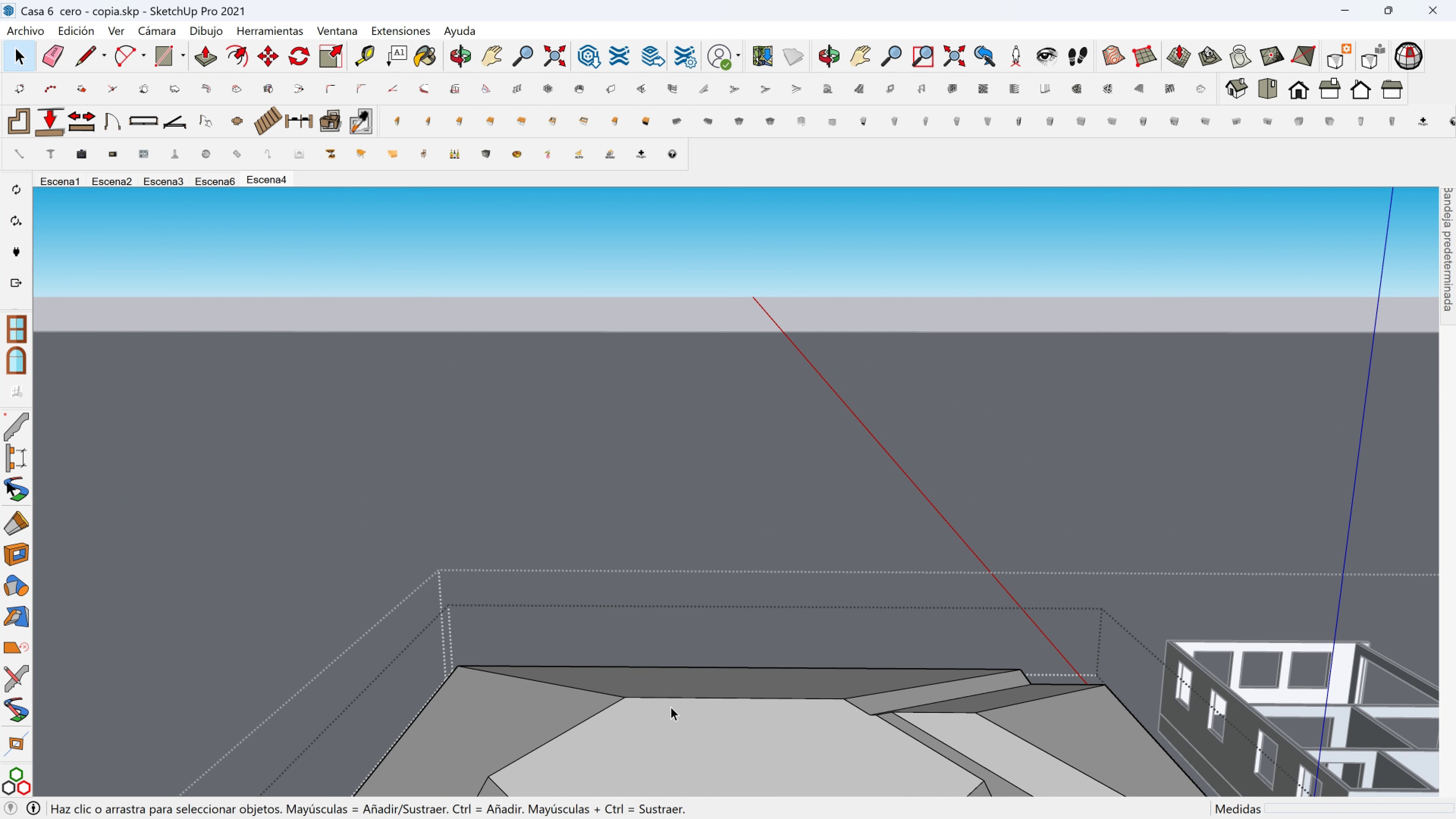 
hold_key(key=ShiftLeft, duration=0.94)
 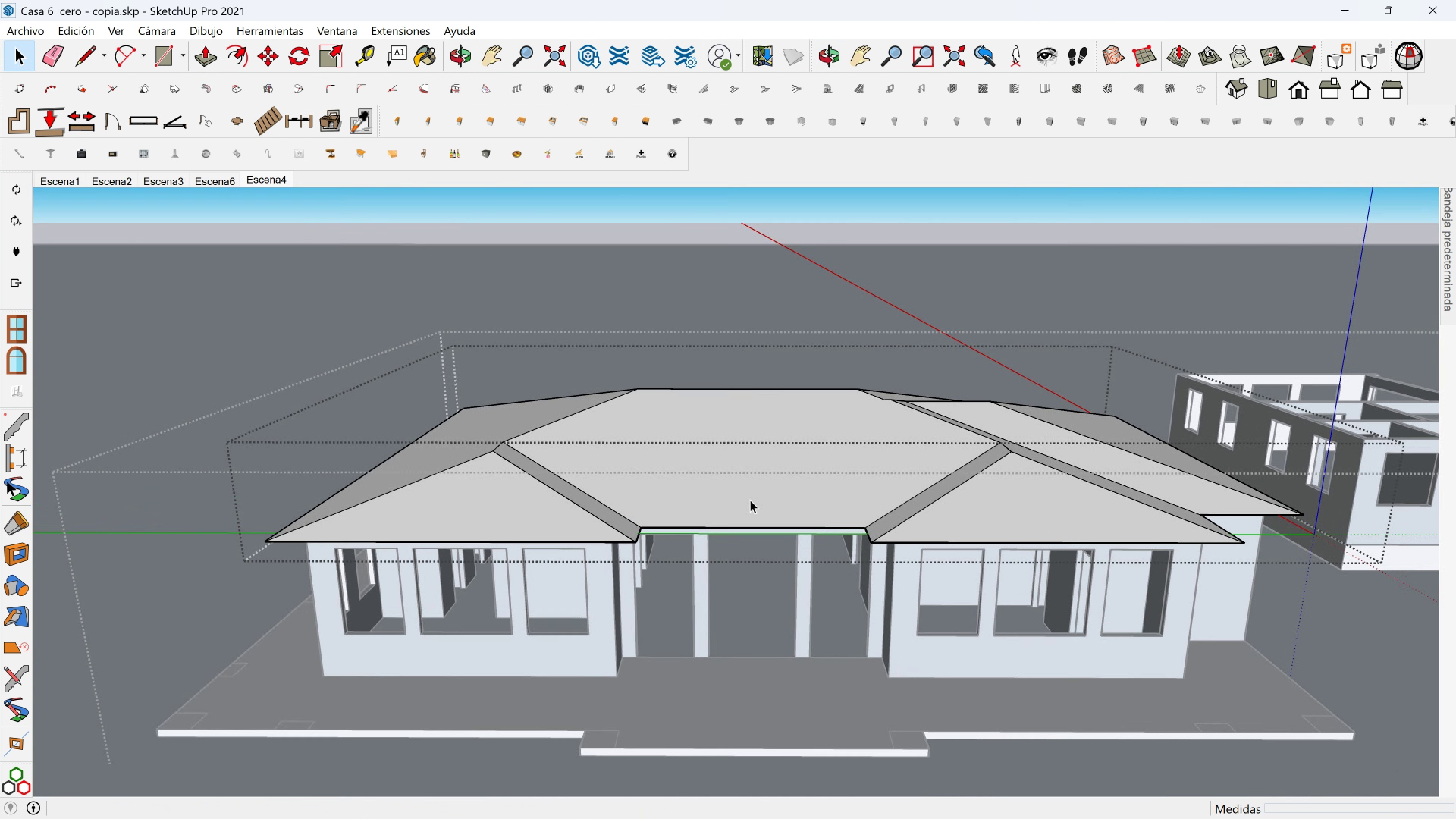 
scroll: coordinate [702, 514], scroll_direction: up, amount: 2.0
 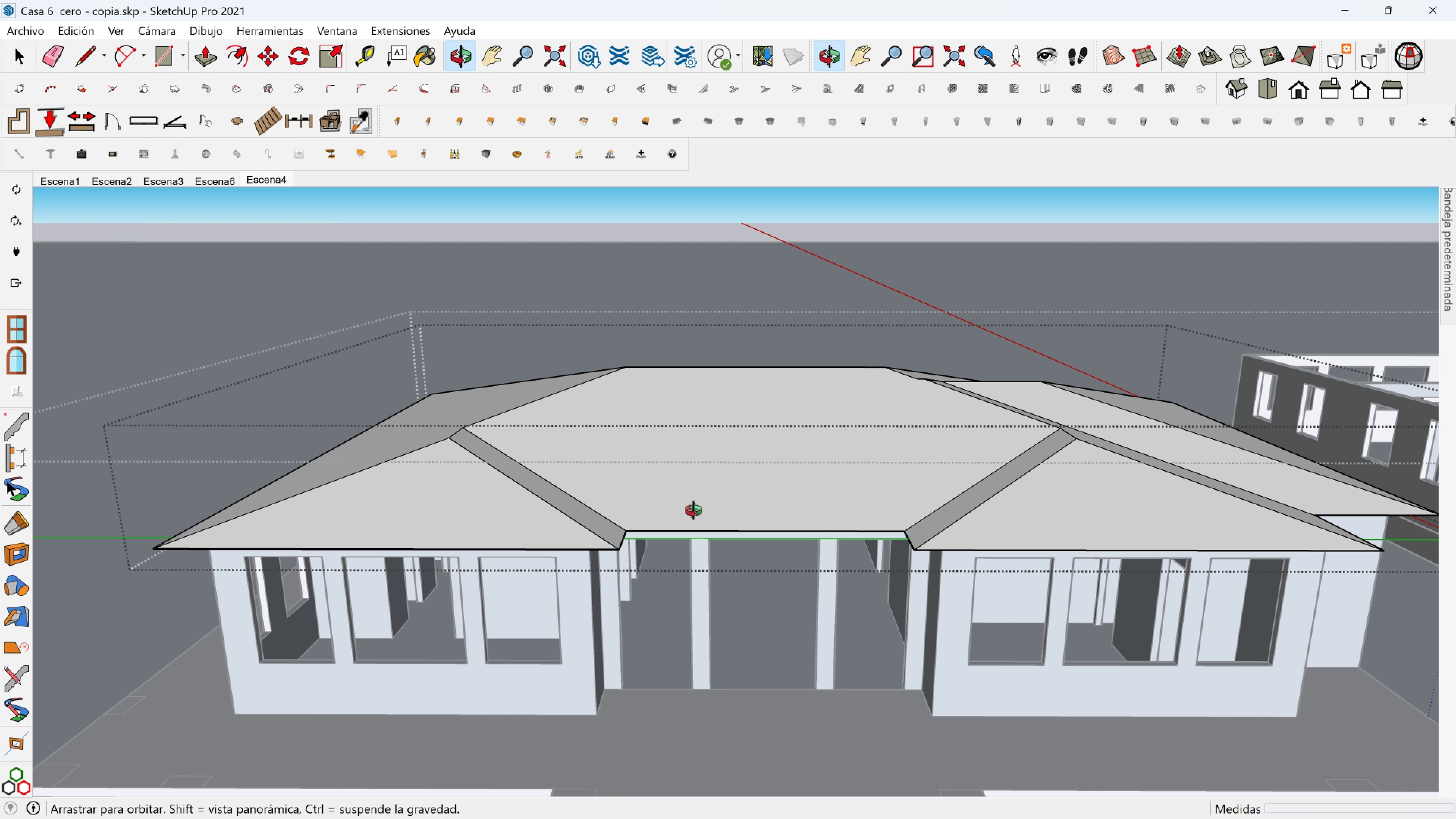 
hold_key(key=ShiftLeft, duration=0.39)
 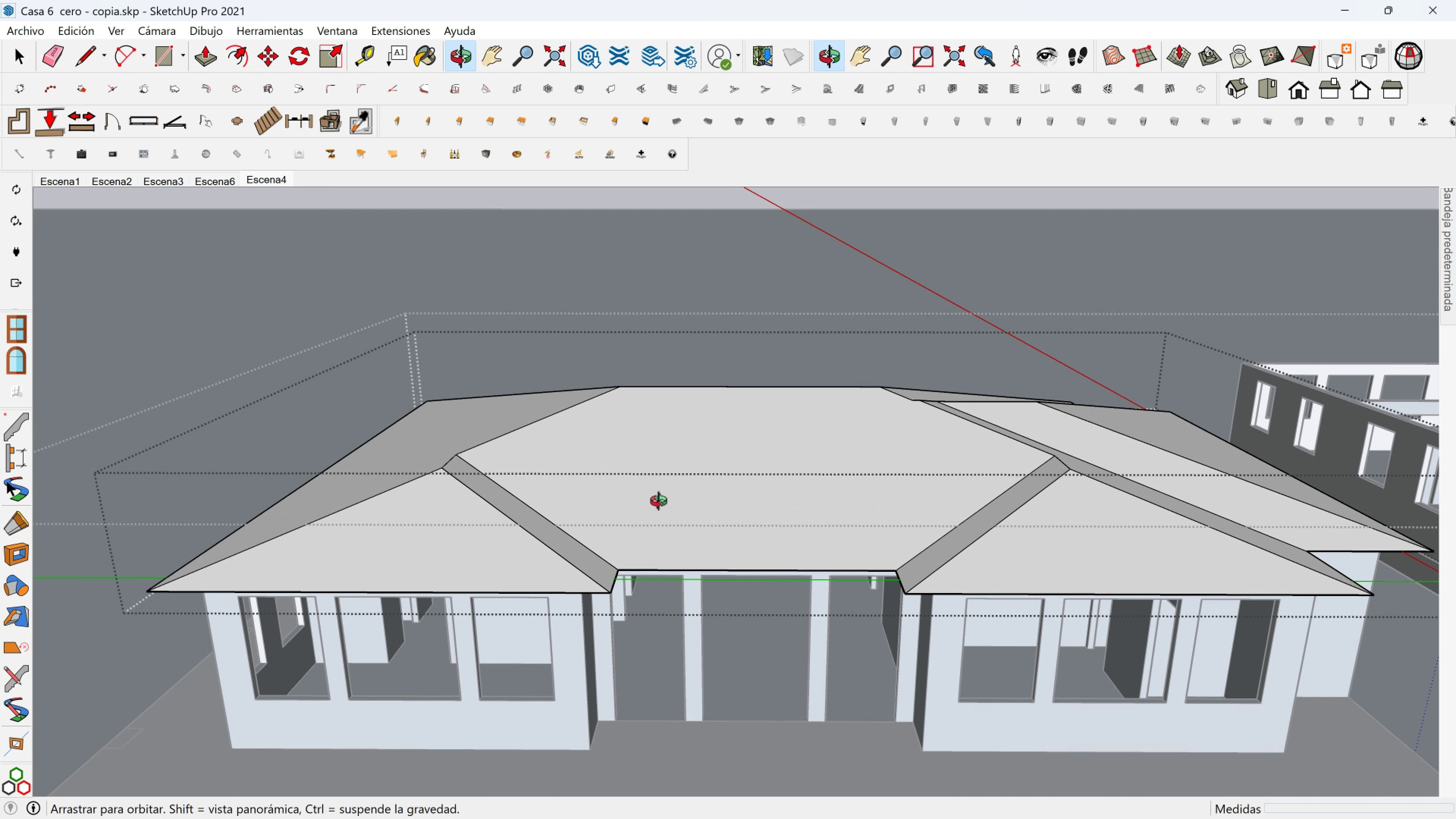 
hold_key(key=ShiftLeft, duration=0.95)
 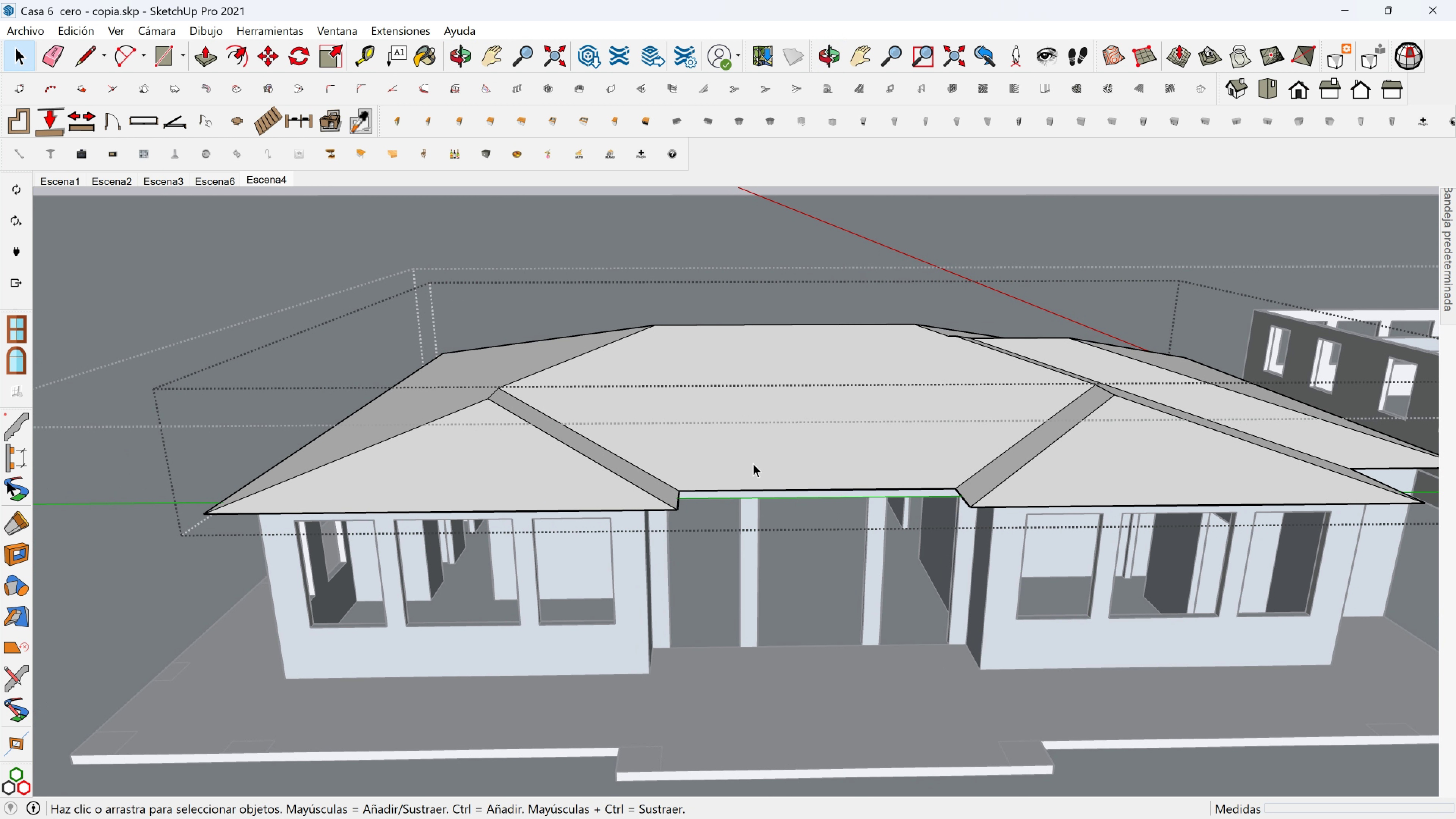 
wait(6.68)
 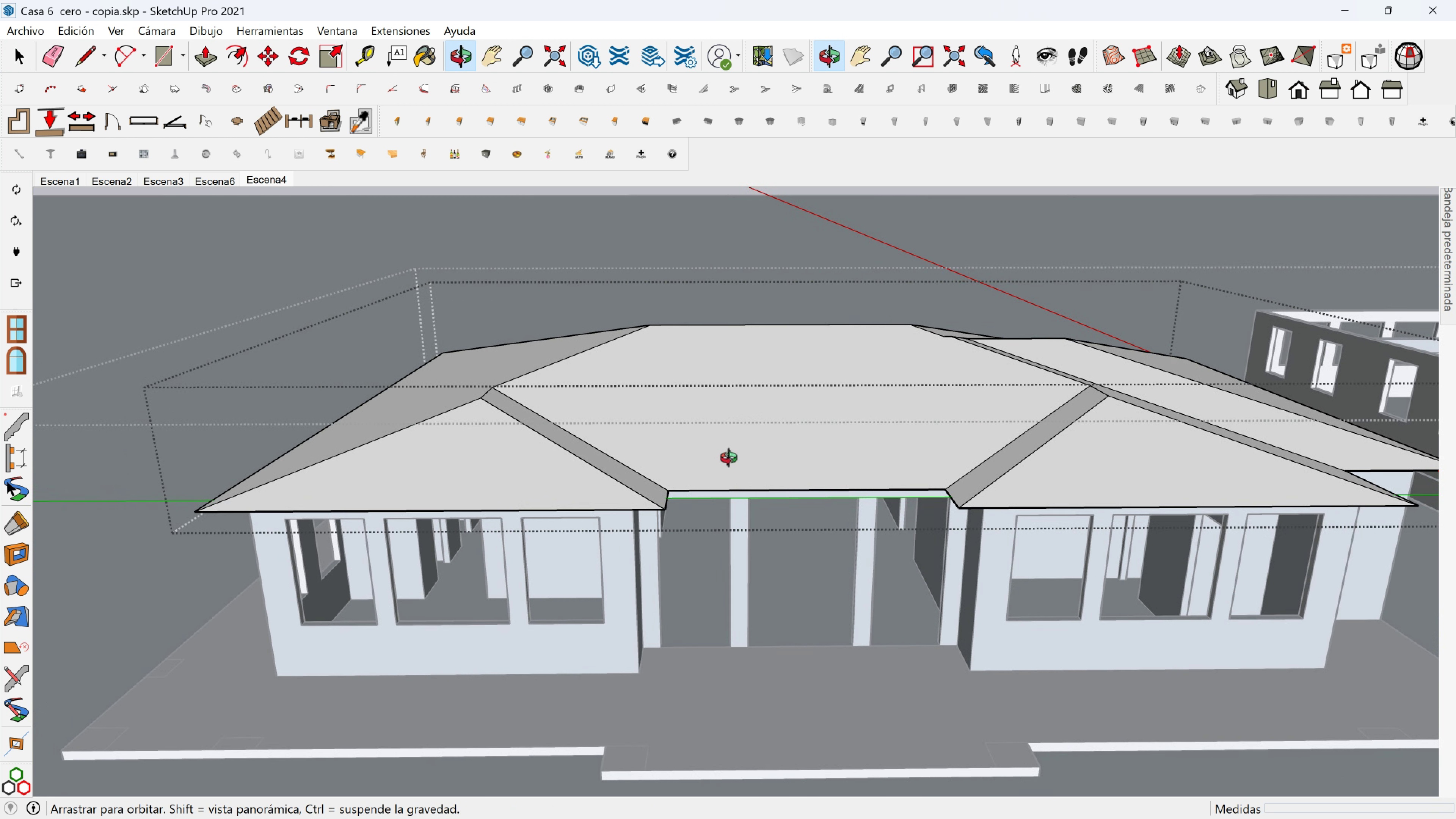 
hold_key(key=ShiftLeft, duration=1.11)
 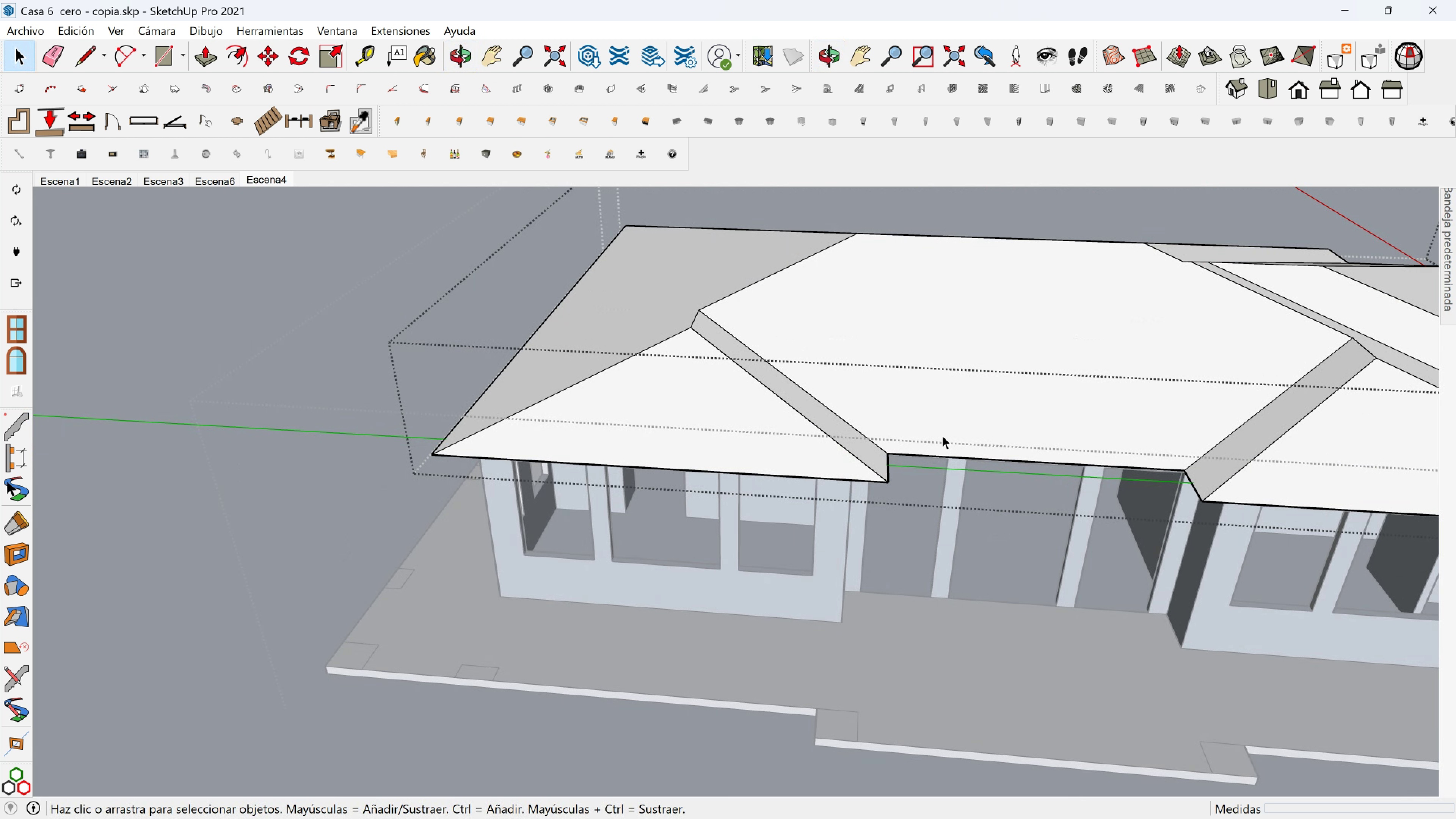 
scroll: coordinate [954, 432], scroll_direction: down, amount: 1.0
 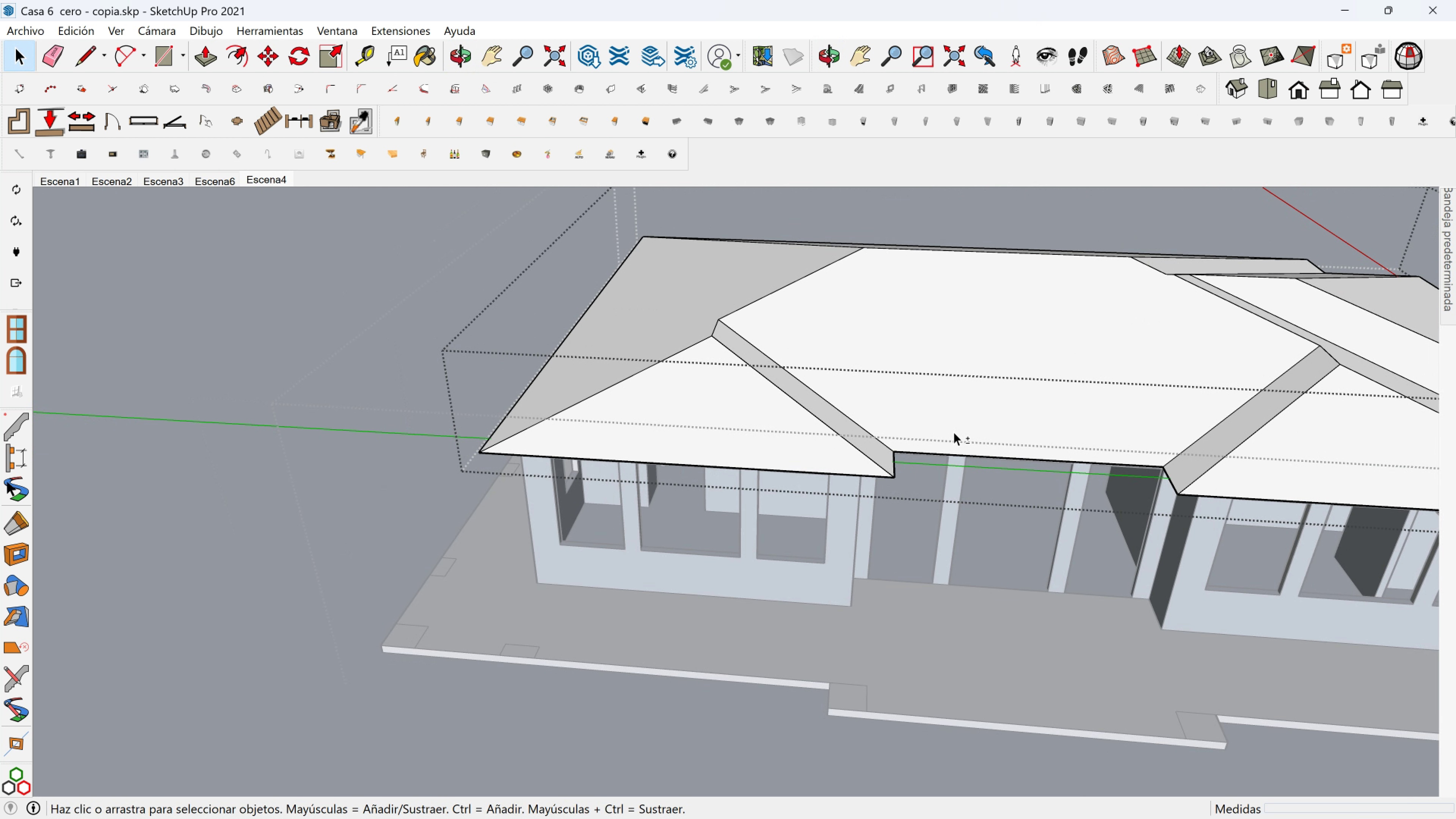 
hold_key(key=ShiftLeft, duration=0.36)
 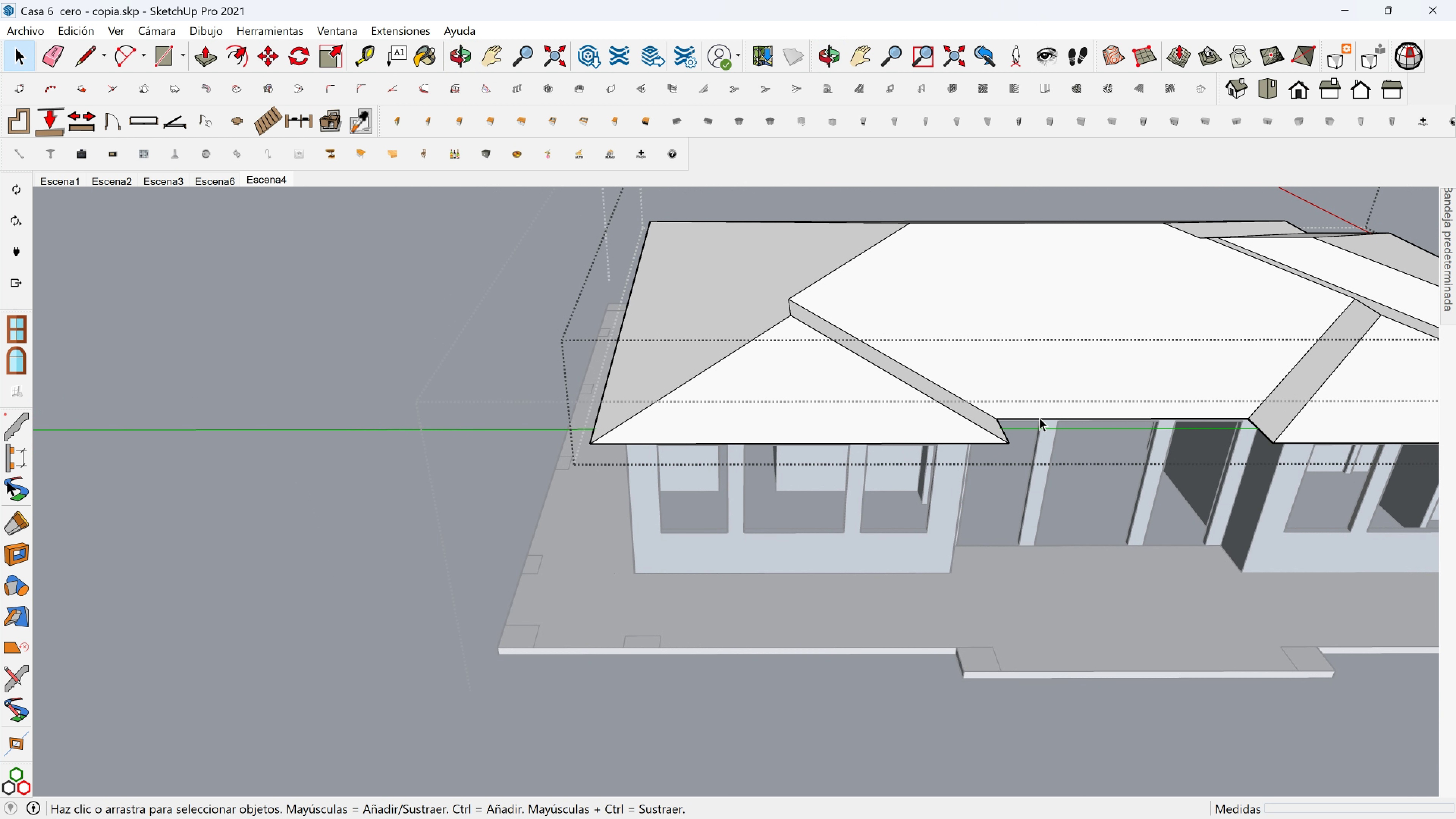 
hold_key(key=ShiftLeft, duration=0.69)
 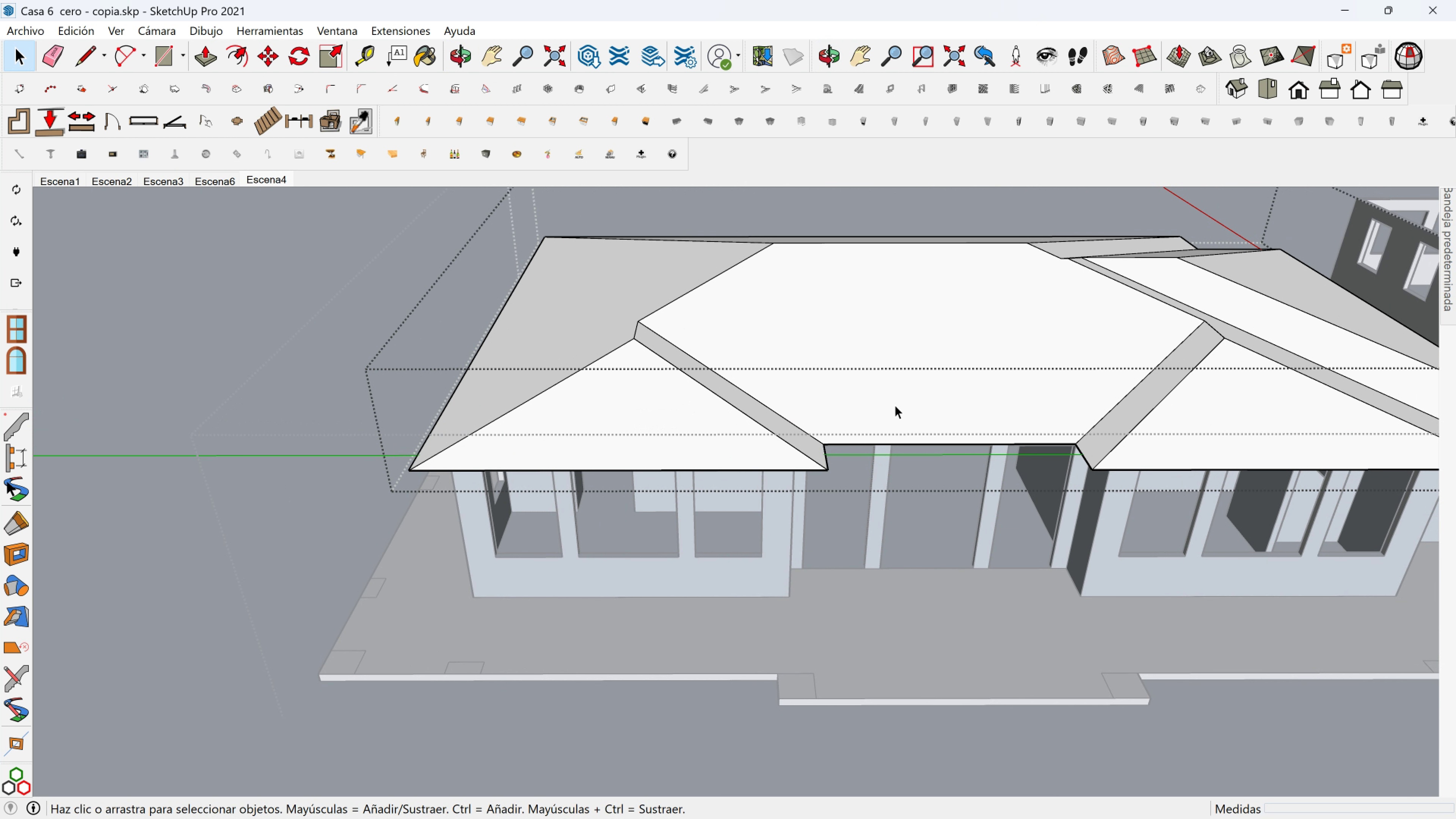 
left_click([897, 403])
 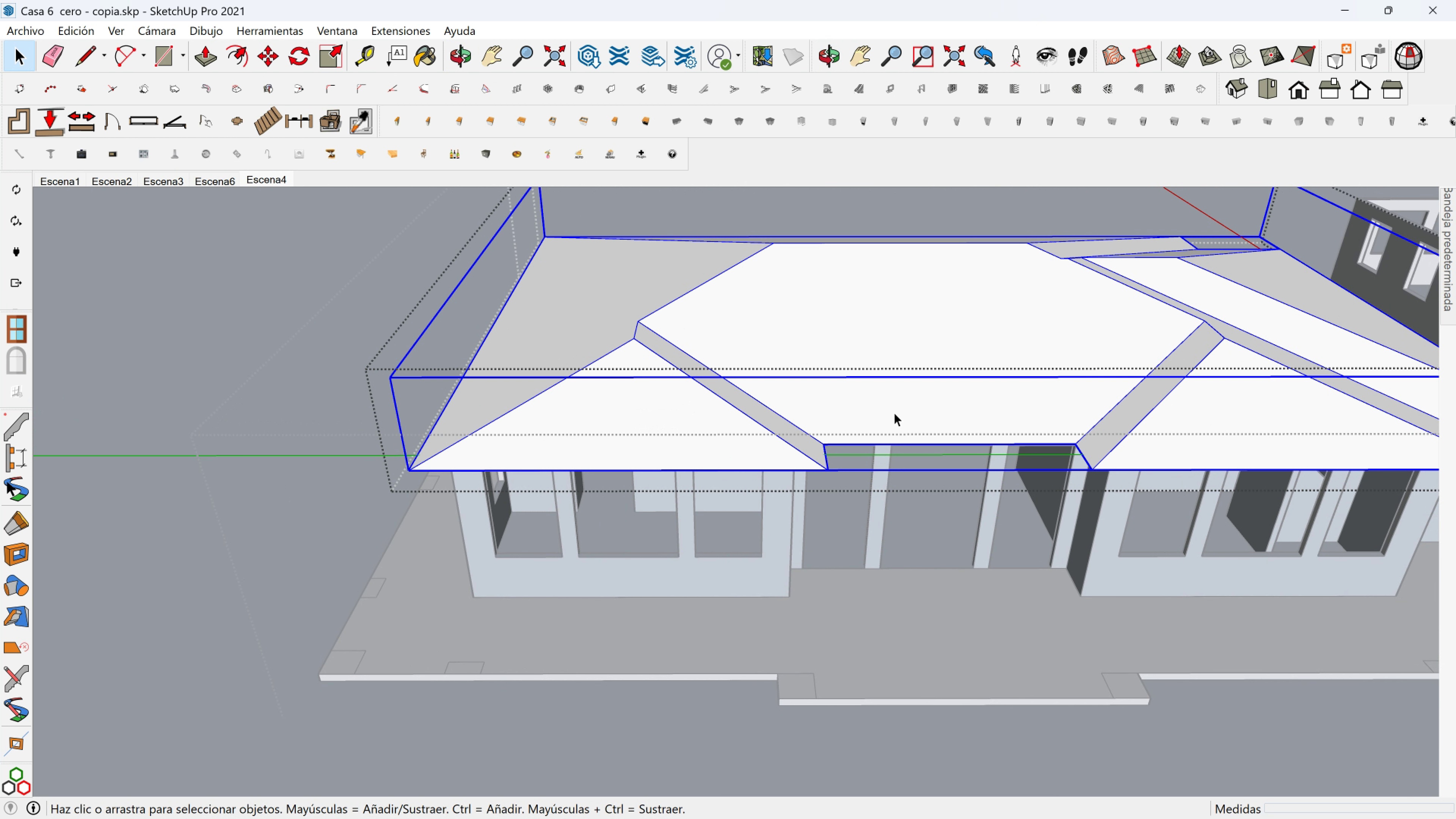 
key(Delete)
 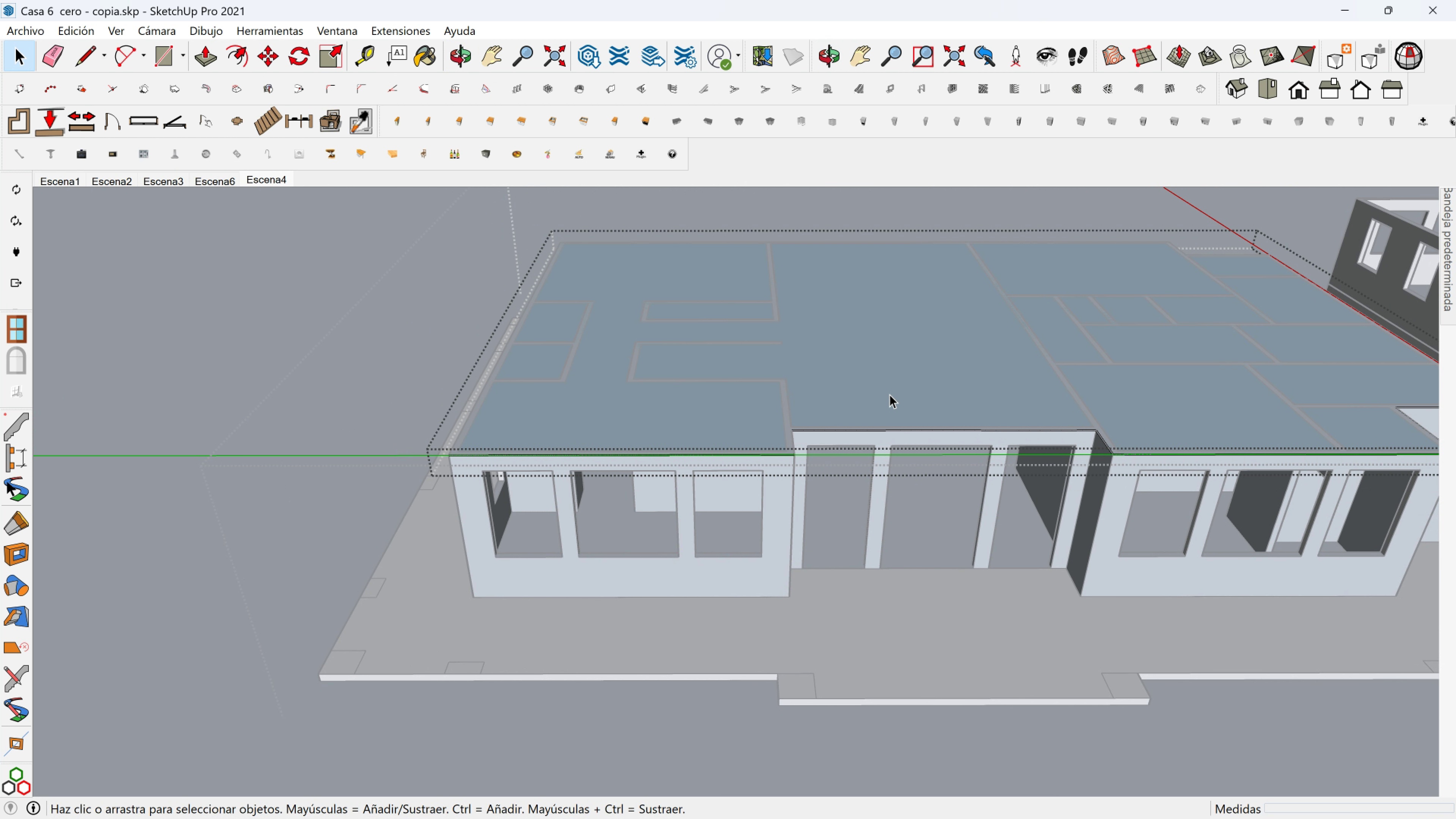 
left_click([890, 394])
 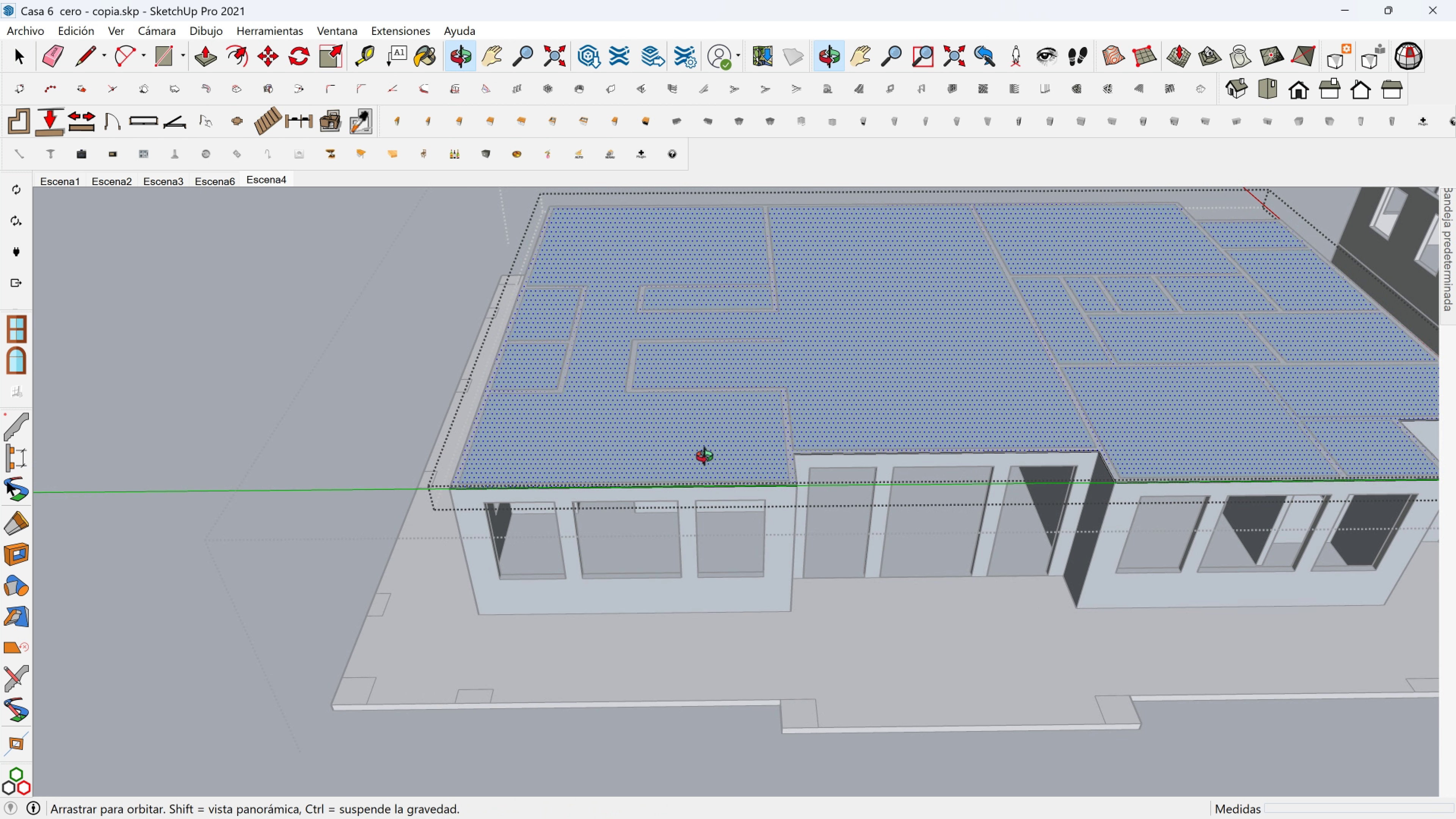 
hold_key(key=ShiftLeft, duration=0.97)
 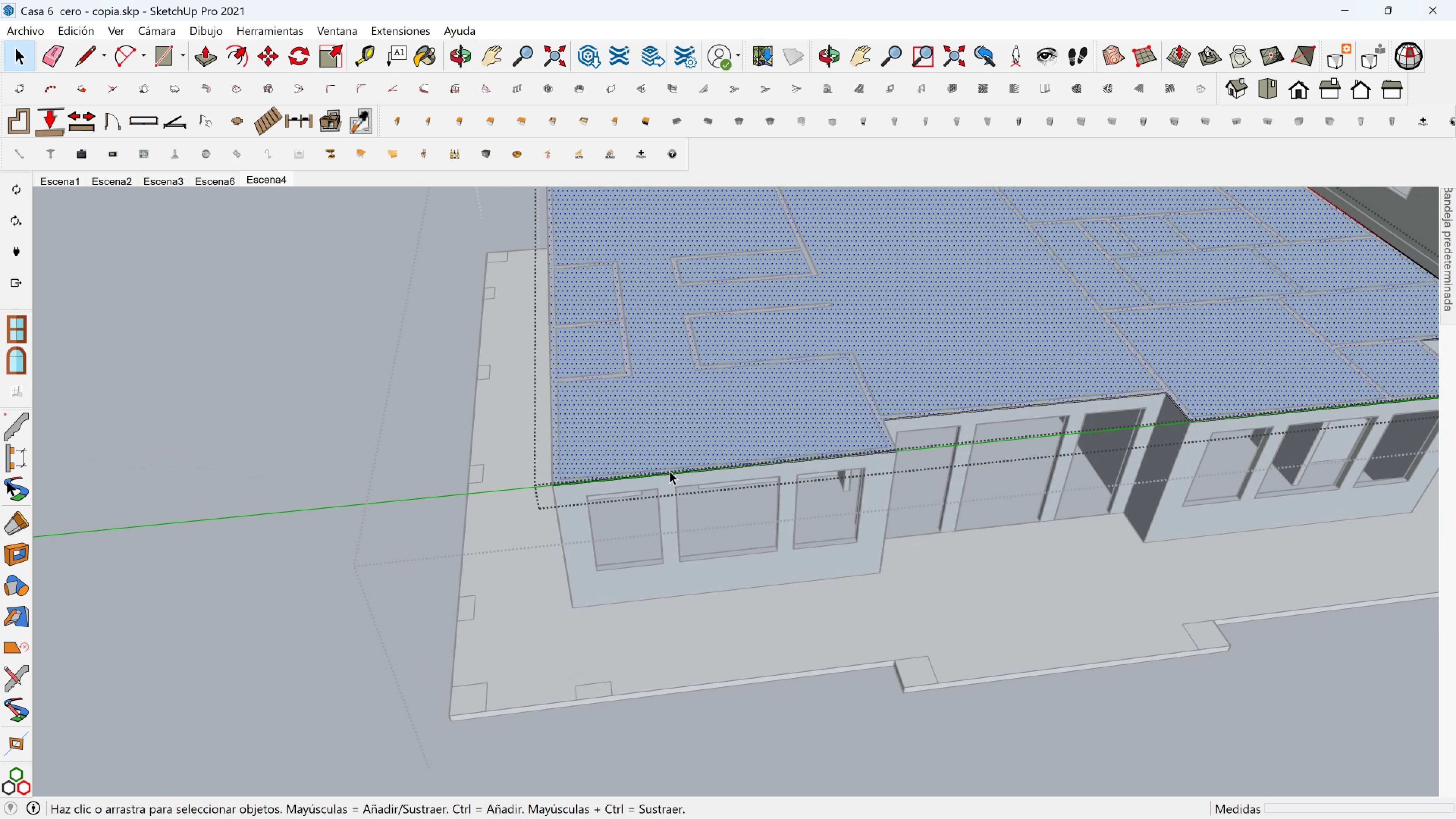 
left_click([669, 471])
 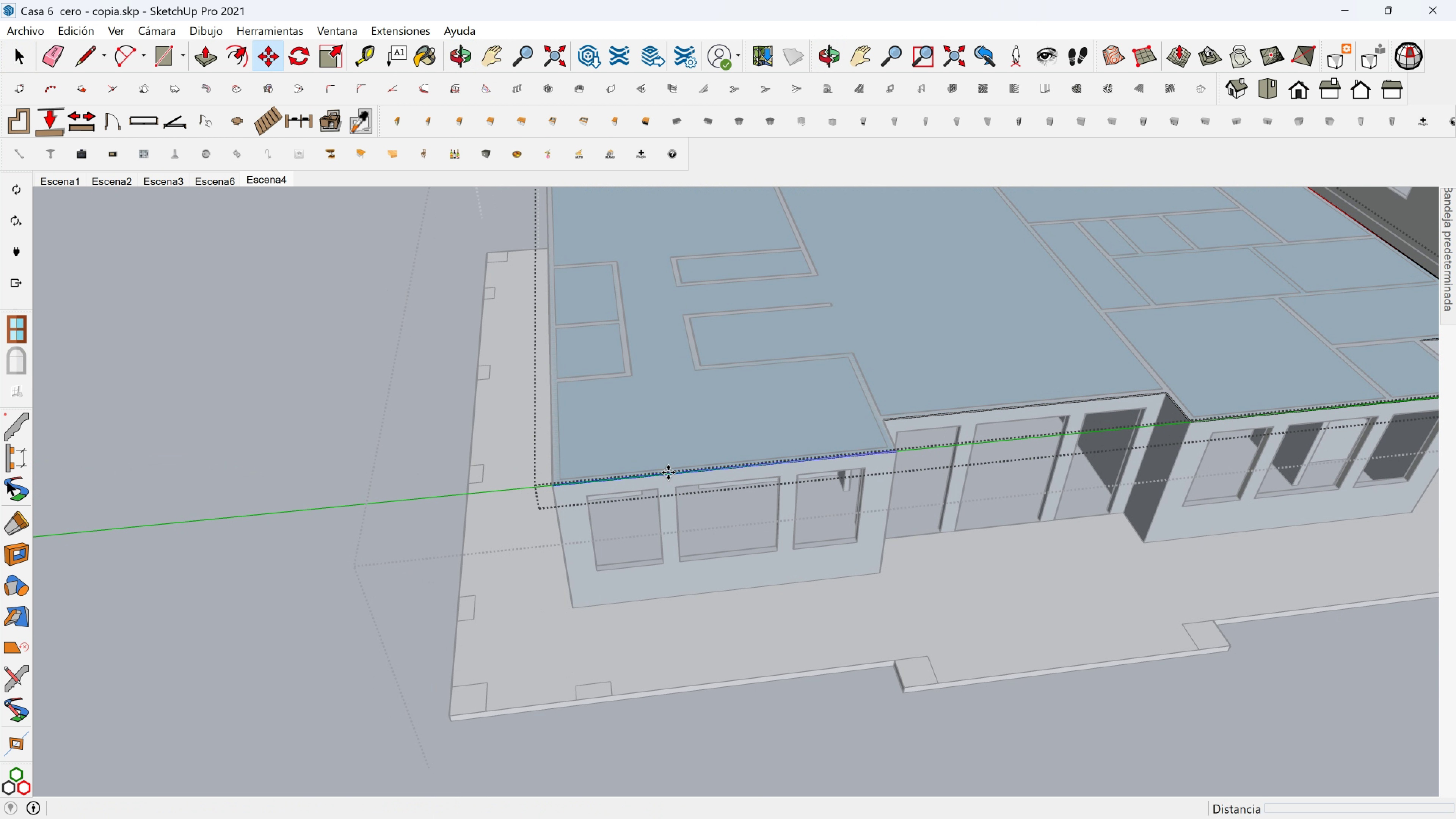 
key(M)
 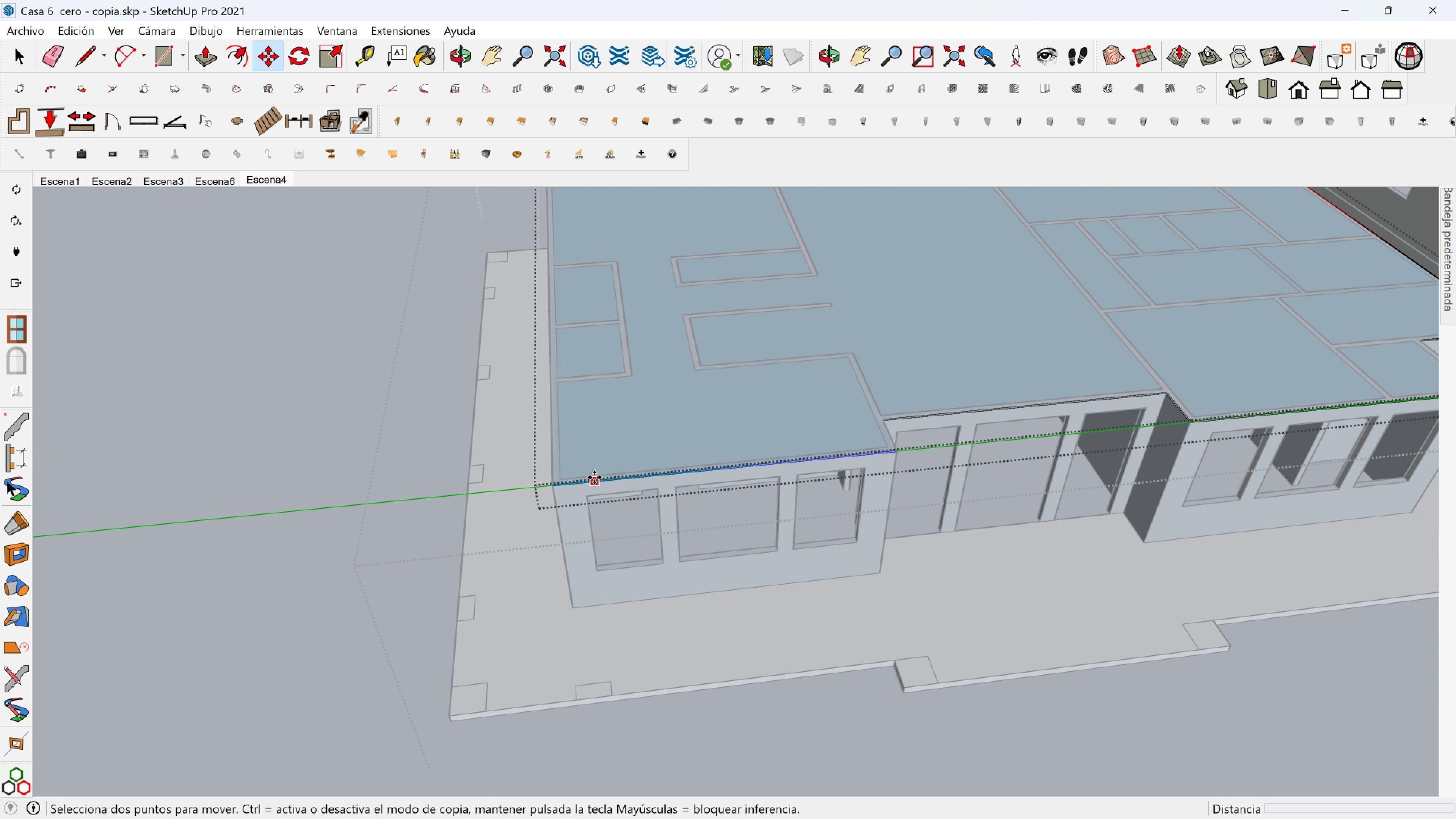 
left_click([594, 477])
 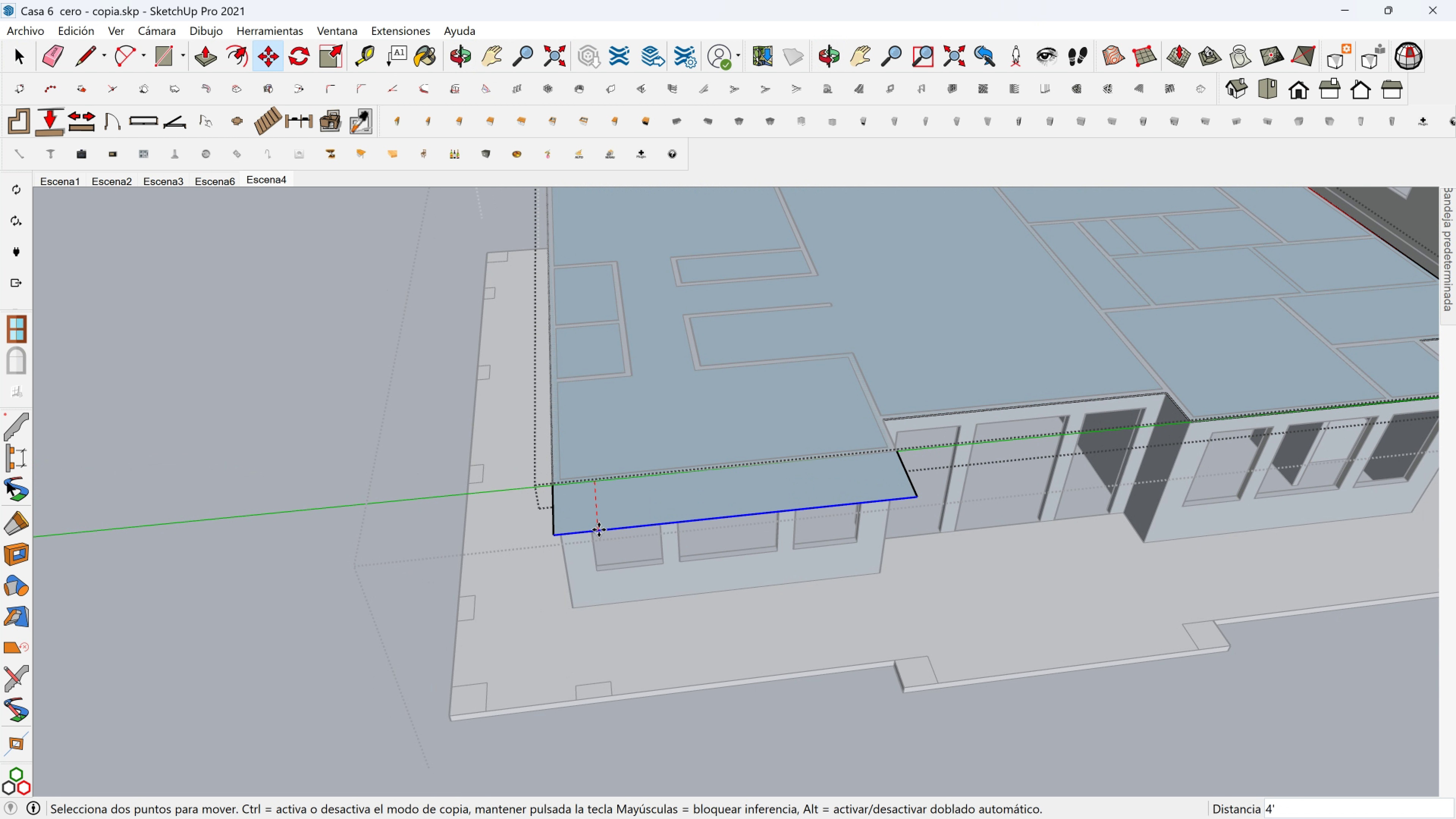 
hold_key(key=ShiftLeft, duration=1.5)
 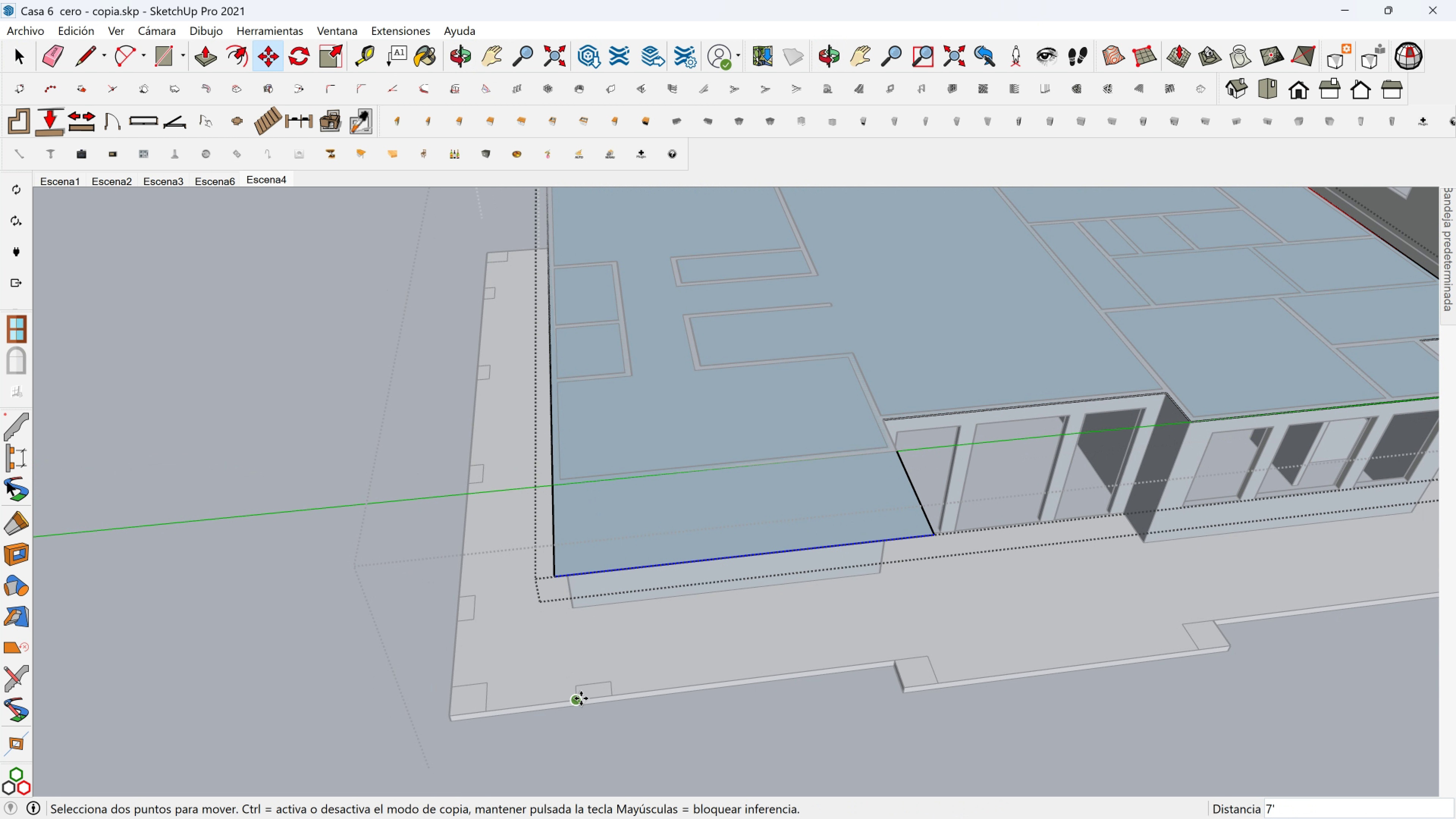 
key(Shift+ShiftLeft)
 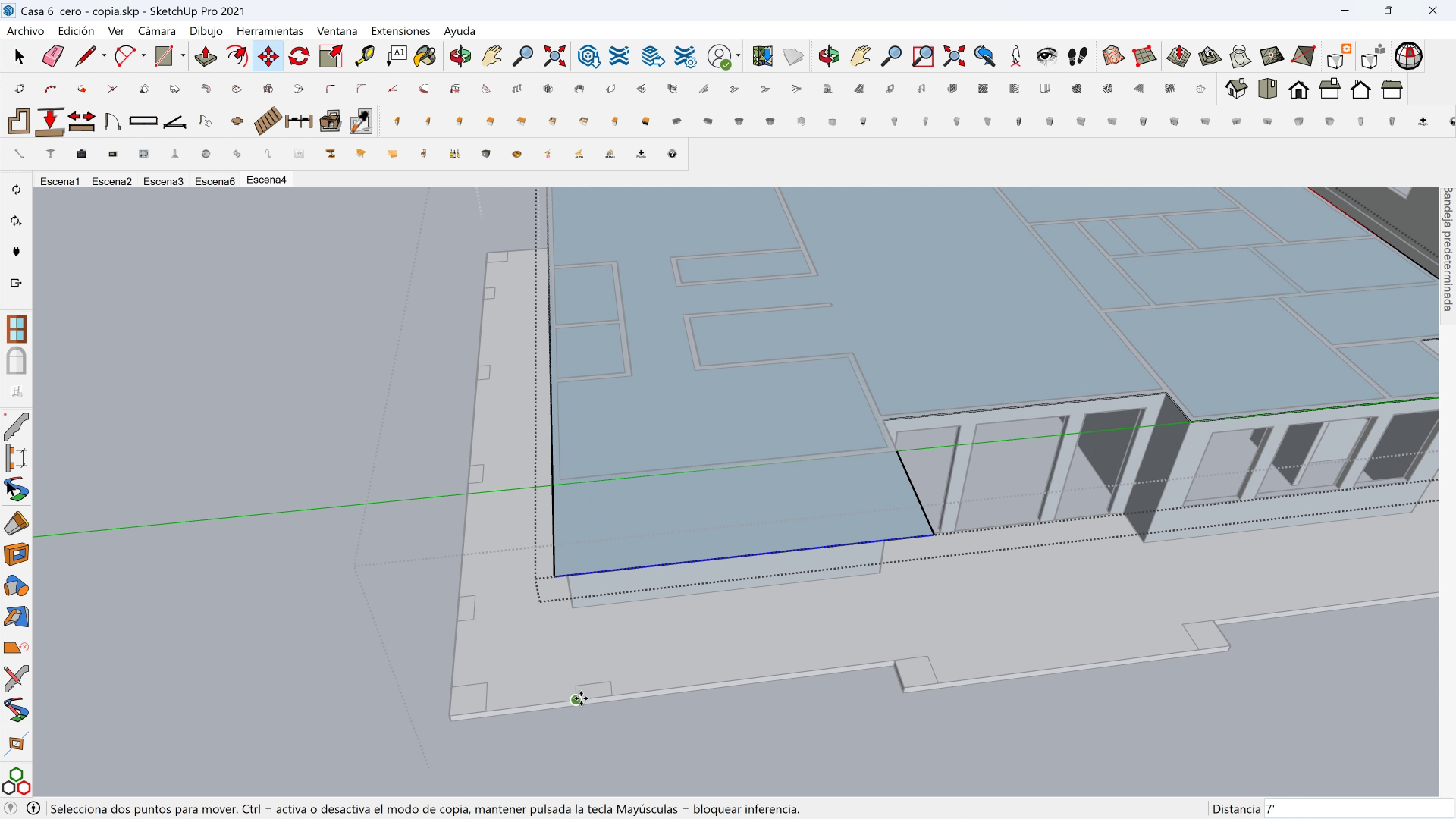 
key(Shift+ShiftLeft)
 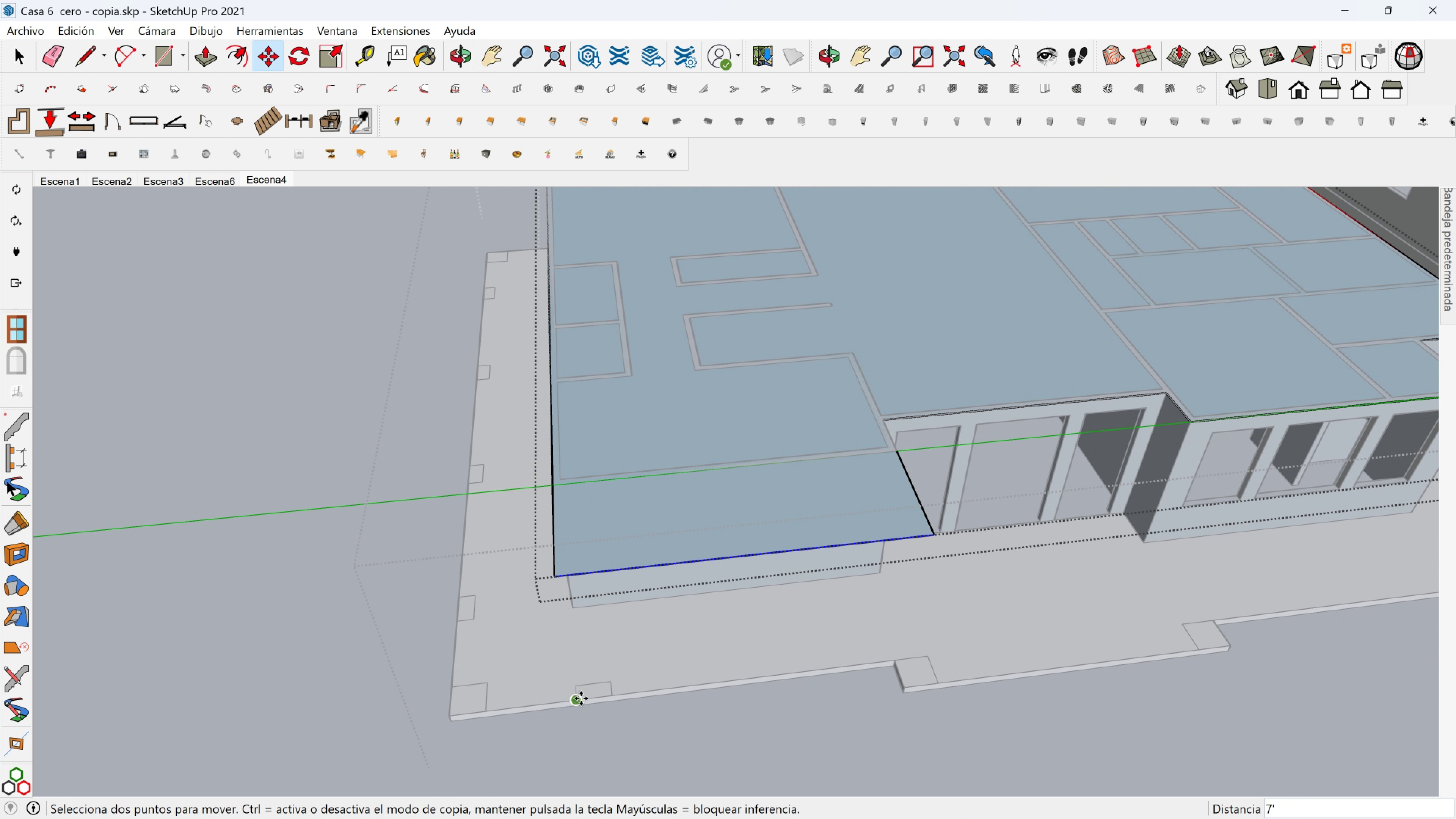 
left_click([579, 702])
 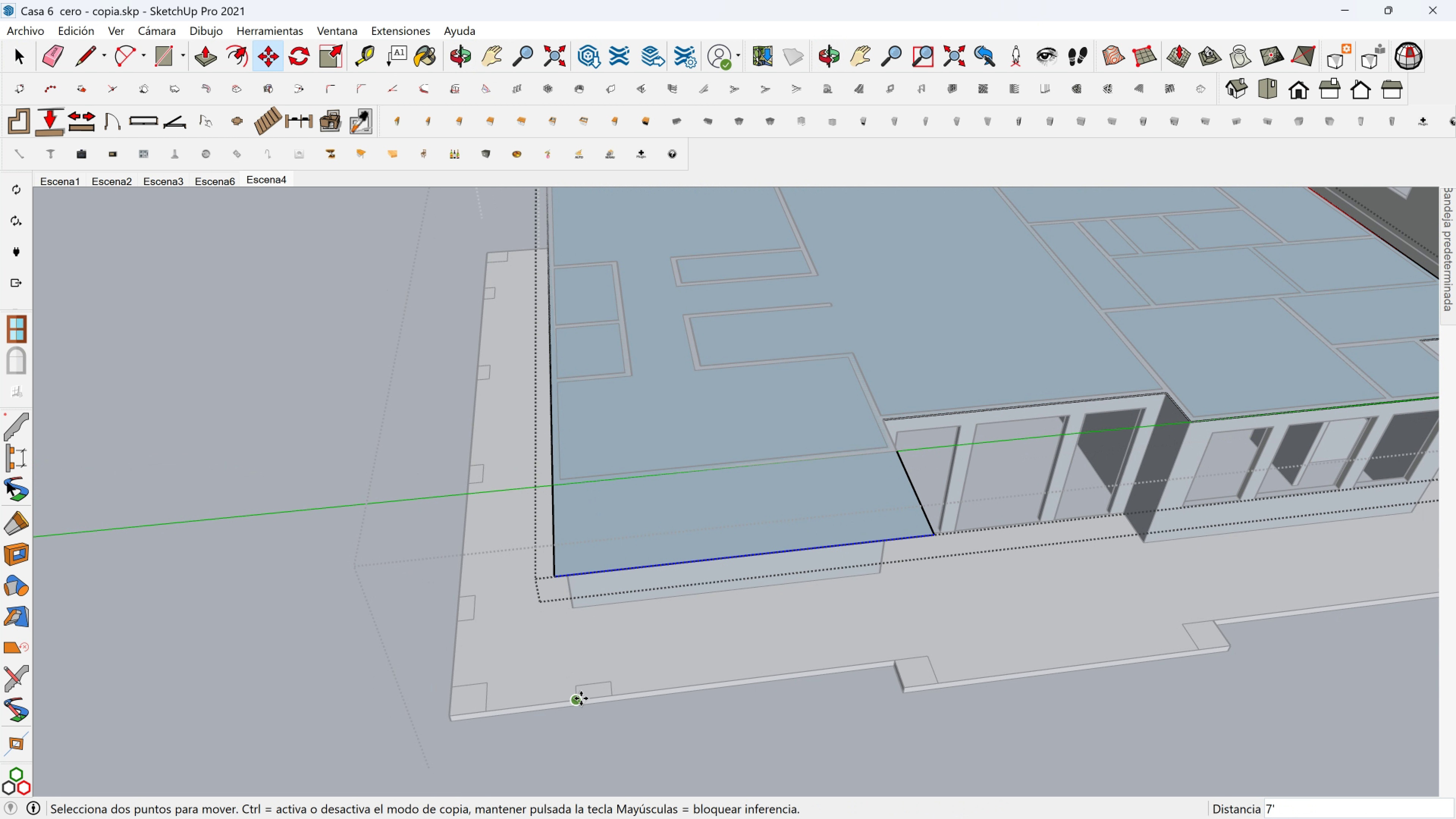 
key(Shift+ShiftLeft)
 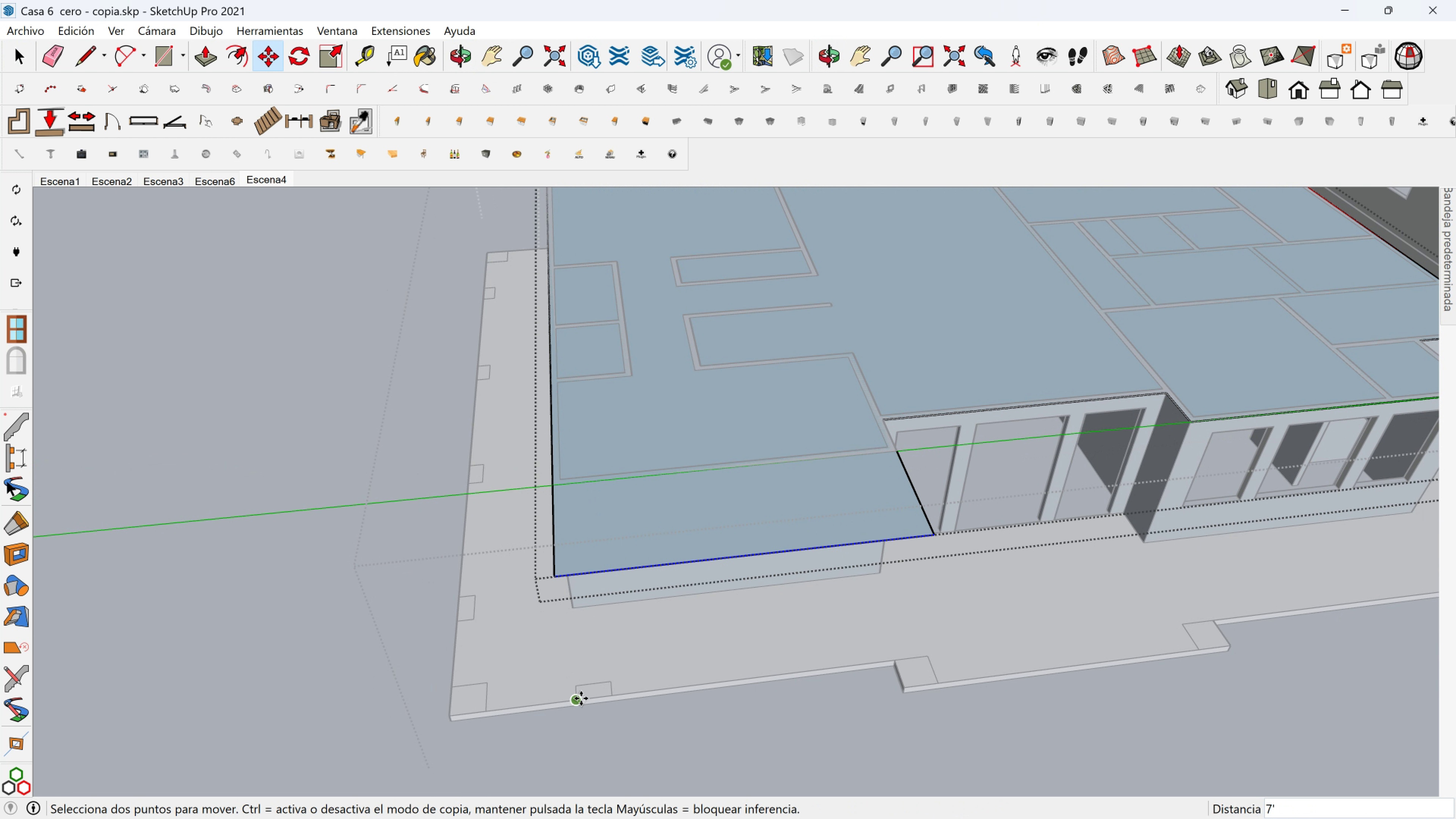 
key(Shift+ShiftLeft)
 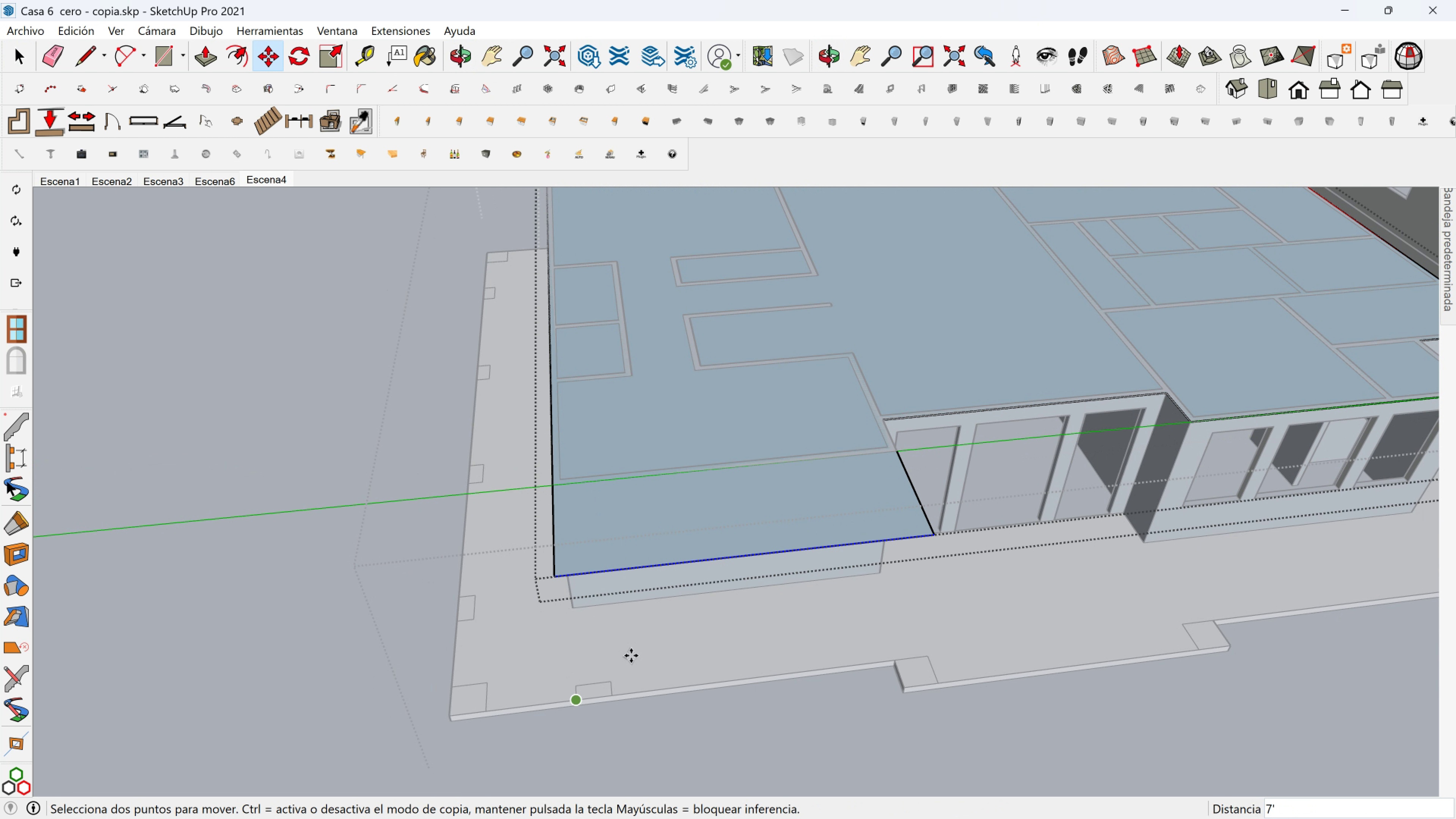 
key(Shift+ShiftLeft)
 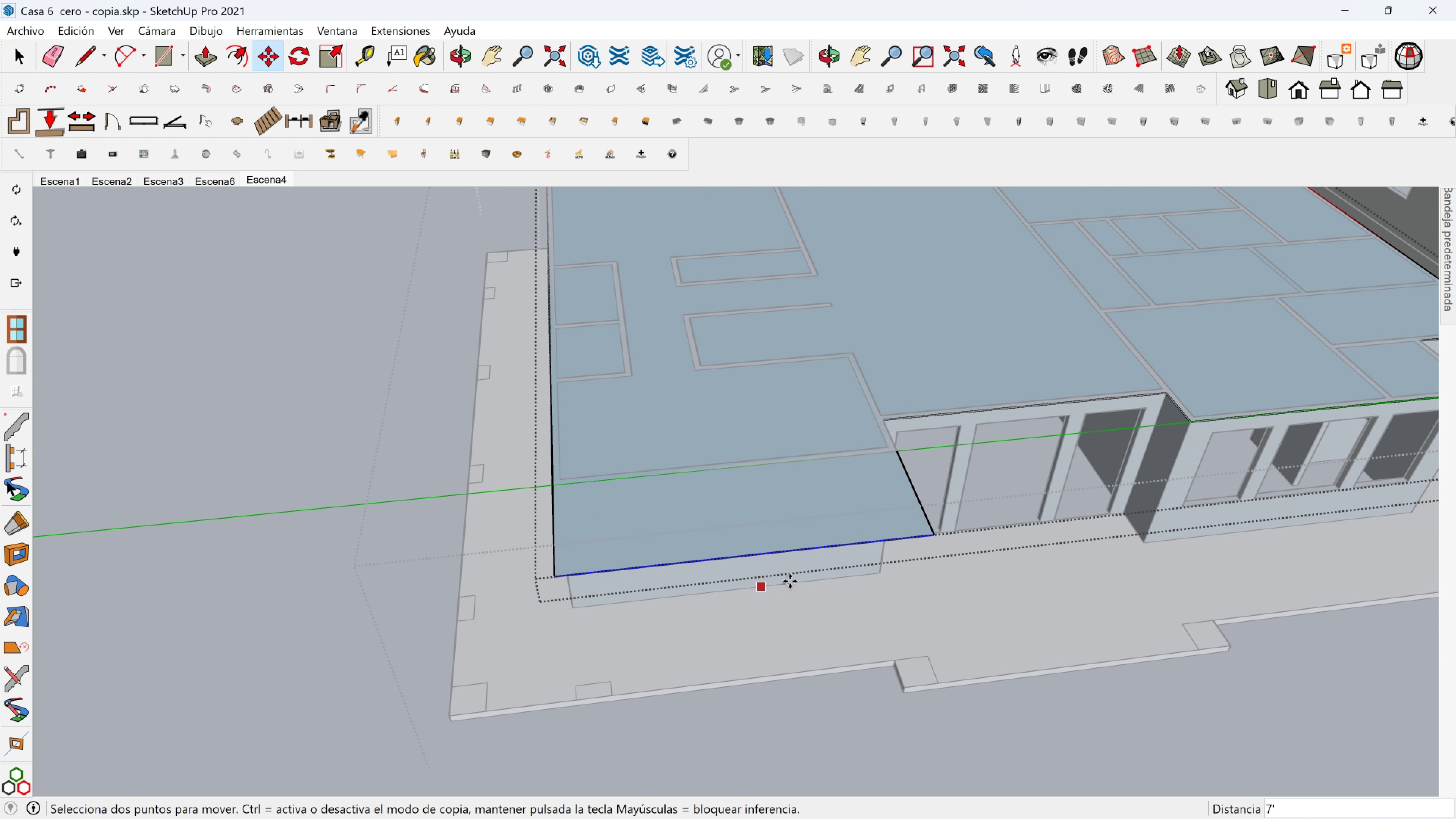 
hold_key(key=ShiftLeft, duration=0.33)
 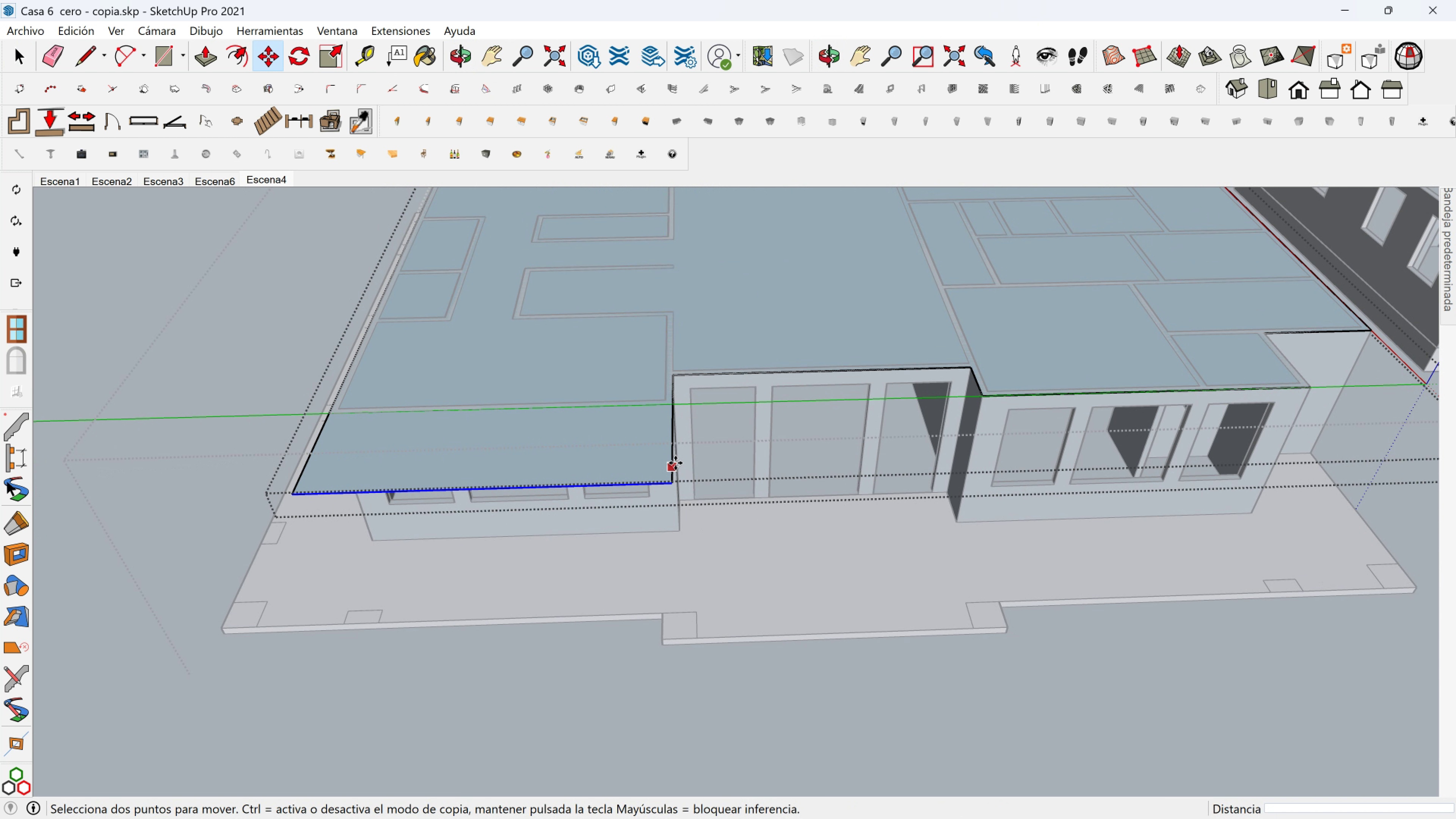 
key(Shift+ShiftLeft)
 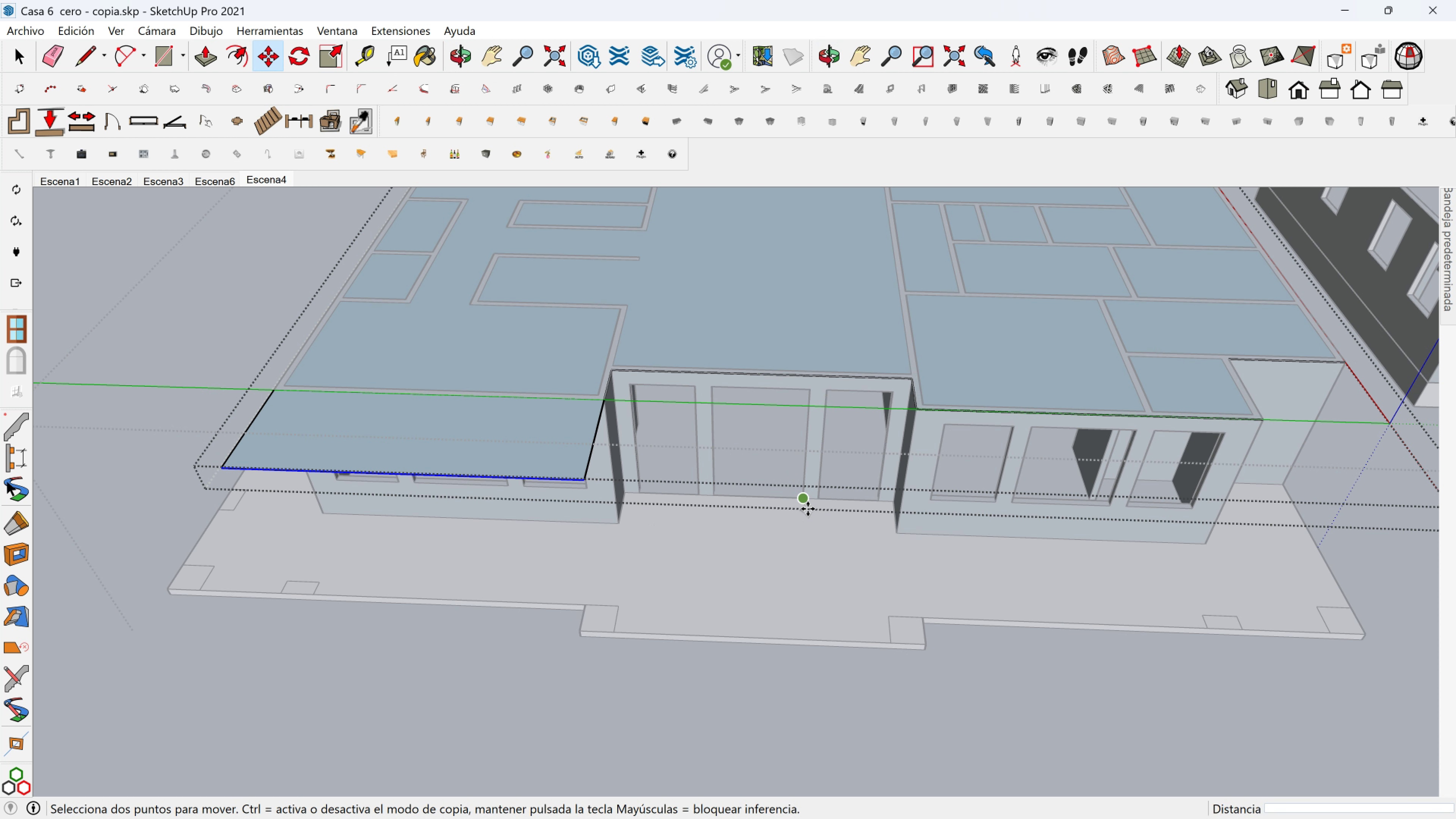 
hold_key(key=ShiftLeft, duration=0.56)
 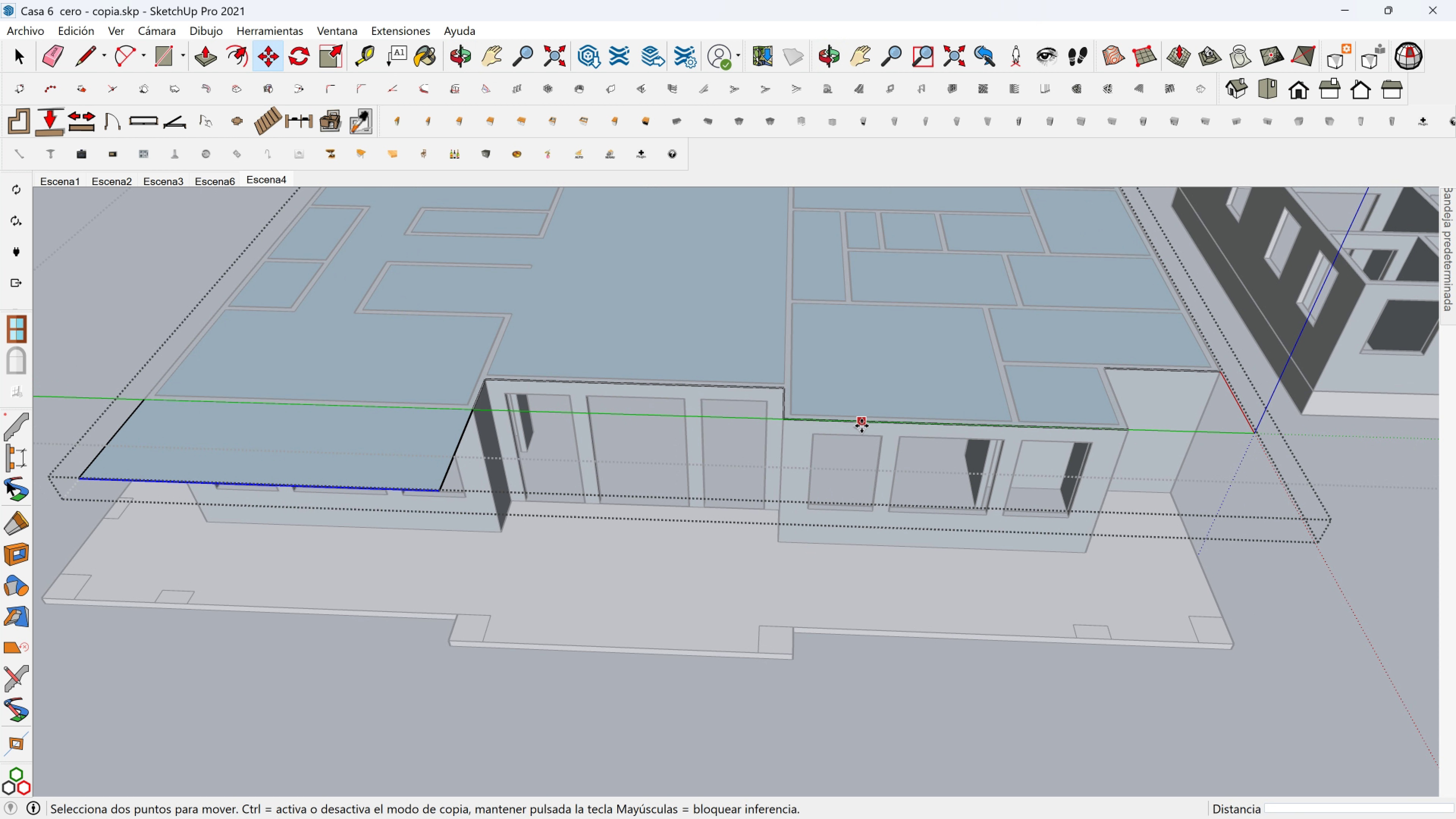 
key(Space)
 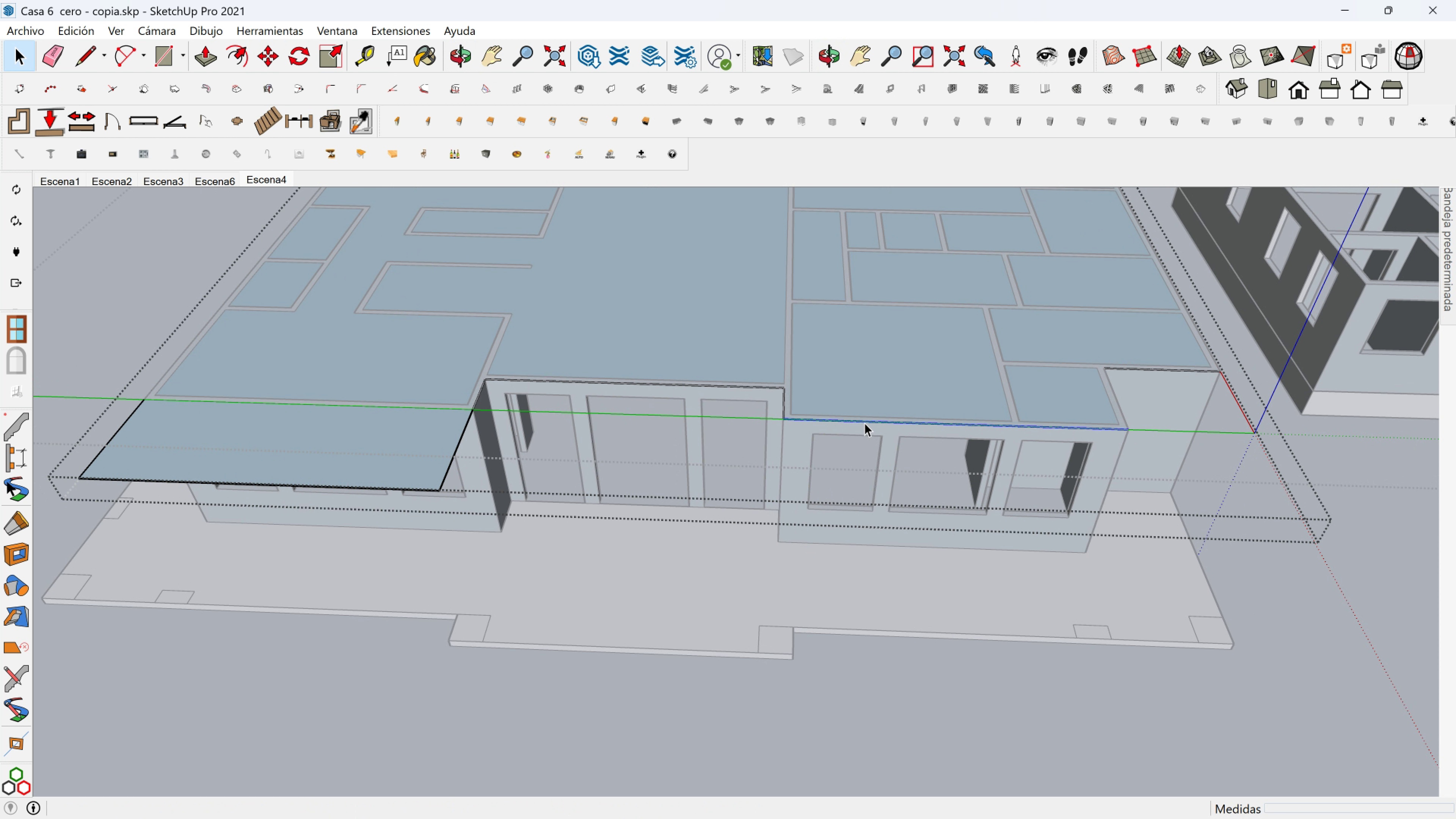 
left_click([864, 423])
 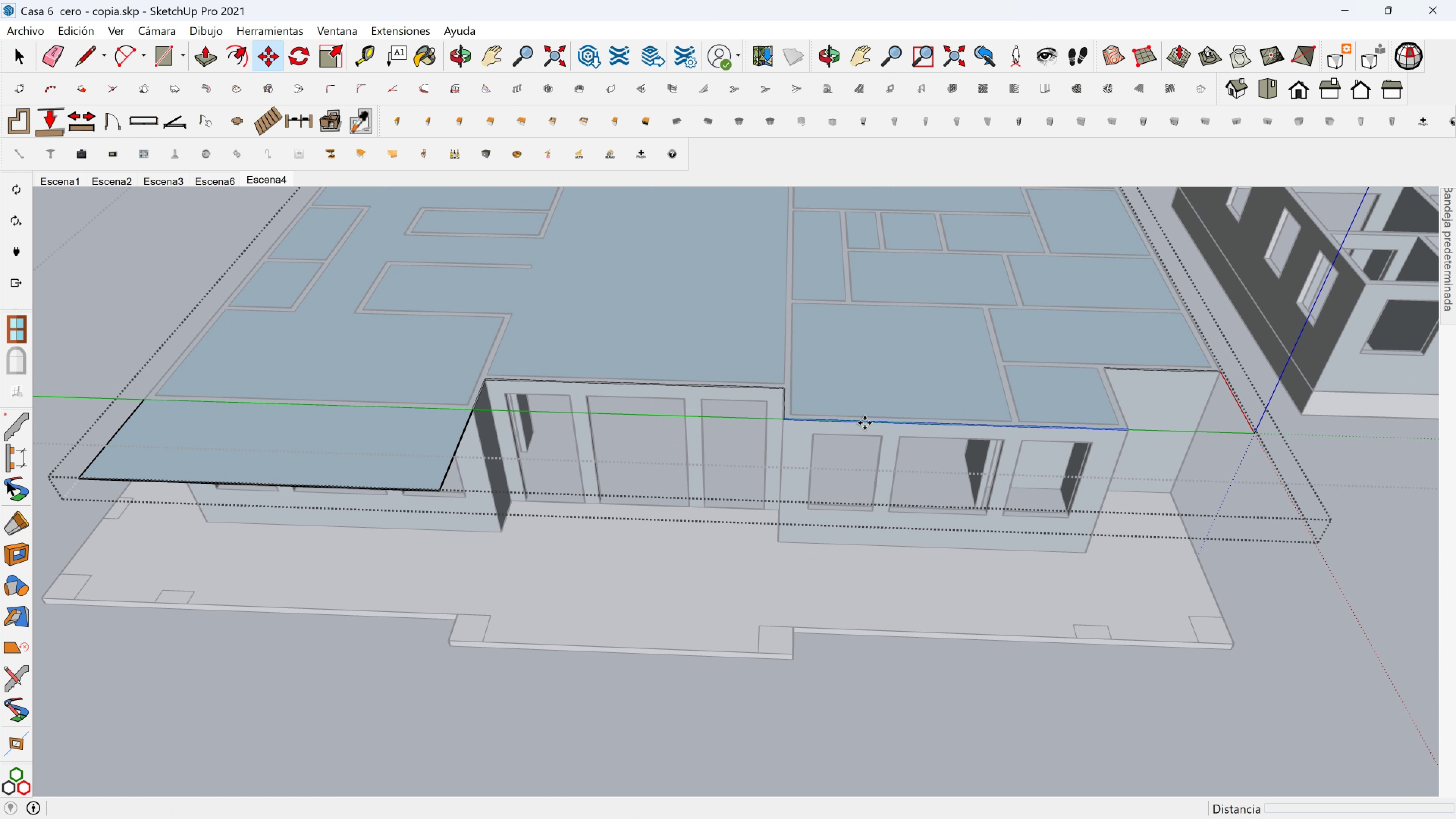 
key(M)
 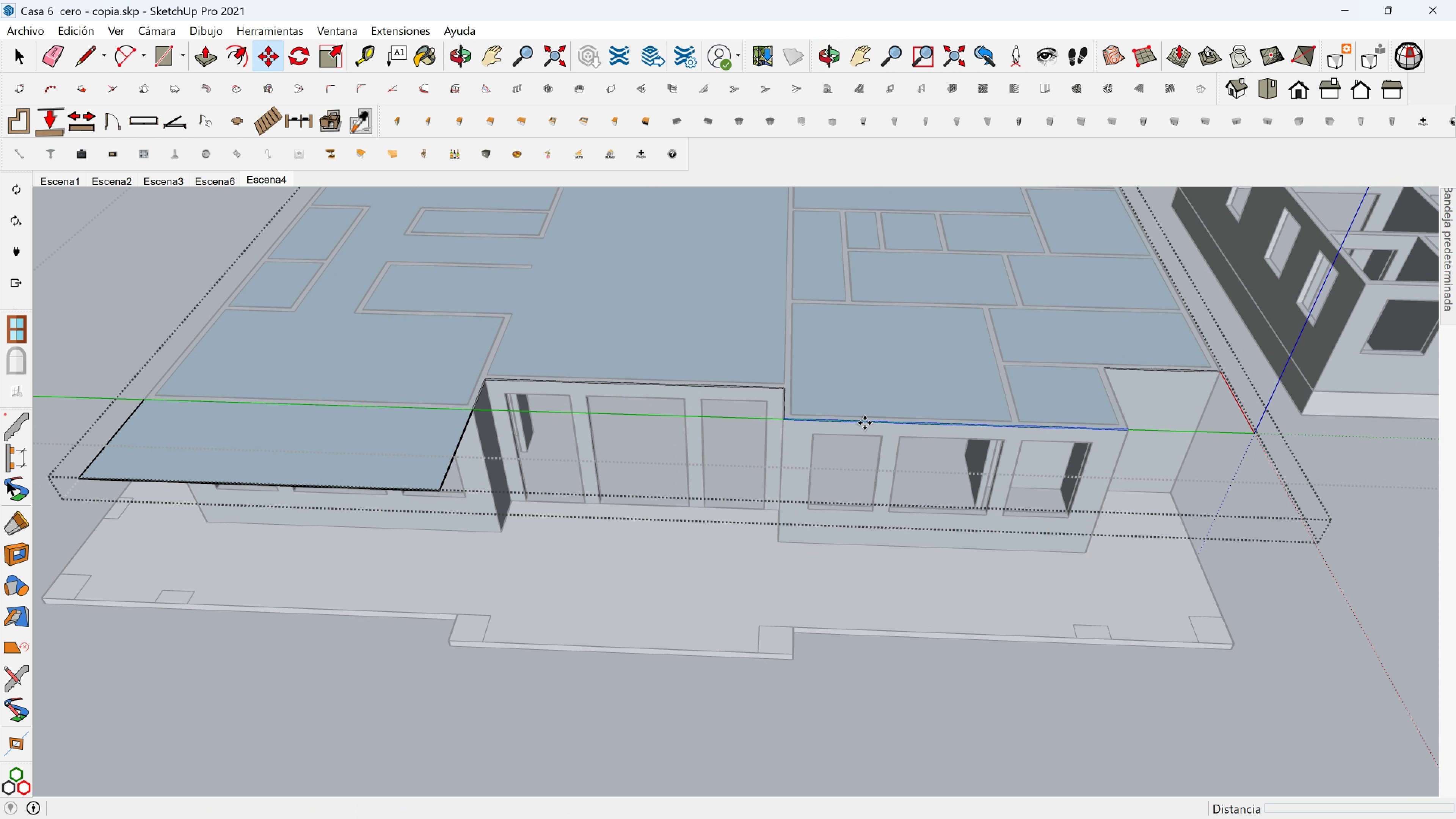 
left_click([864, 423])
 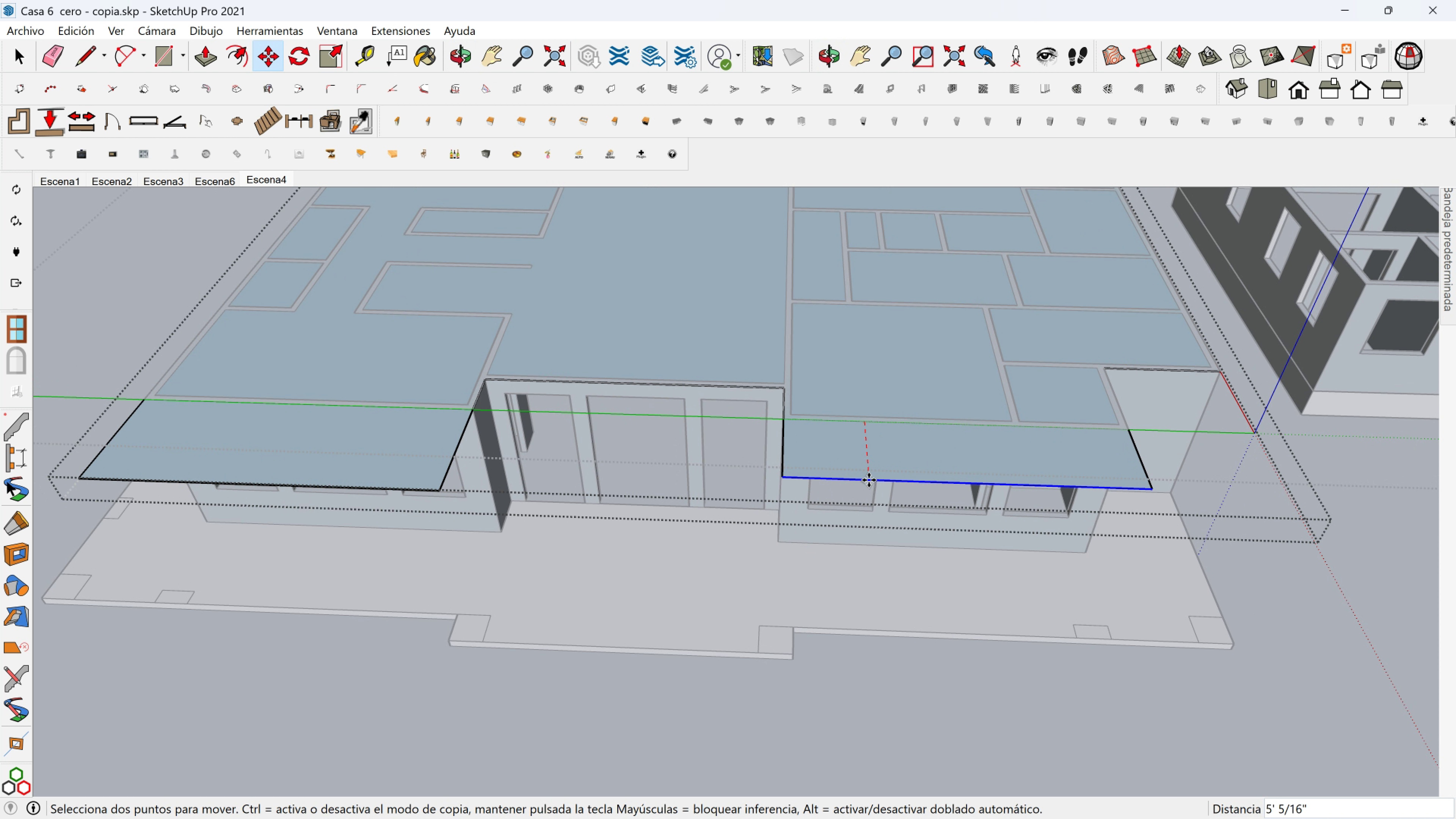 
hold_key(key=ShiftLeft, duration=1.48)
left_click([796, 623])
 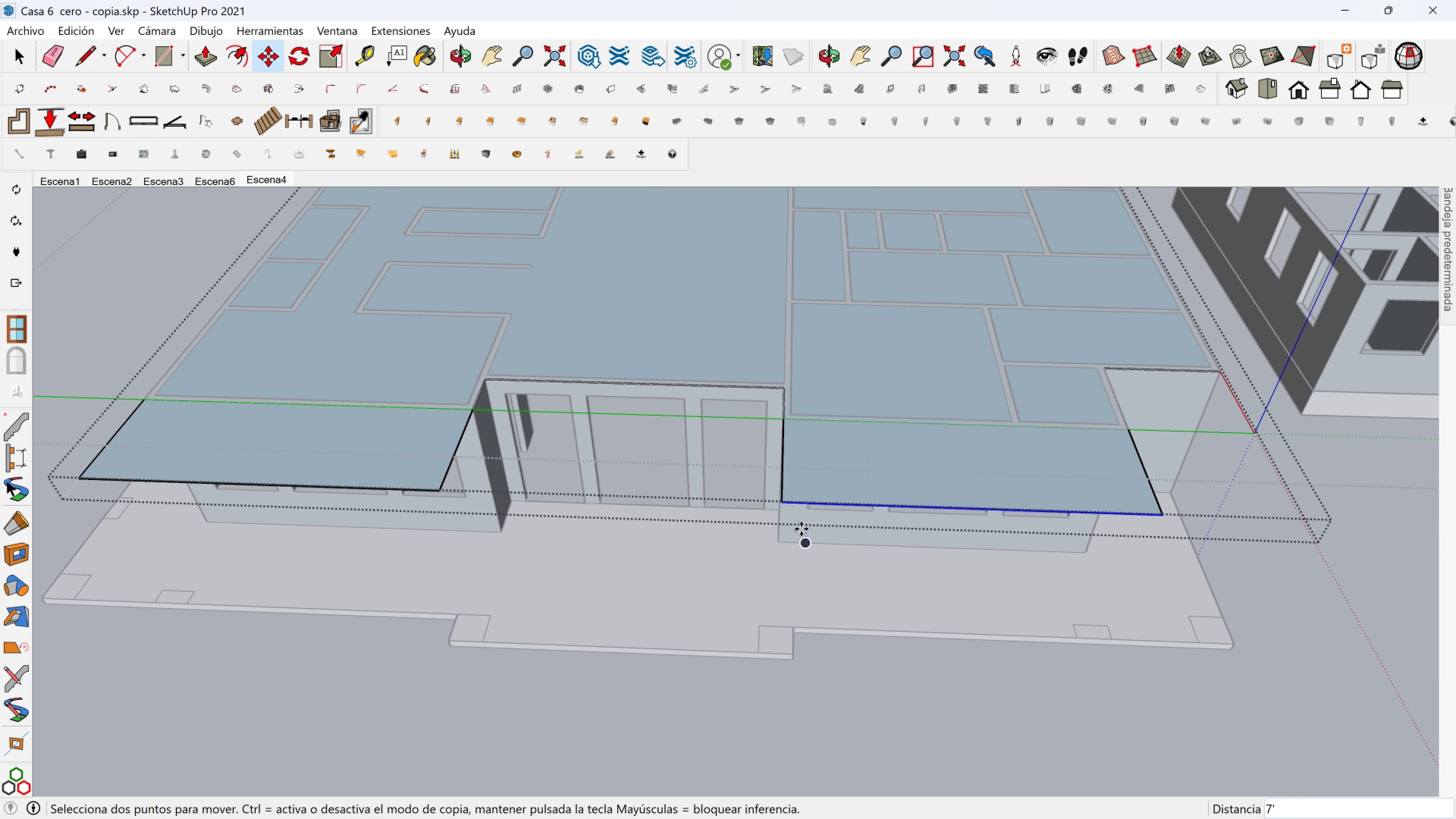 
hold_key(key=ShiftLeft, duration=0.46)
 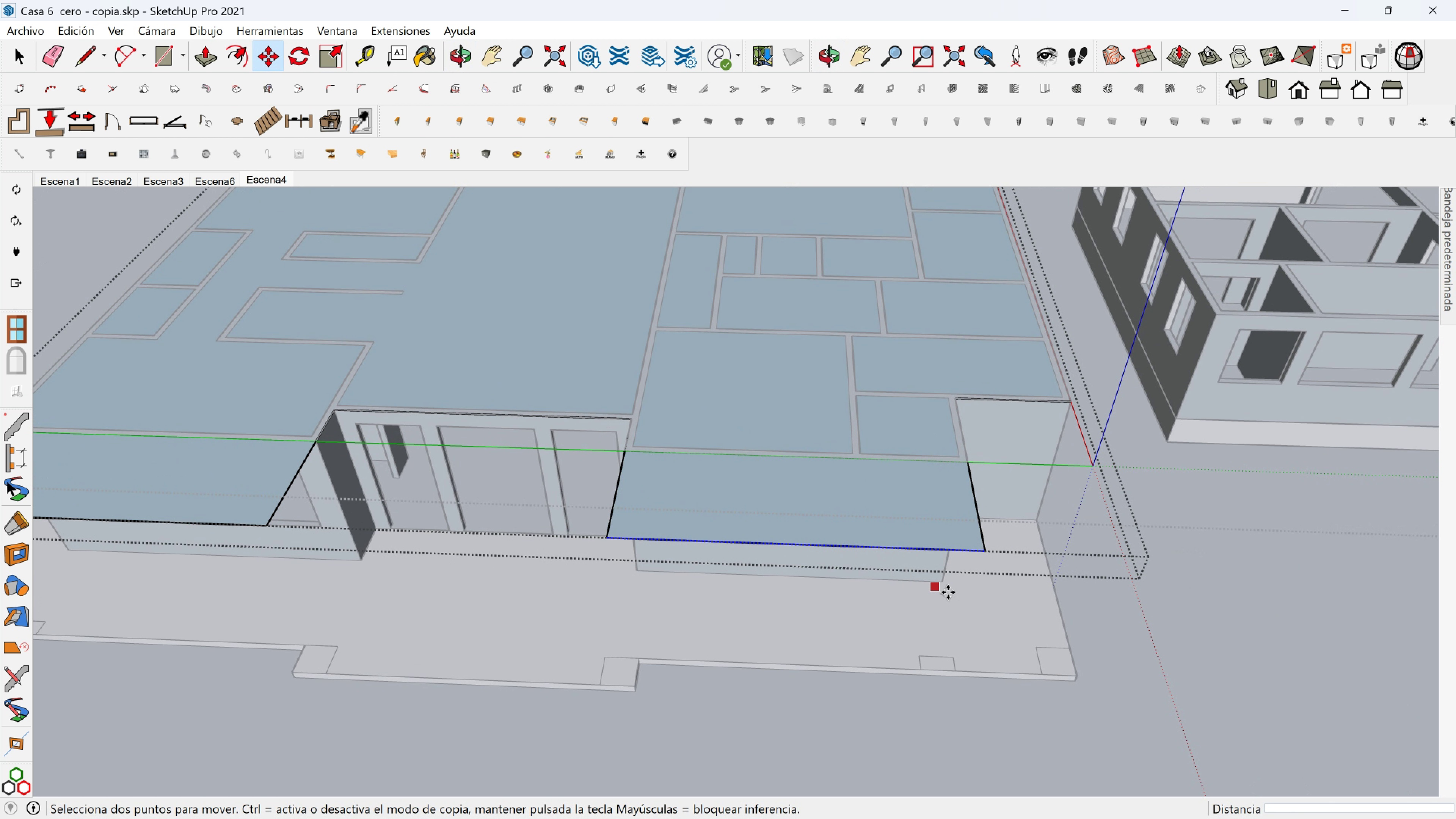 
key(Shift+ShiftLeft)
 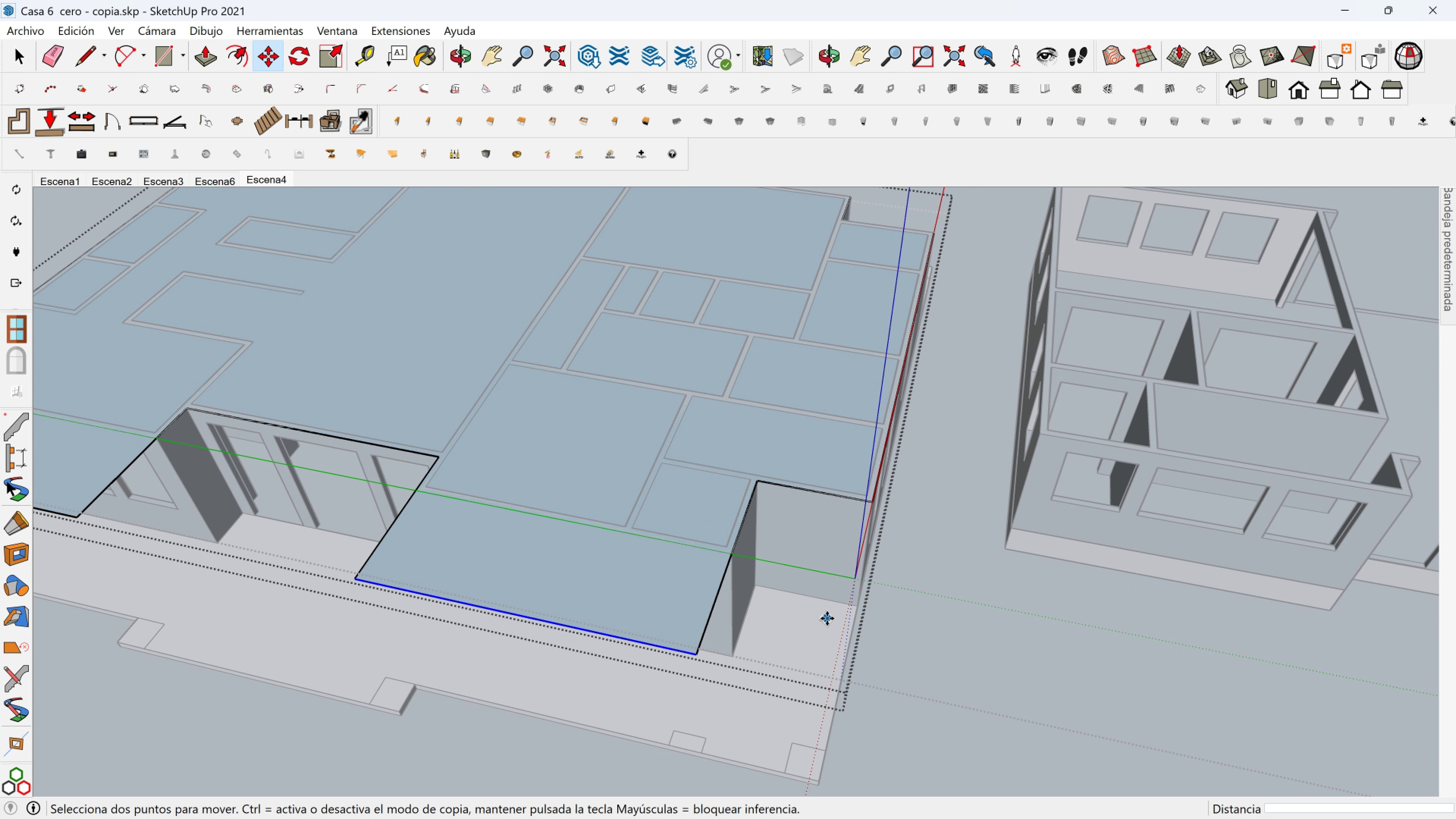 
key(Space)
 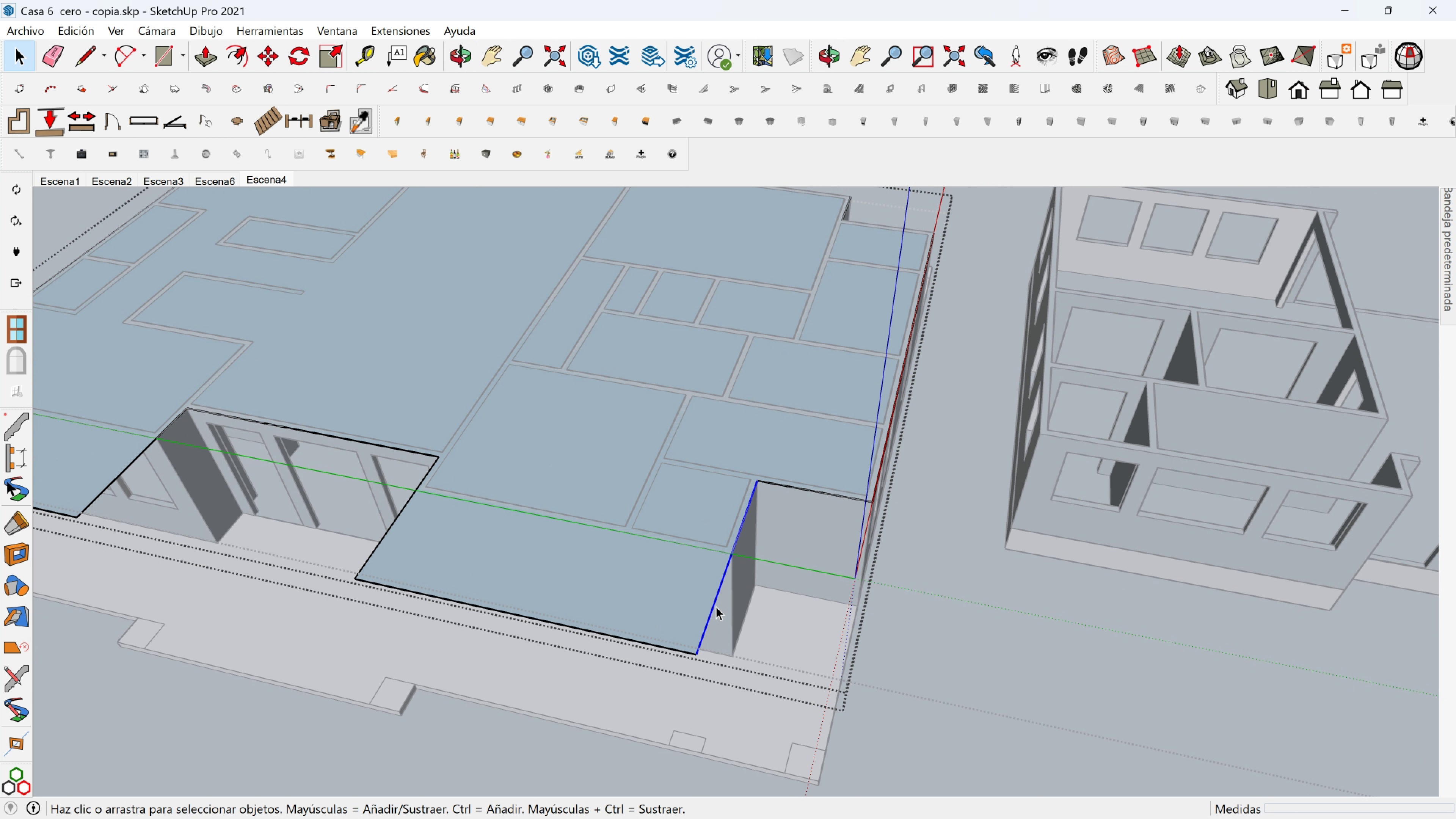 
left_click([716, 606])
 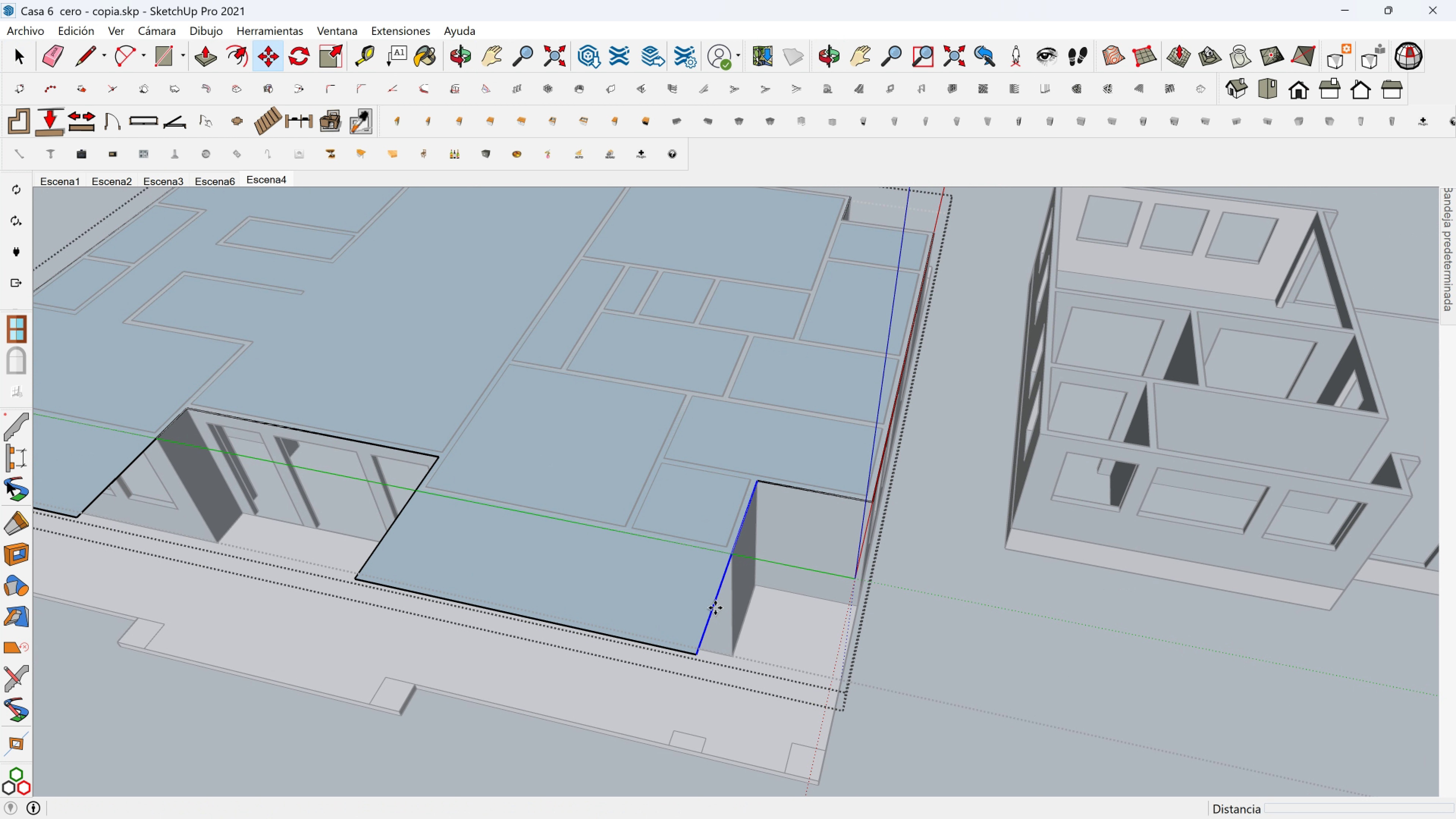 
key(M)
 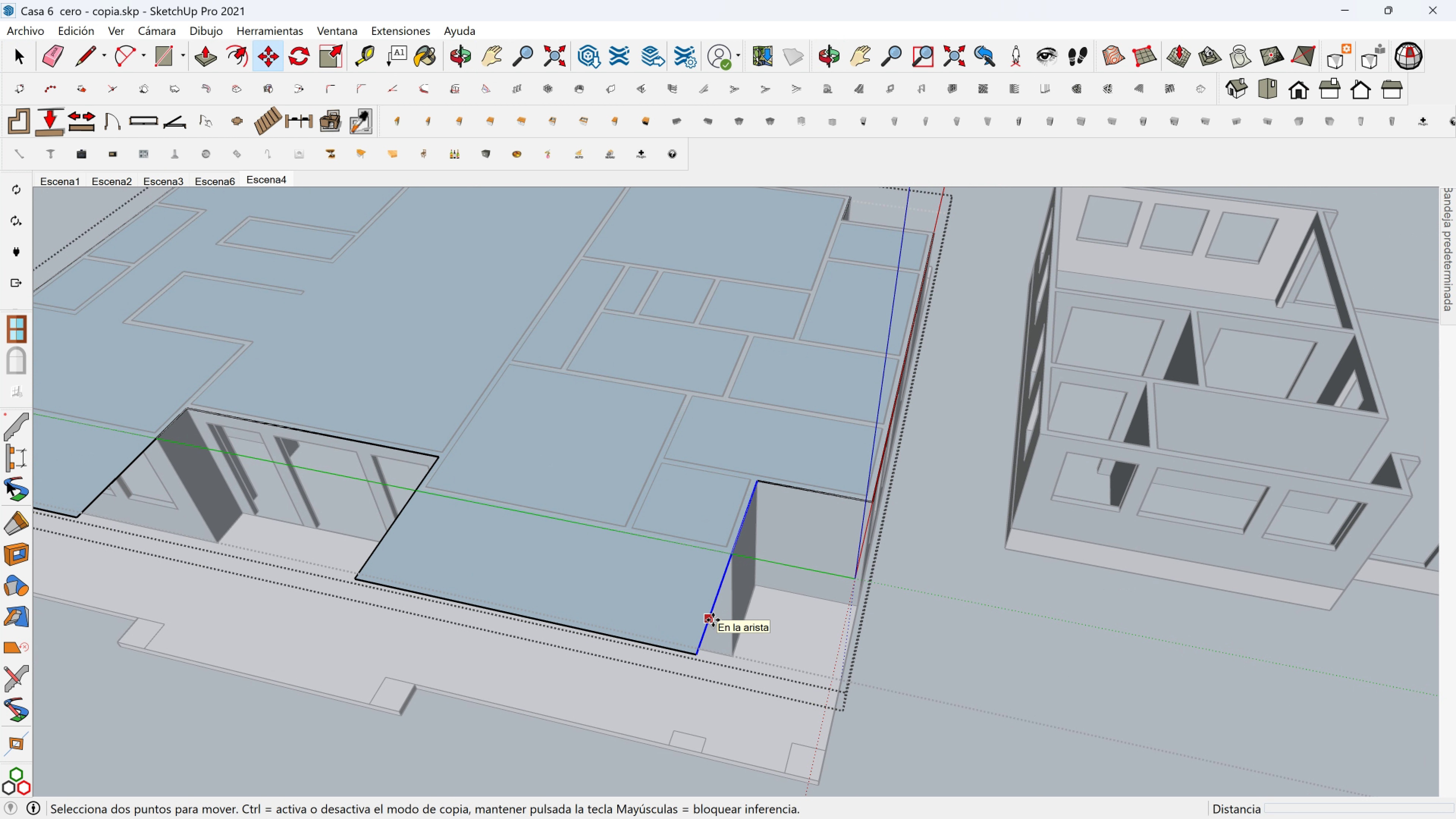 
left_click([713, 620])
 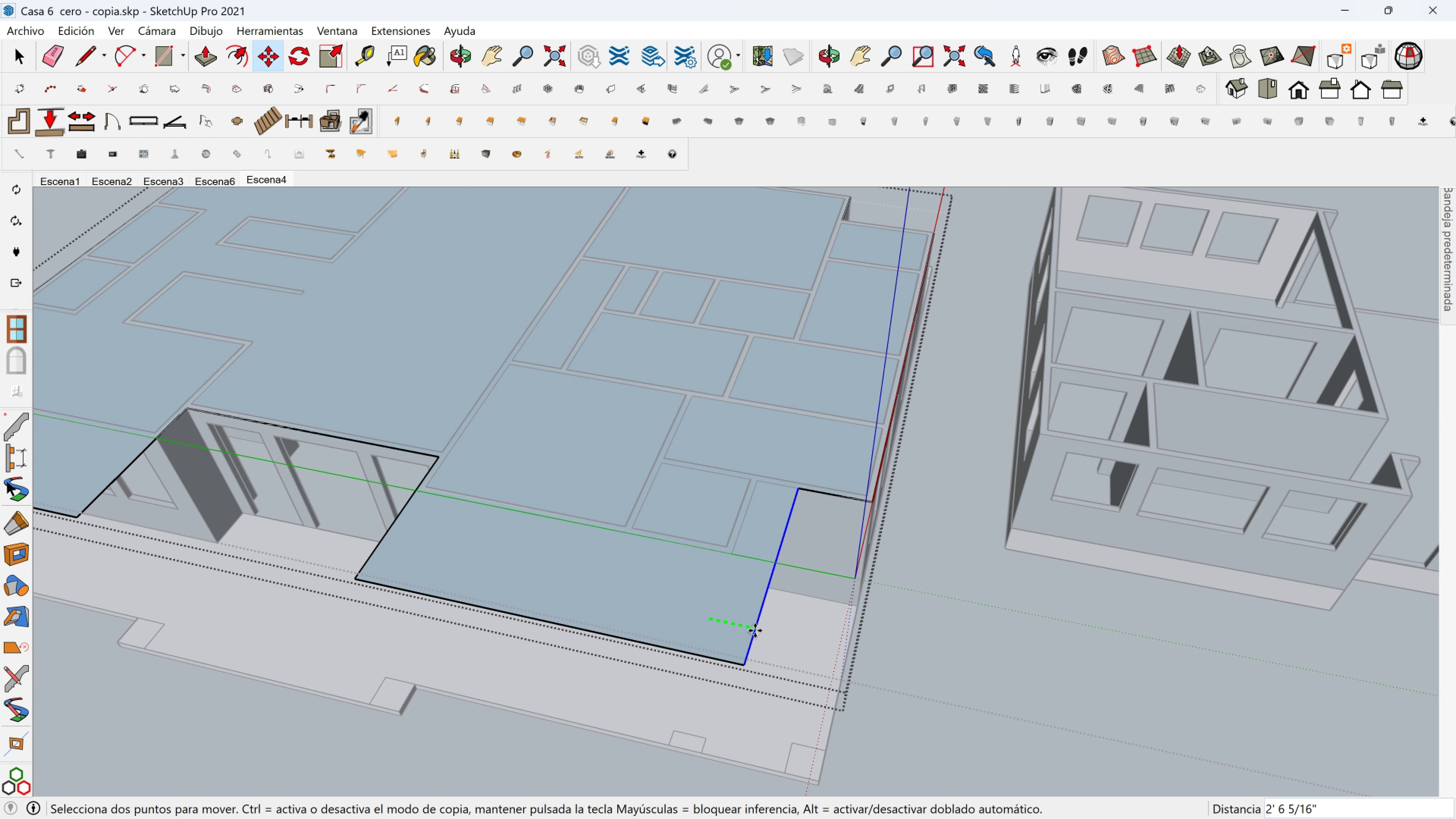 
hold_key(key=ShiftLeft, duration=1.21)
left_click([825, 779])
 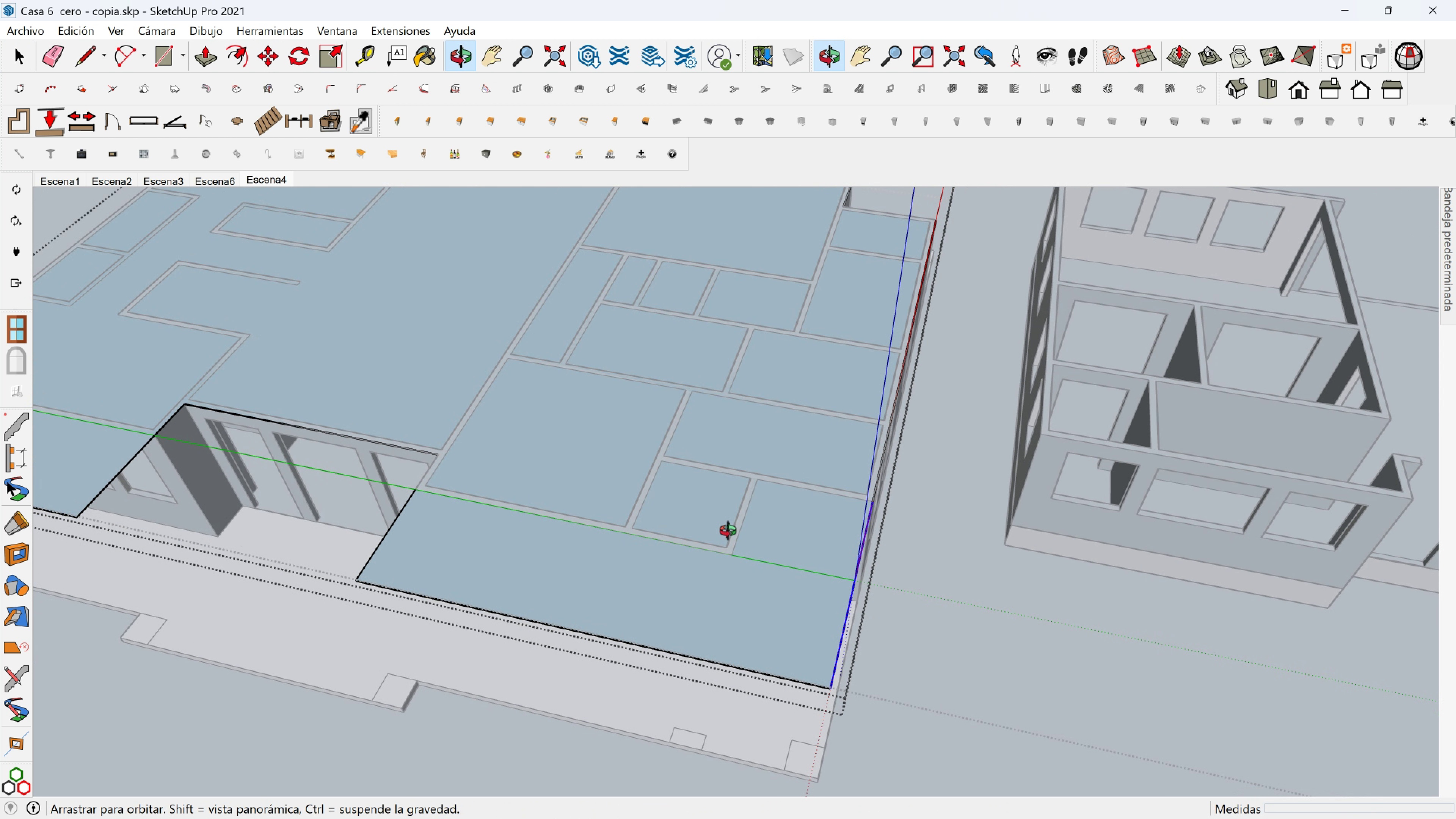 
hold_key(key=ShiftLeft, duration=1.13)
 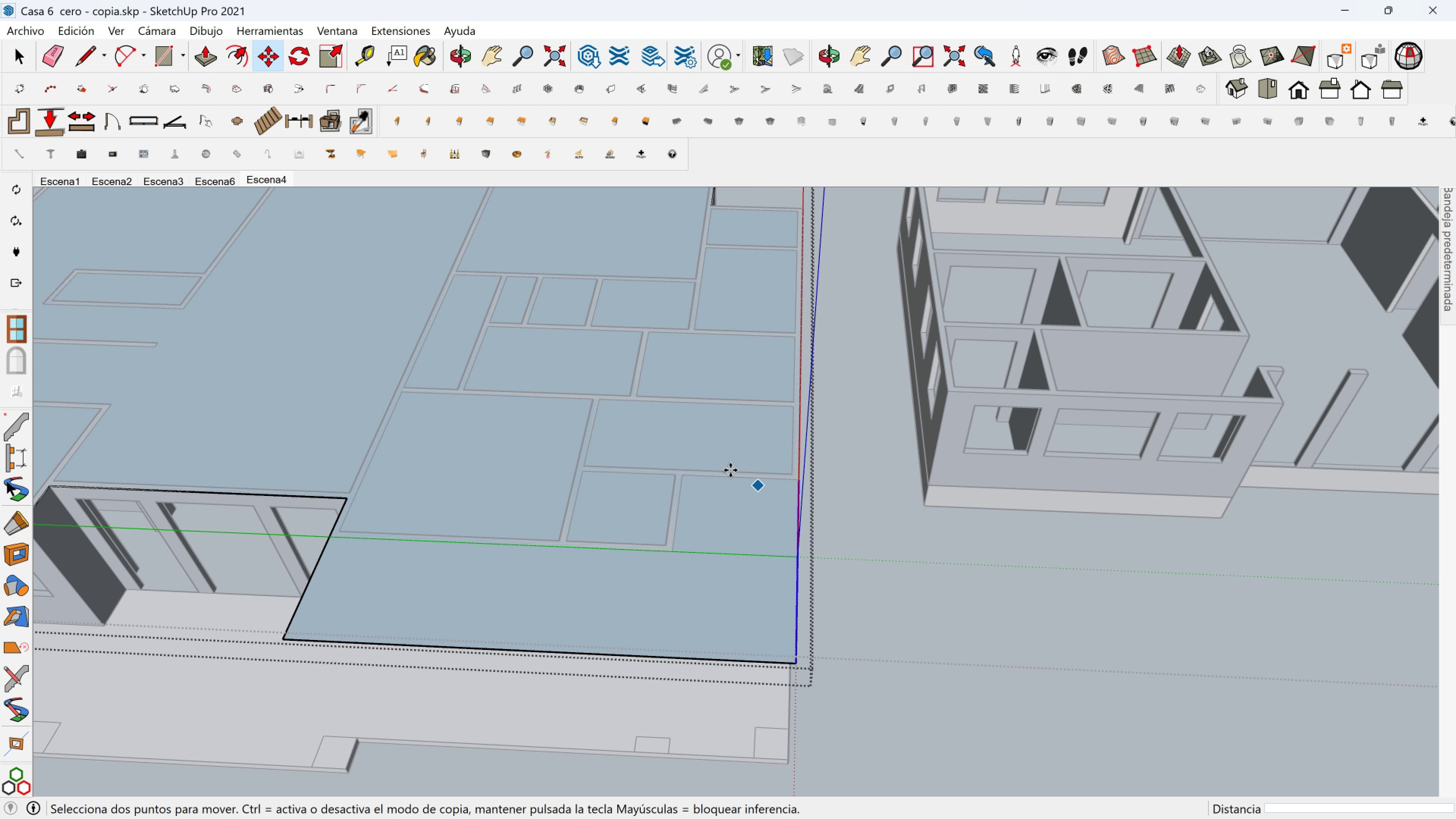 
scroll: coordinate [689, 461], scroll_direction: down, amount: 3.0
 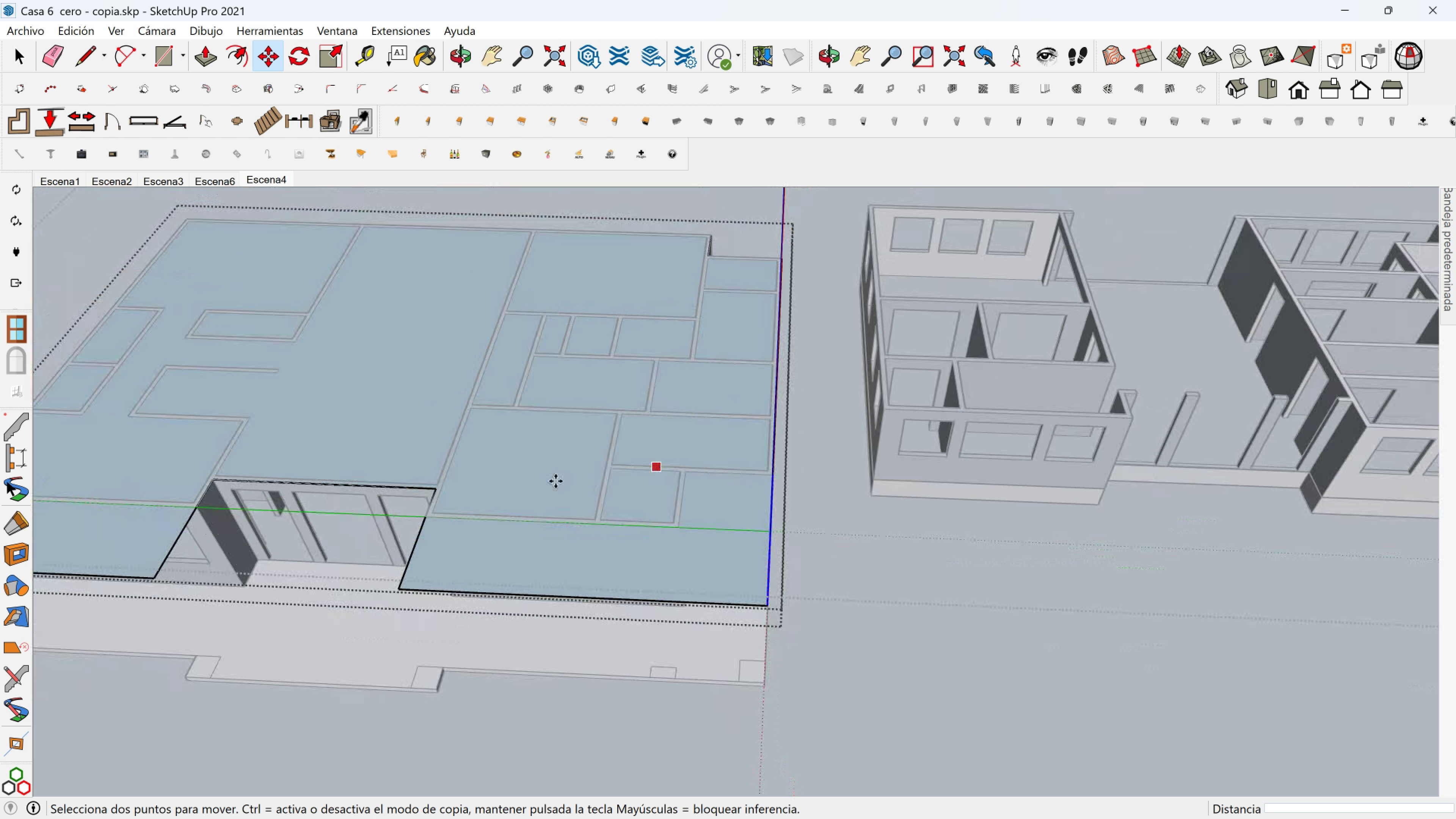 
hold_key(key=ShiftLeft, duration=0.58)
 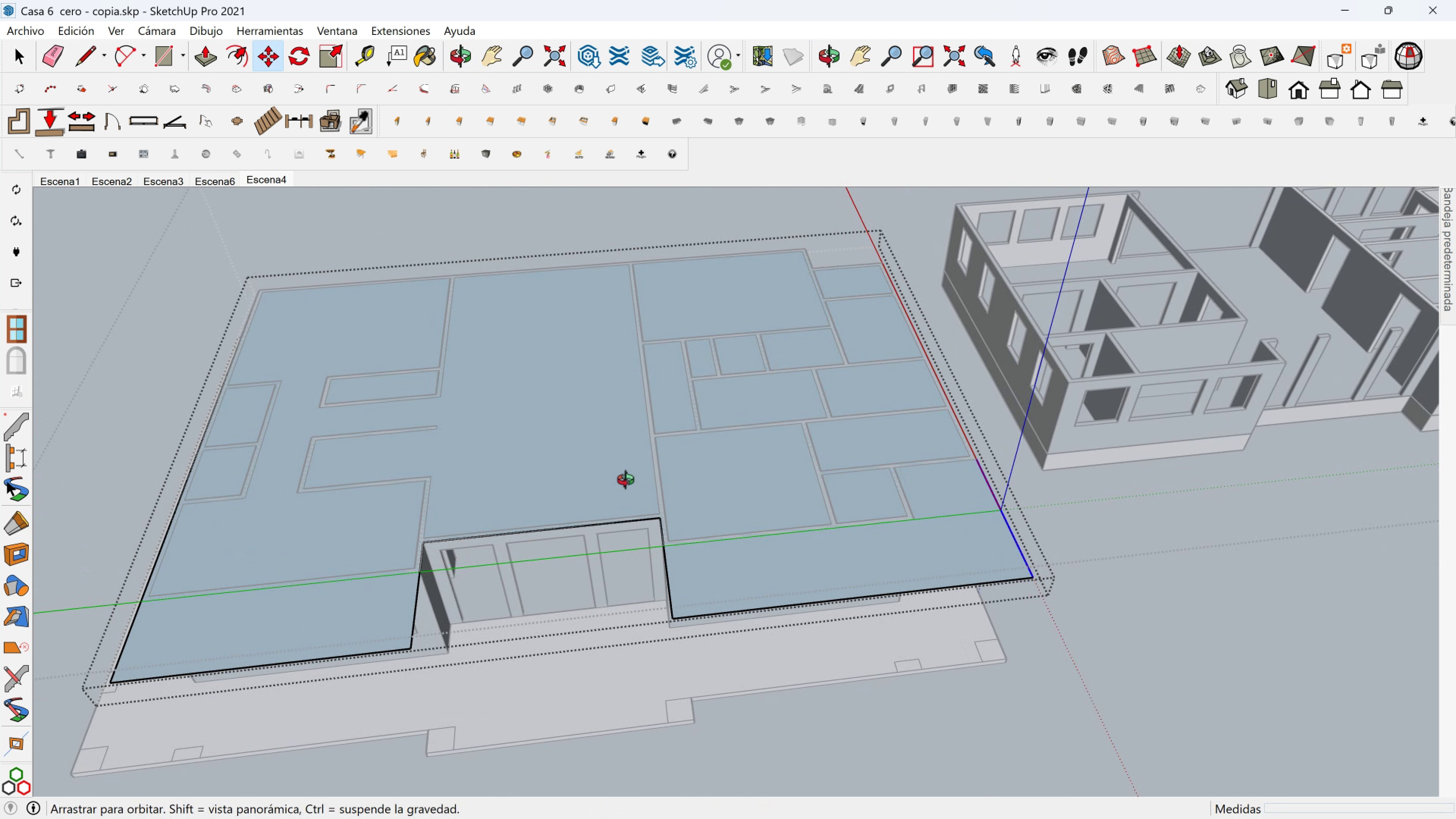 
scroll: coordinate [568, 467], scroll_direction: down, amount: 1.0
 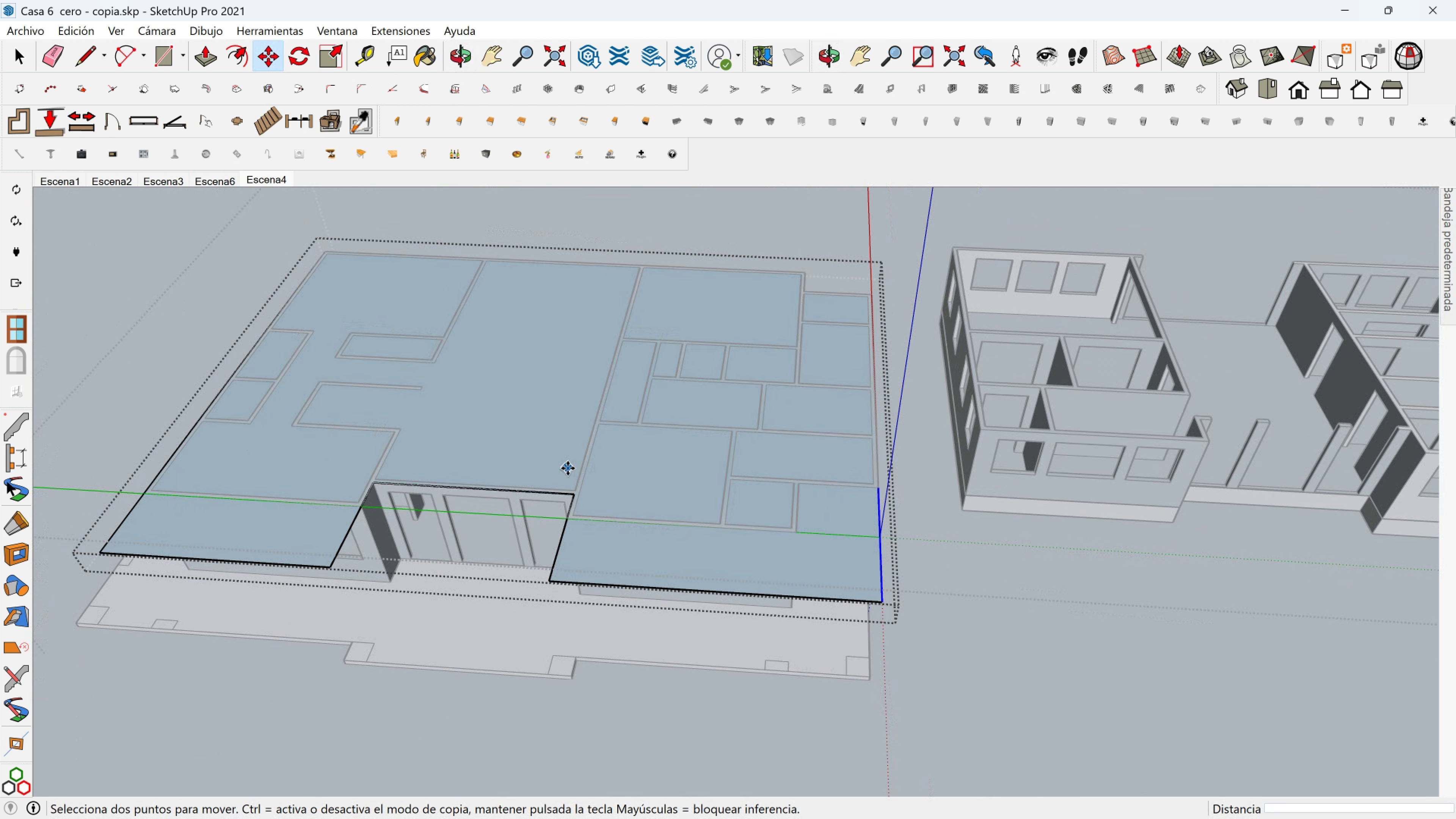 
hold_key(key=ShiftLeft, duration=0.38)
 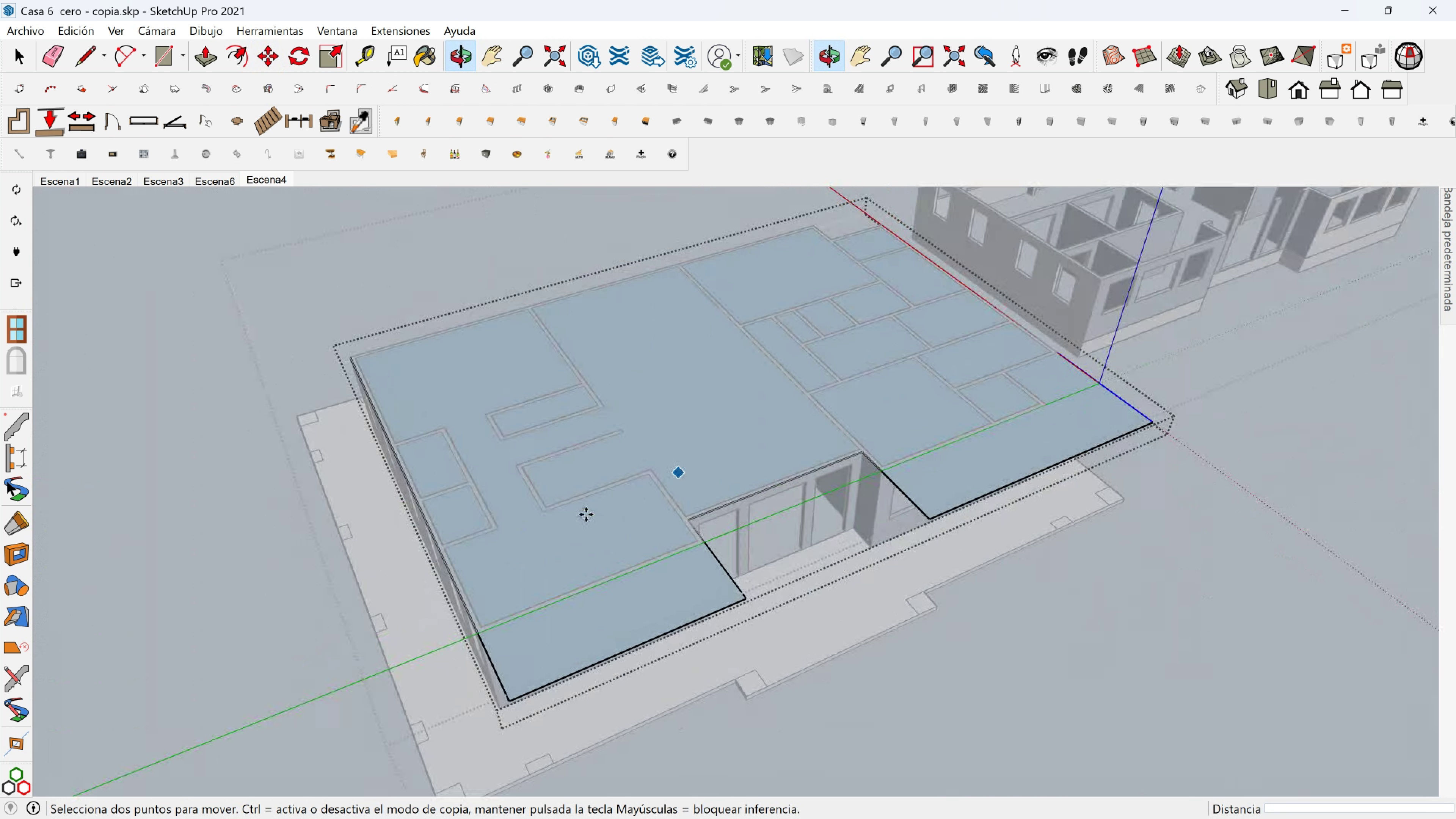 
hold_key(key=ShiftLeft, duration=0.45)
 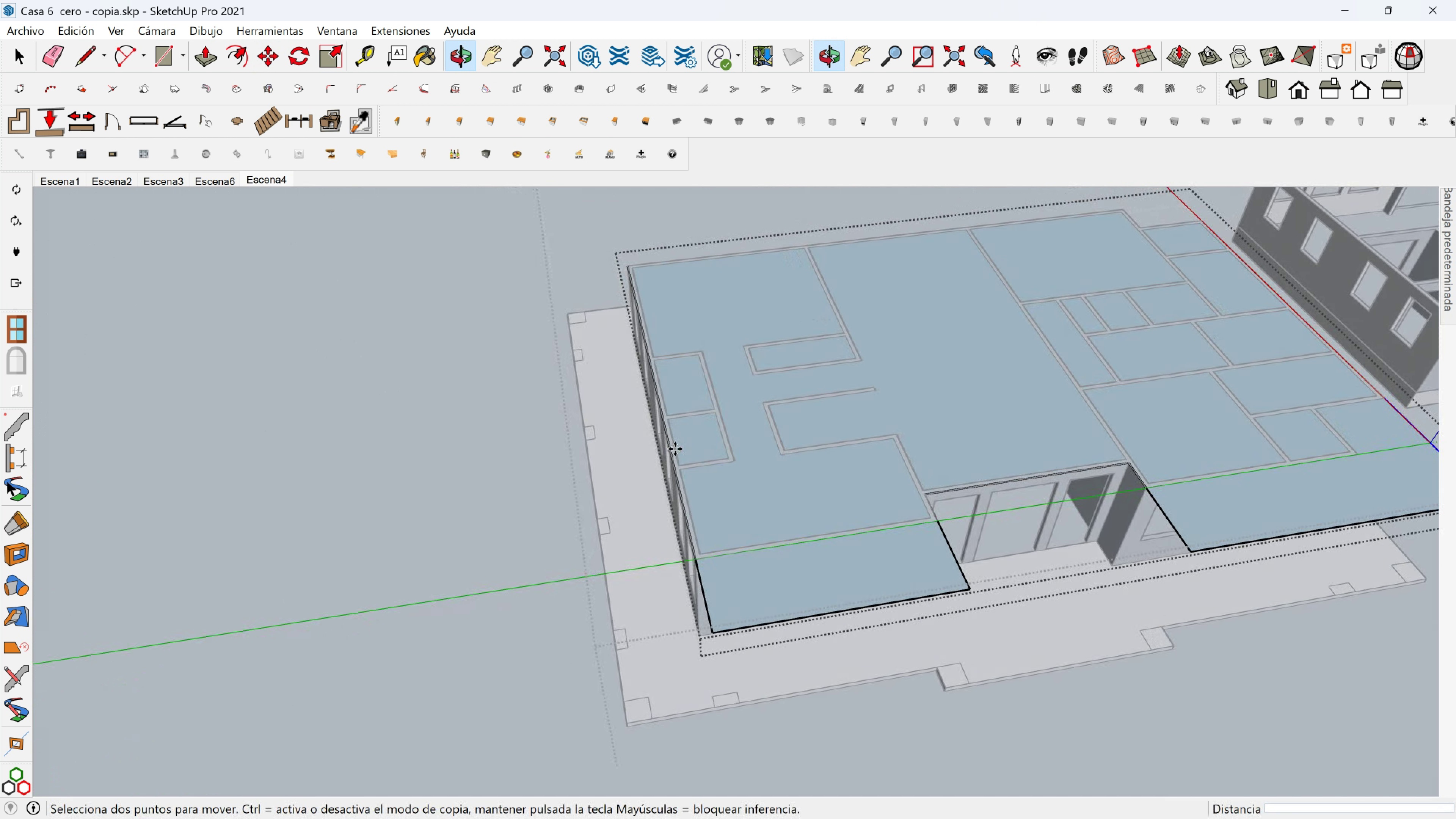 
key(Space)
 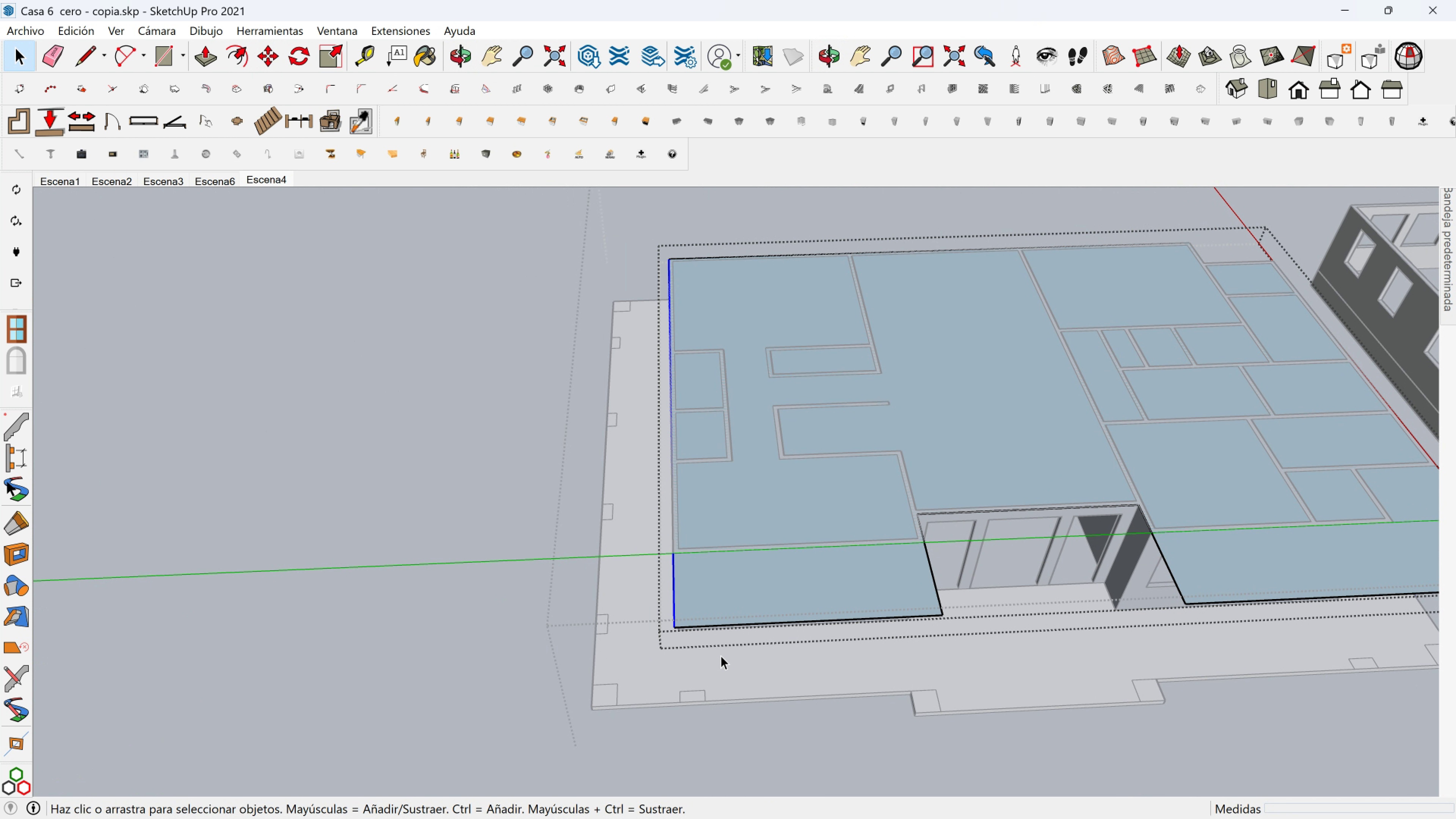 
key(M)
 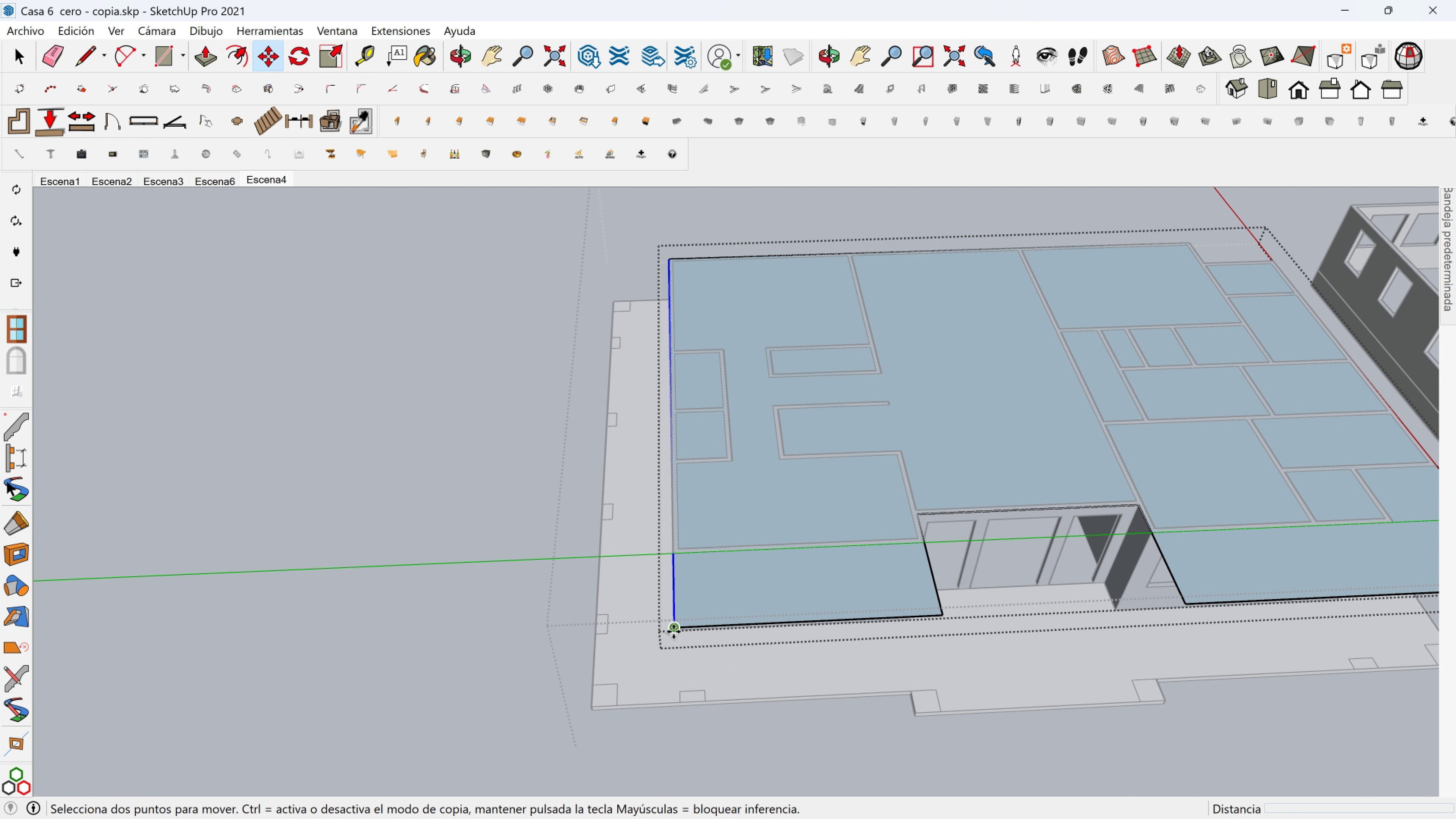 
left_click([673, 632])
 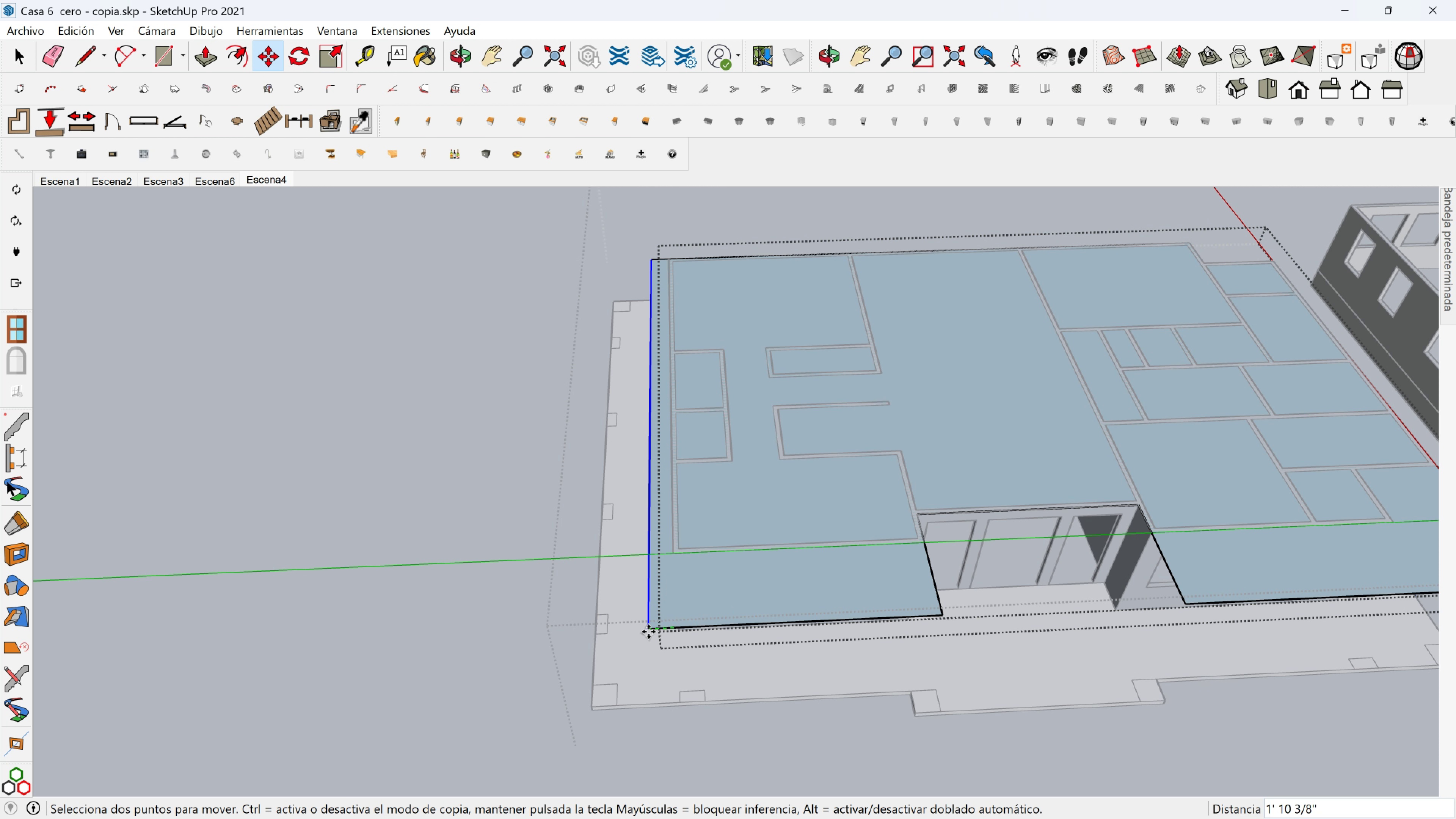 
hold_key(key=ShiftLeft, duration=1.5)
left_click([593, 704])
 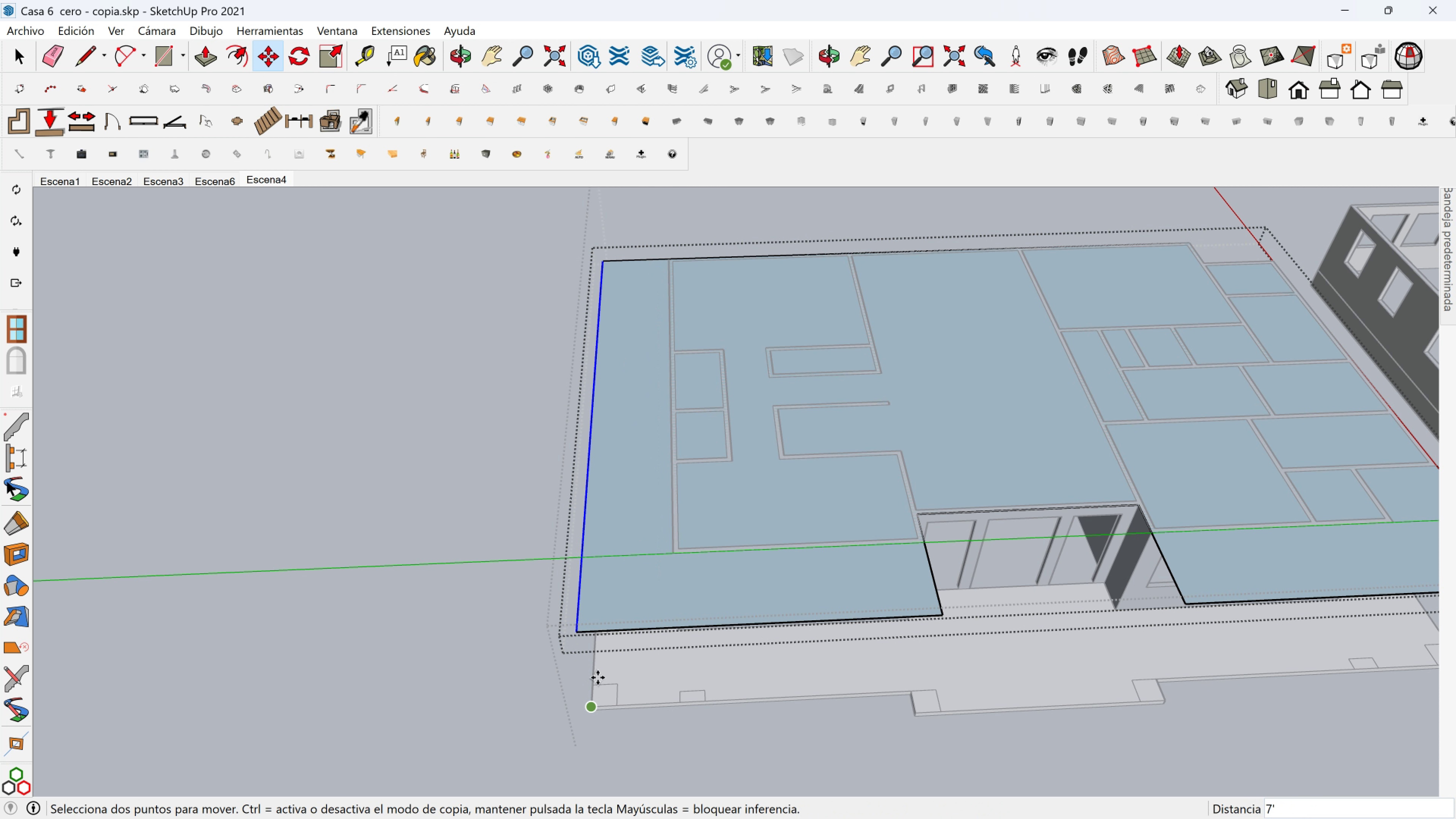 
key(Shift+ShiftLeft)
 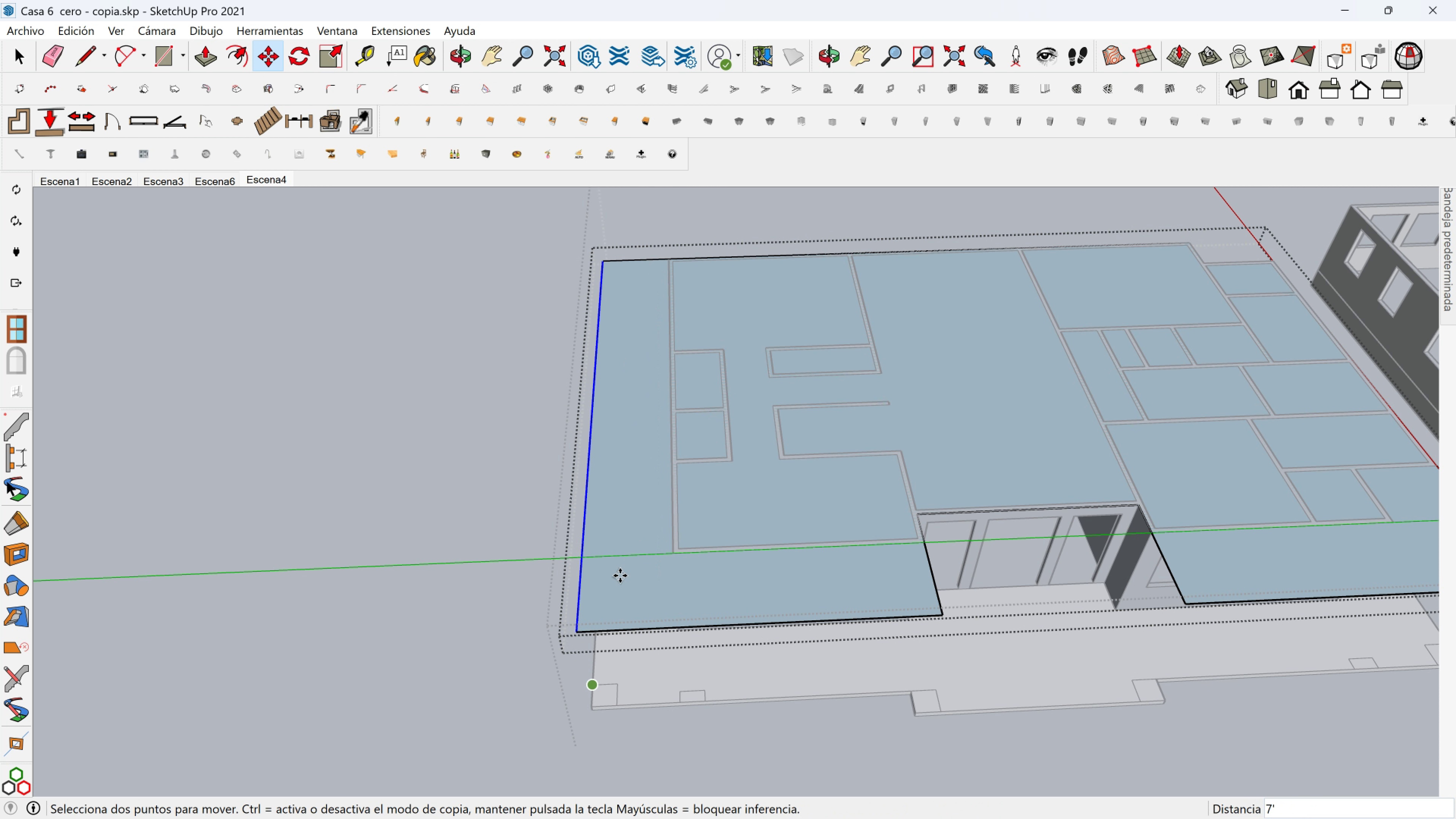 
key(Shift+ShiftLeft)
 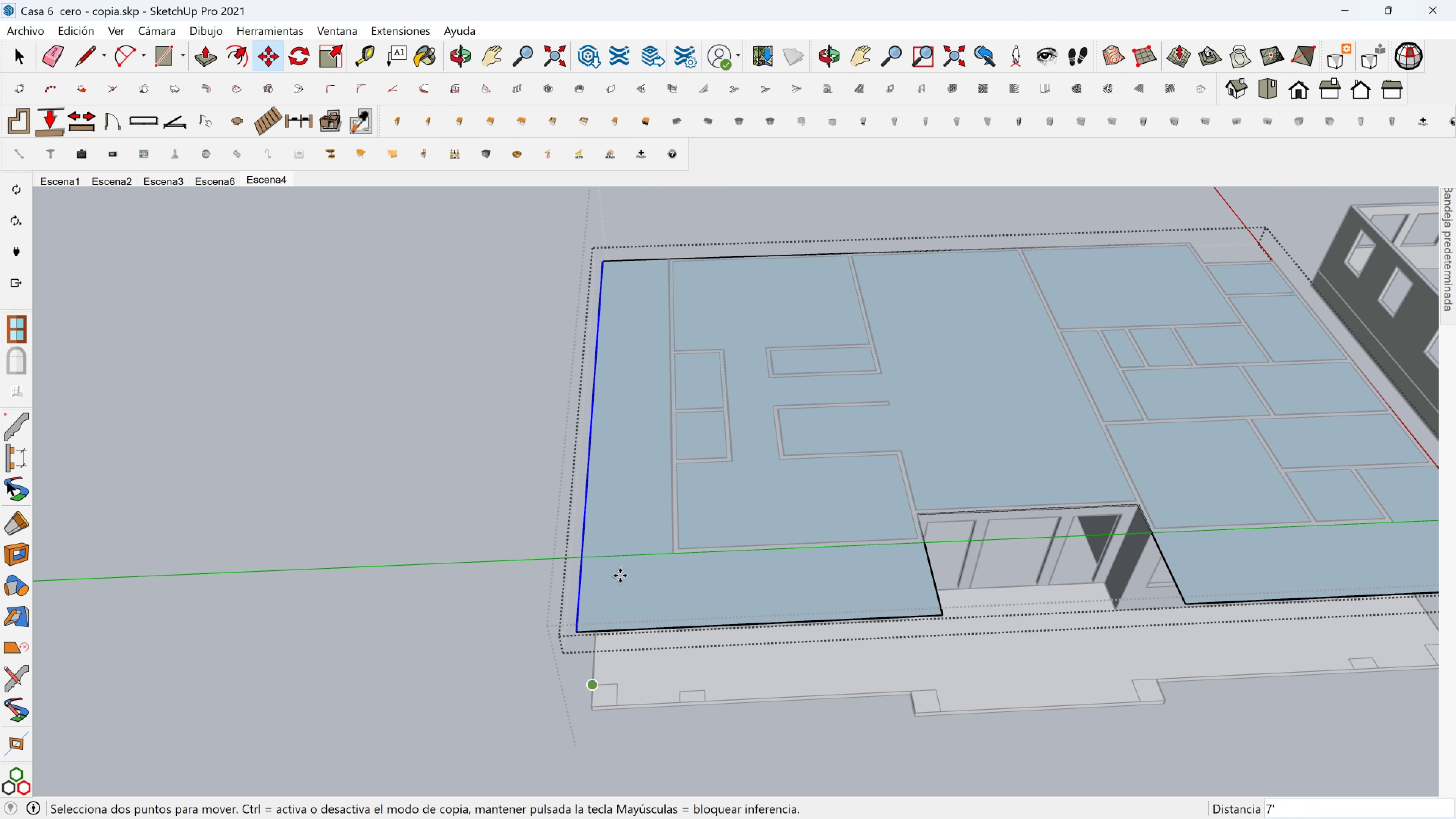 
key(Shift+ShiftLeft)
 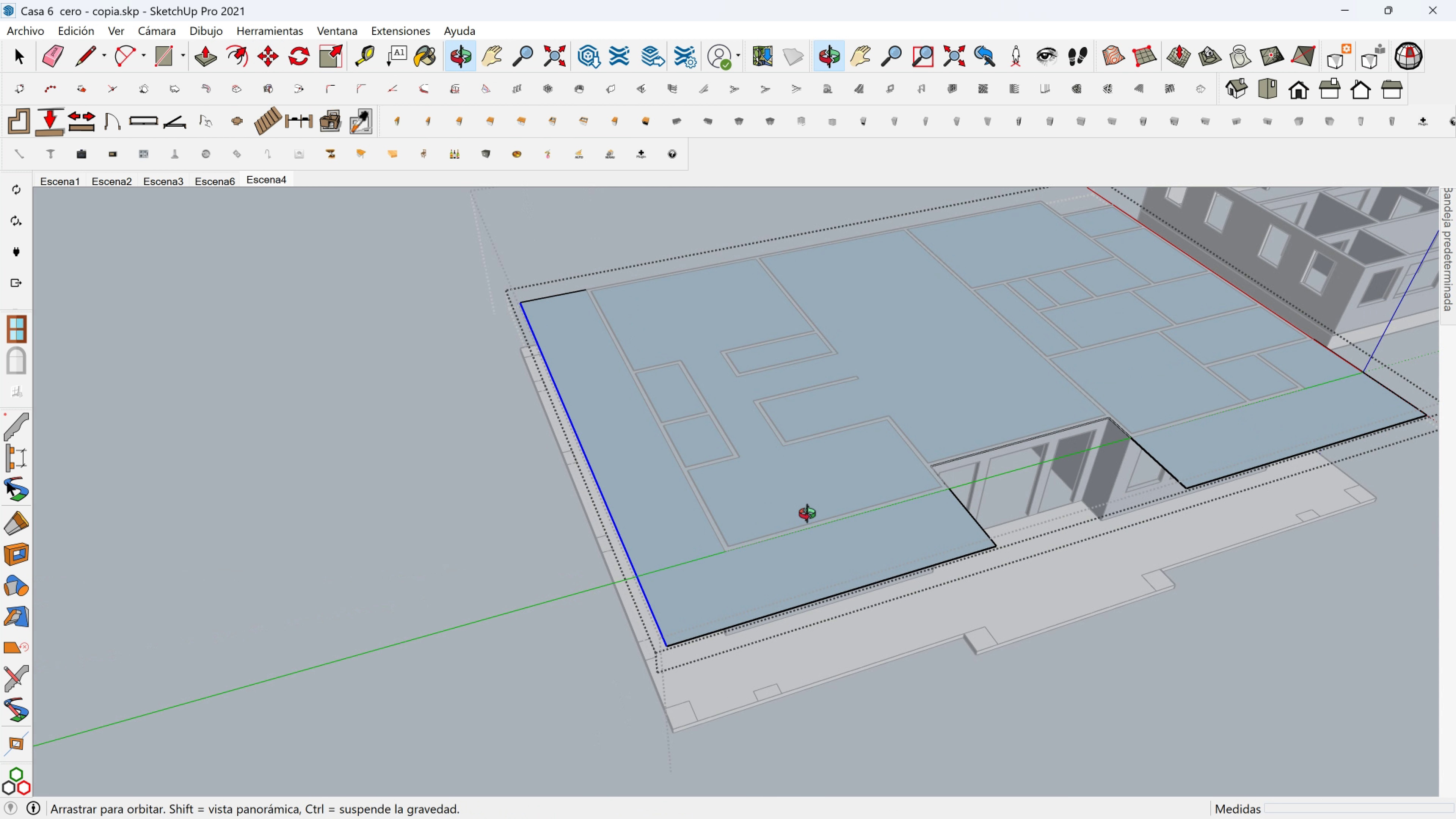 
scroll: coordinate [841, 516], scroll_direction: down, amount: 1.0
 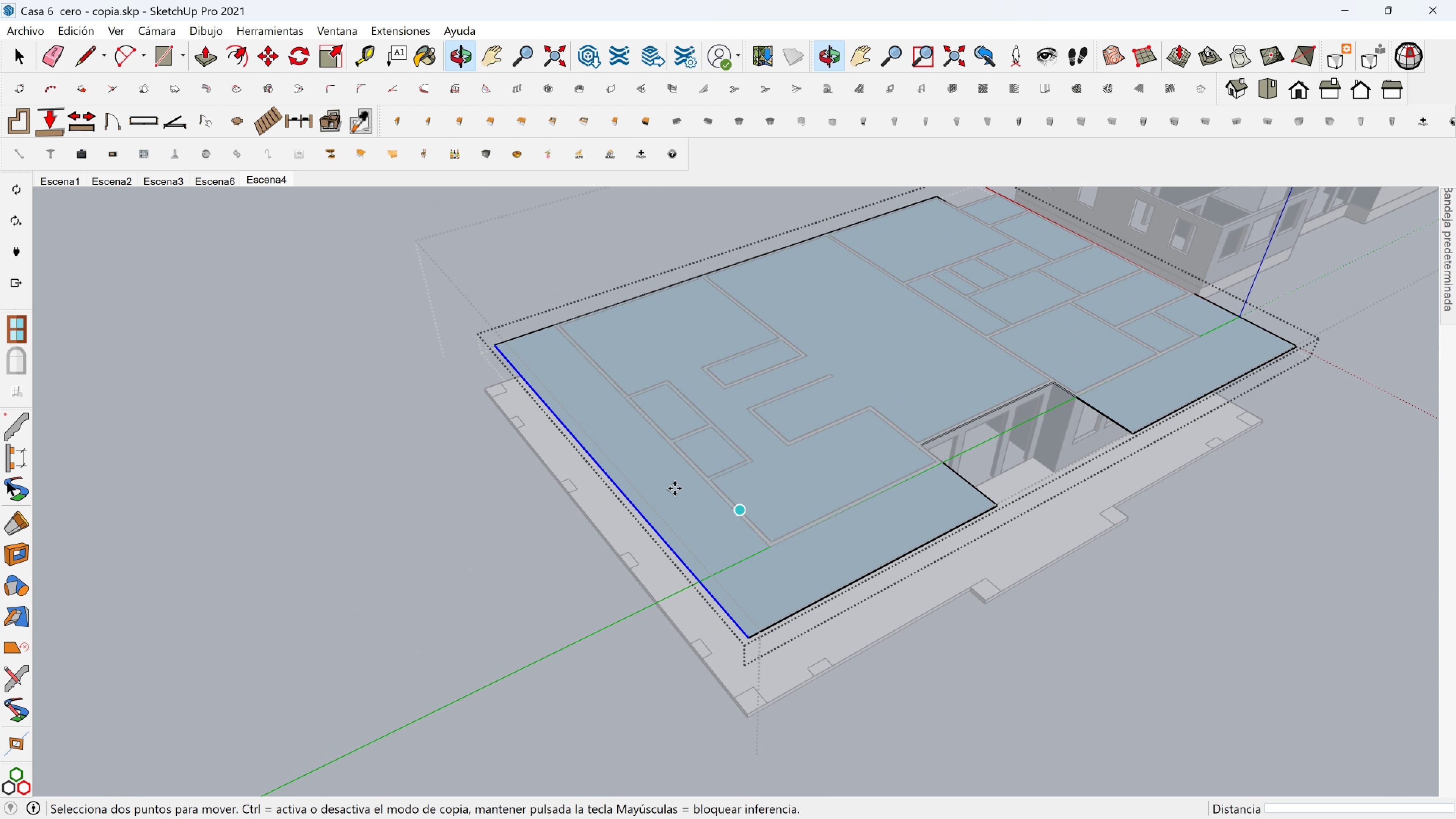 
key(Shift+ShiftLeft)
 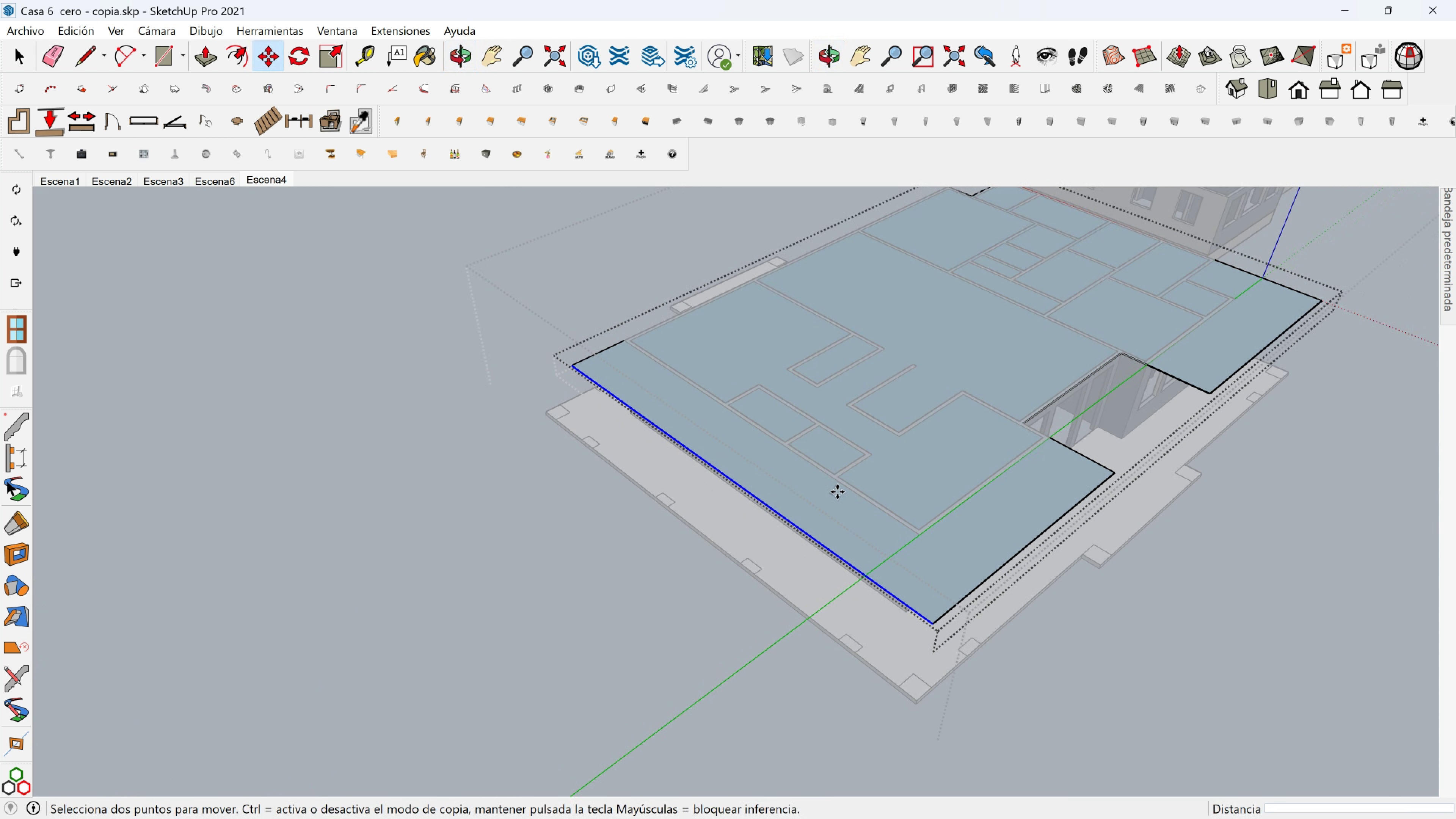 
wait(7.14)
 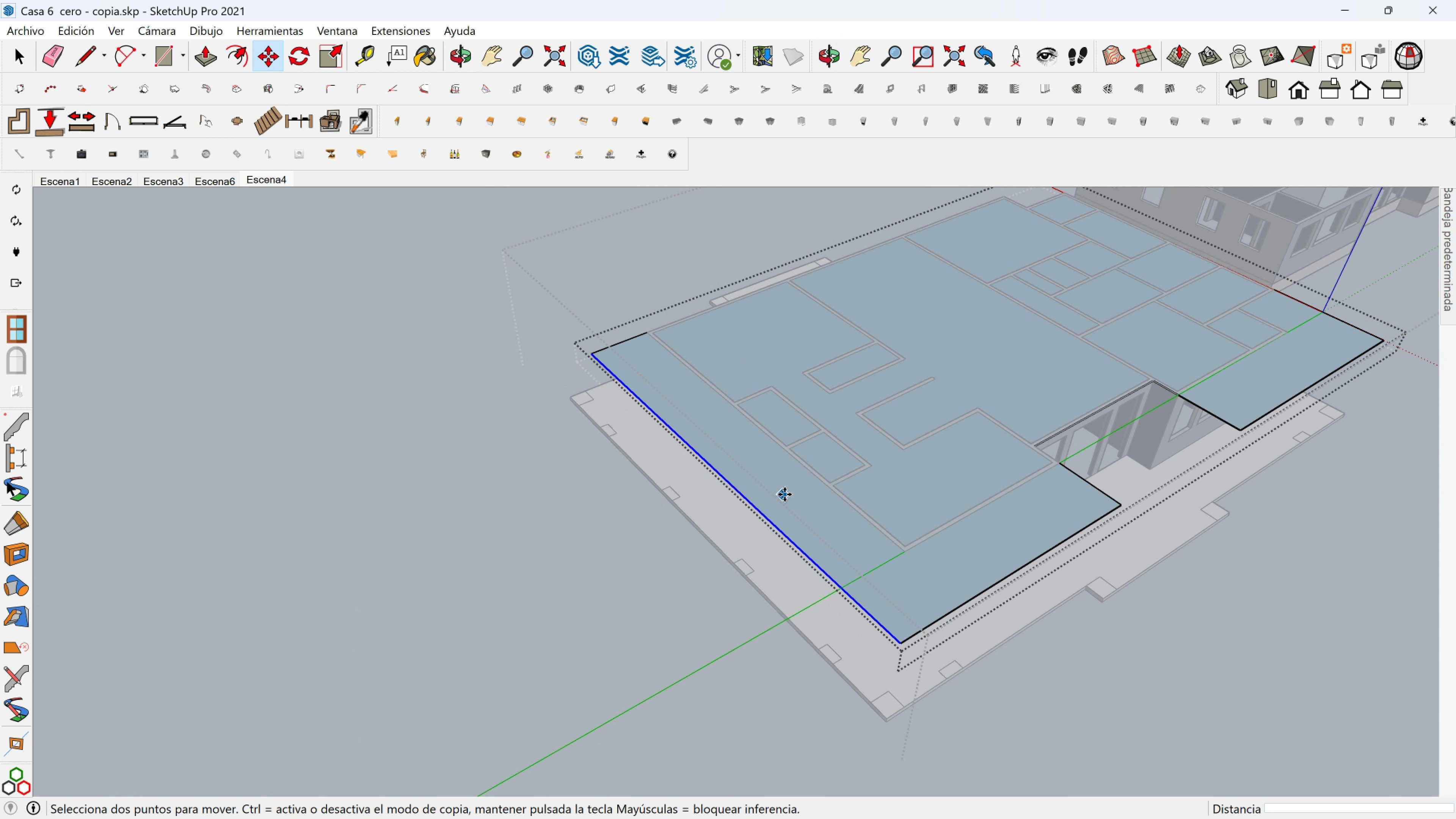 
scroll: coordinate [785, 499], scroll_direction: up, amount: 4.0
 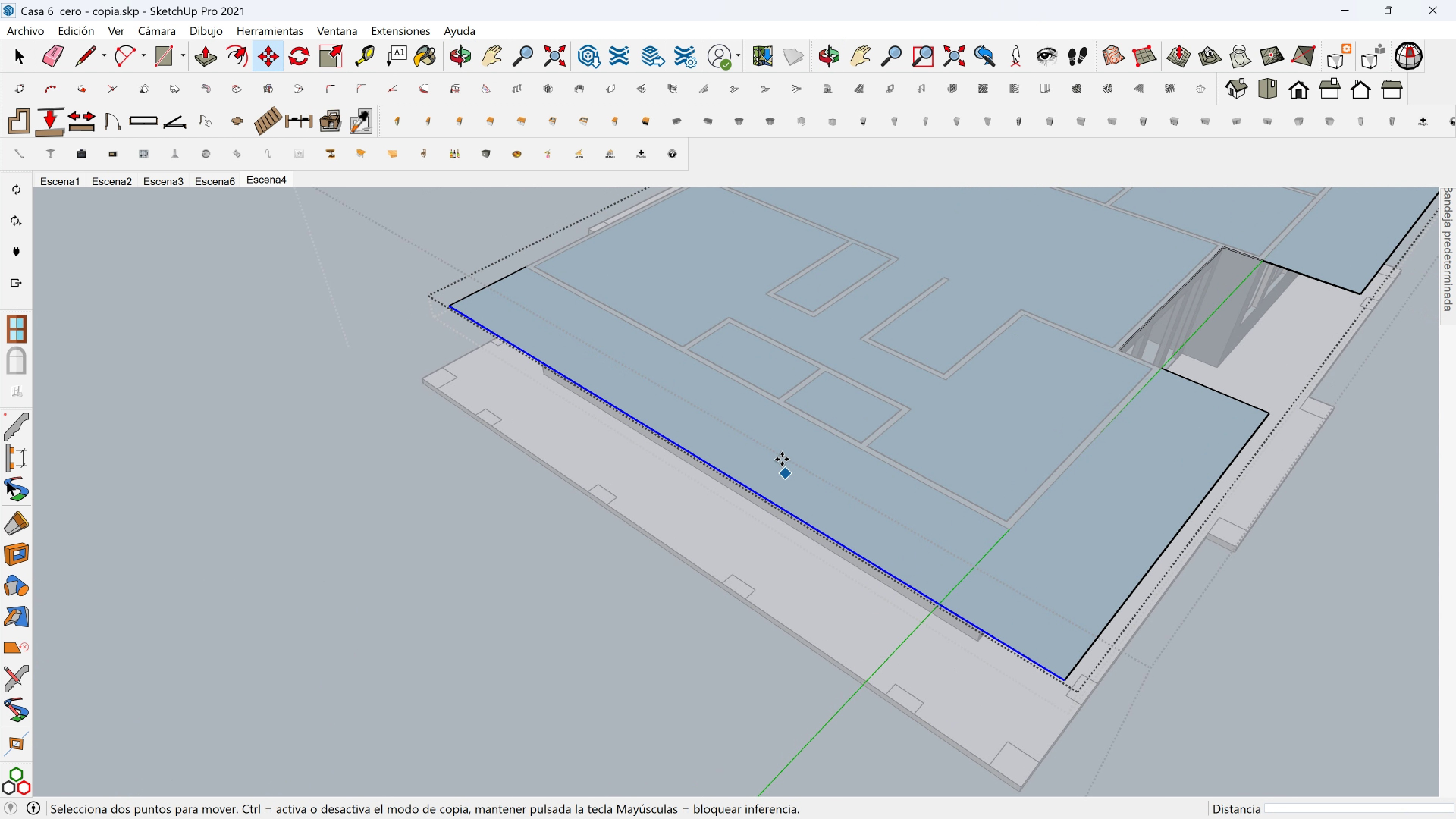 
key(Shift+ShiftLeft)
 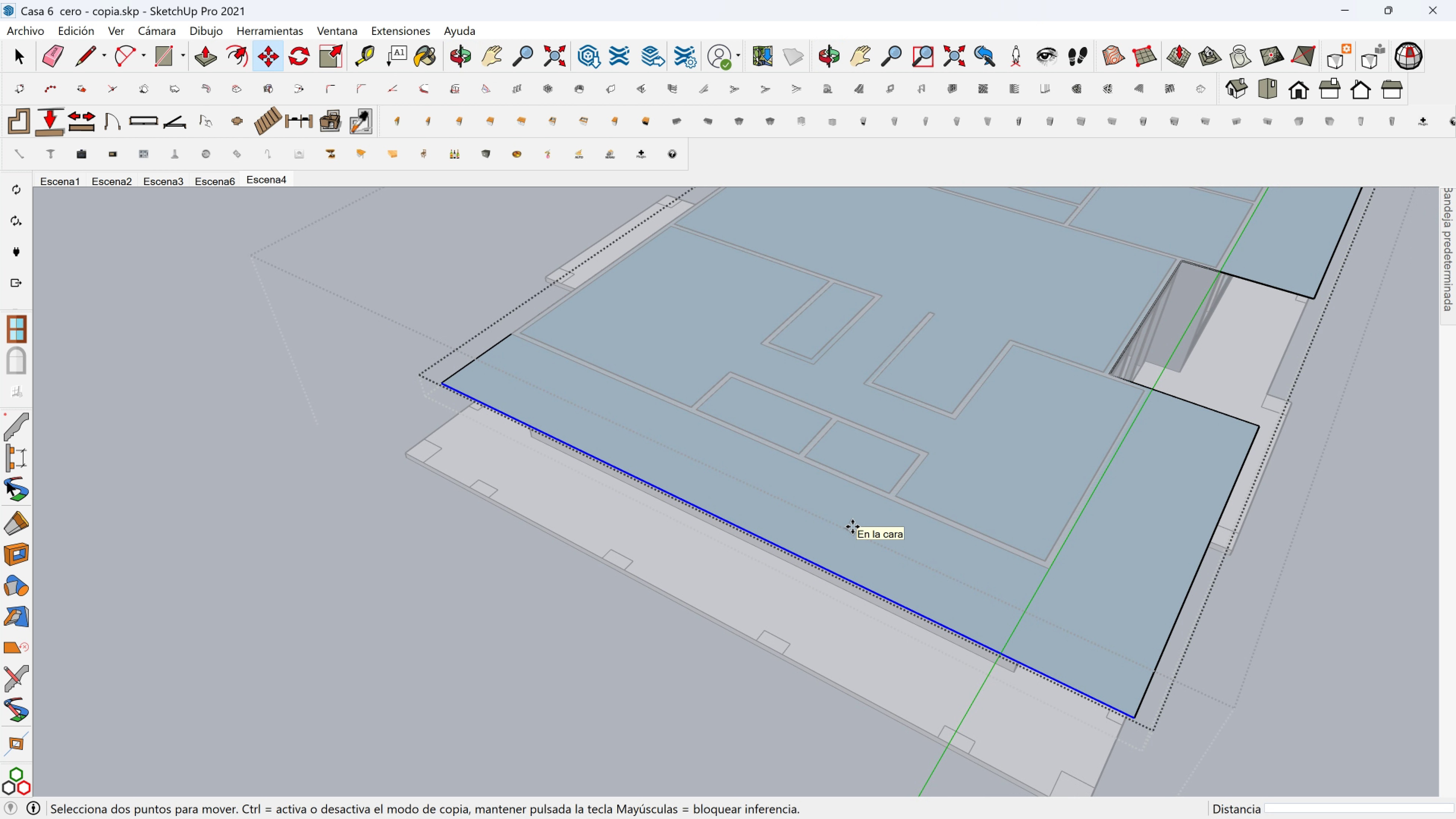 
scroll: coordinate [861, 526], scroll_direction: up, amount: 4.0
 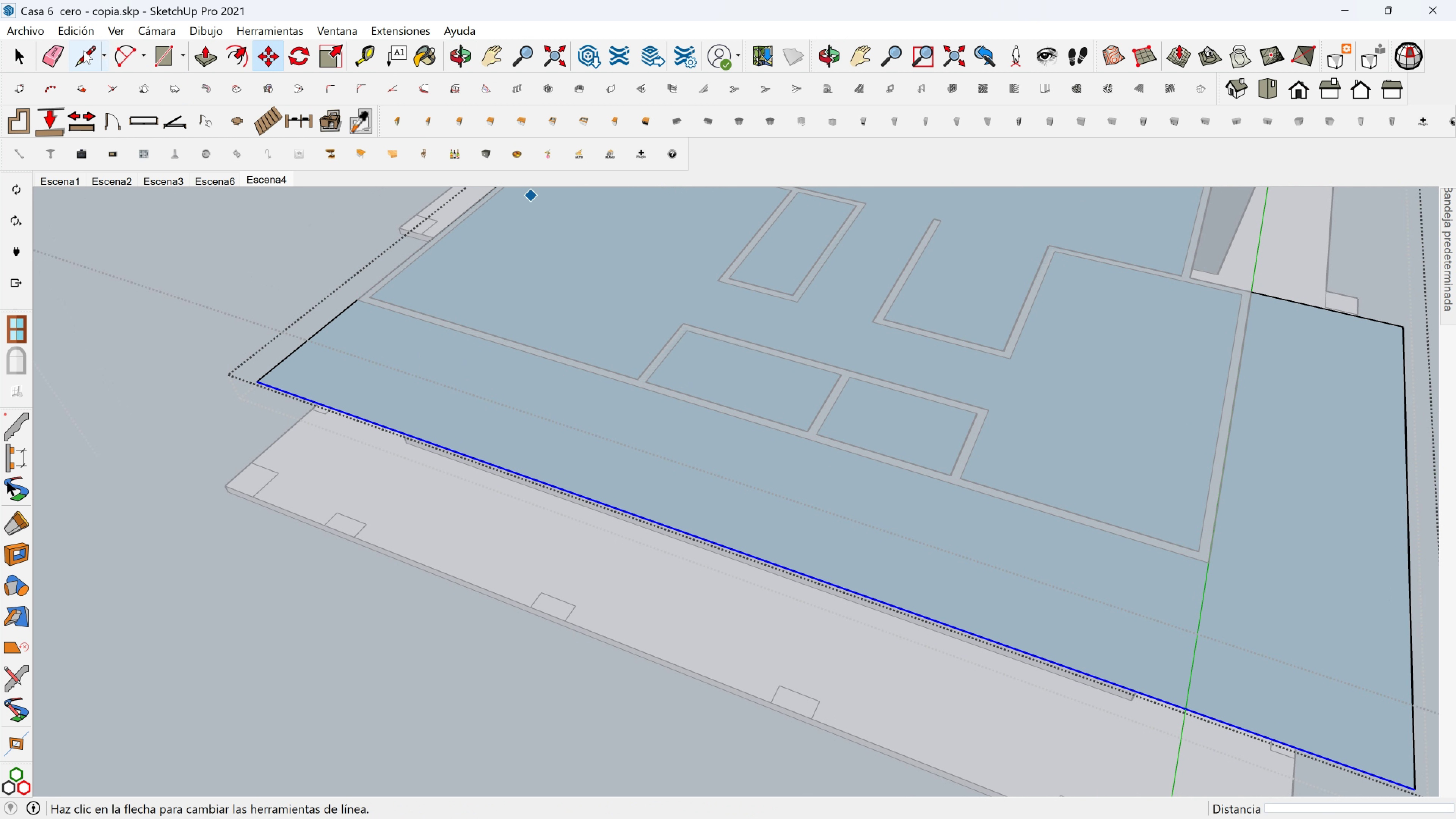 
left_click([81, 49])
 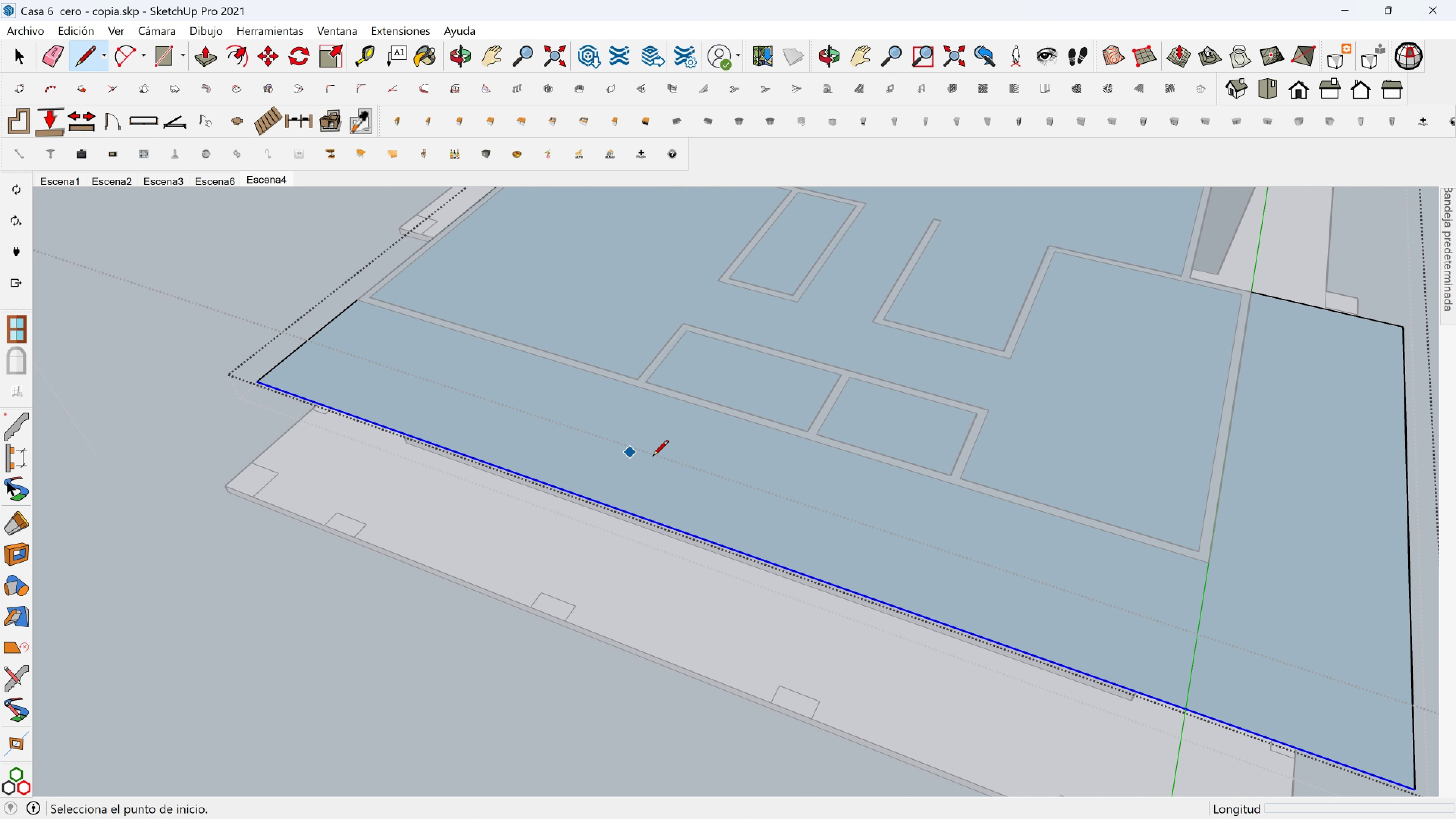 
scroll: coordinate [689, 467], scroll_direction: down, amount: 2.0
 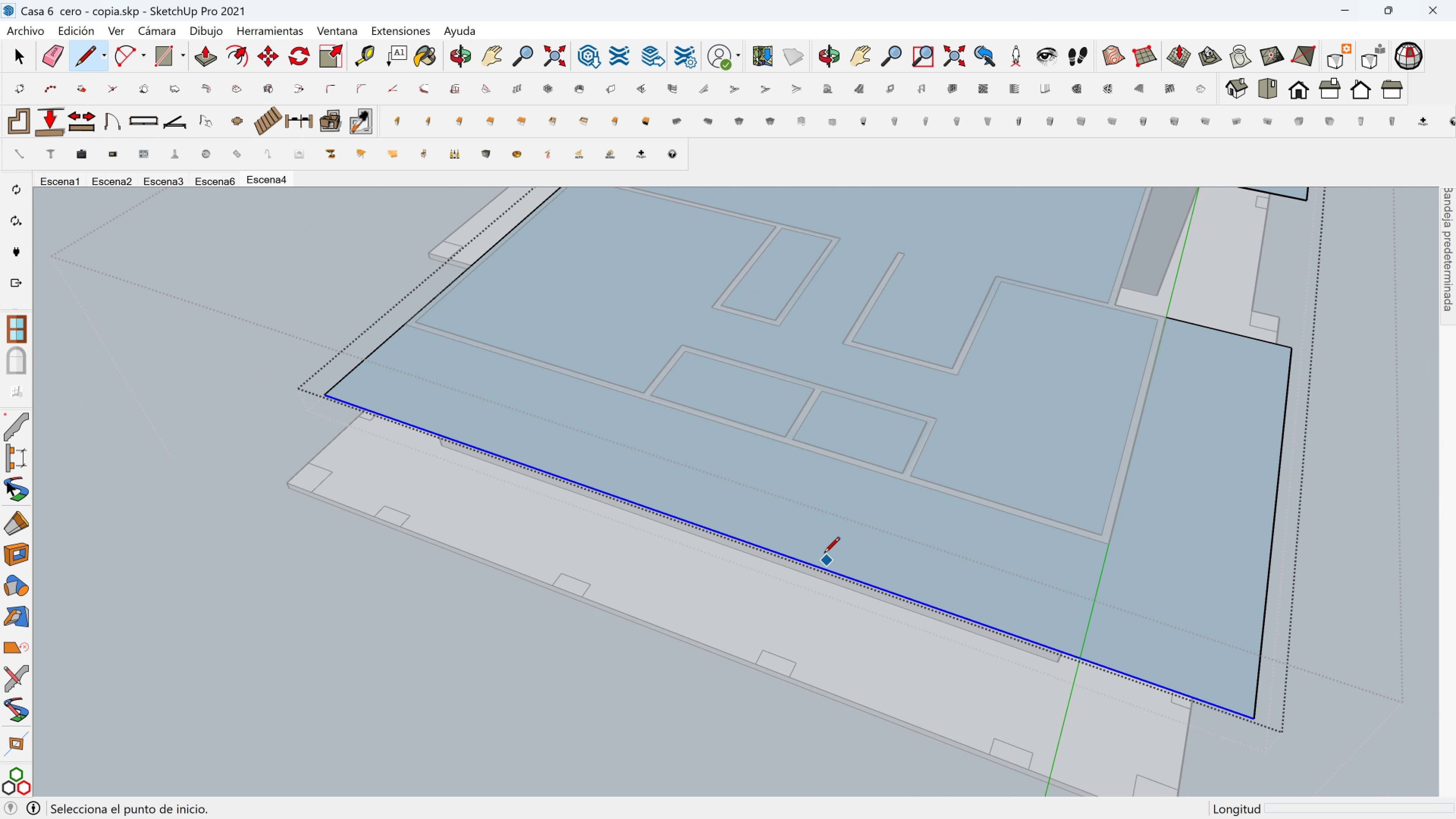 
hold_key(key=ShiftLeft, duration=1.5)
left_click([789, 677])
 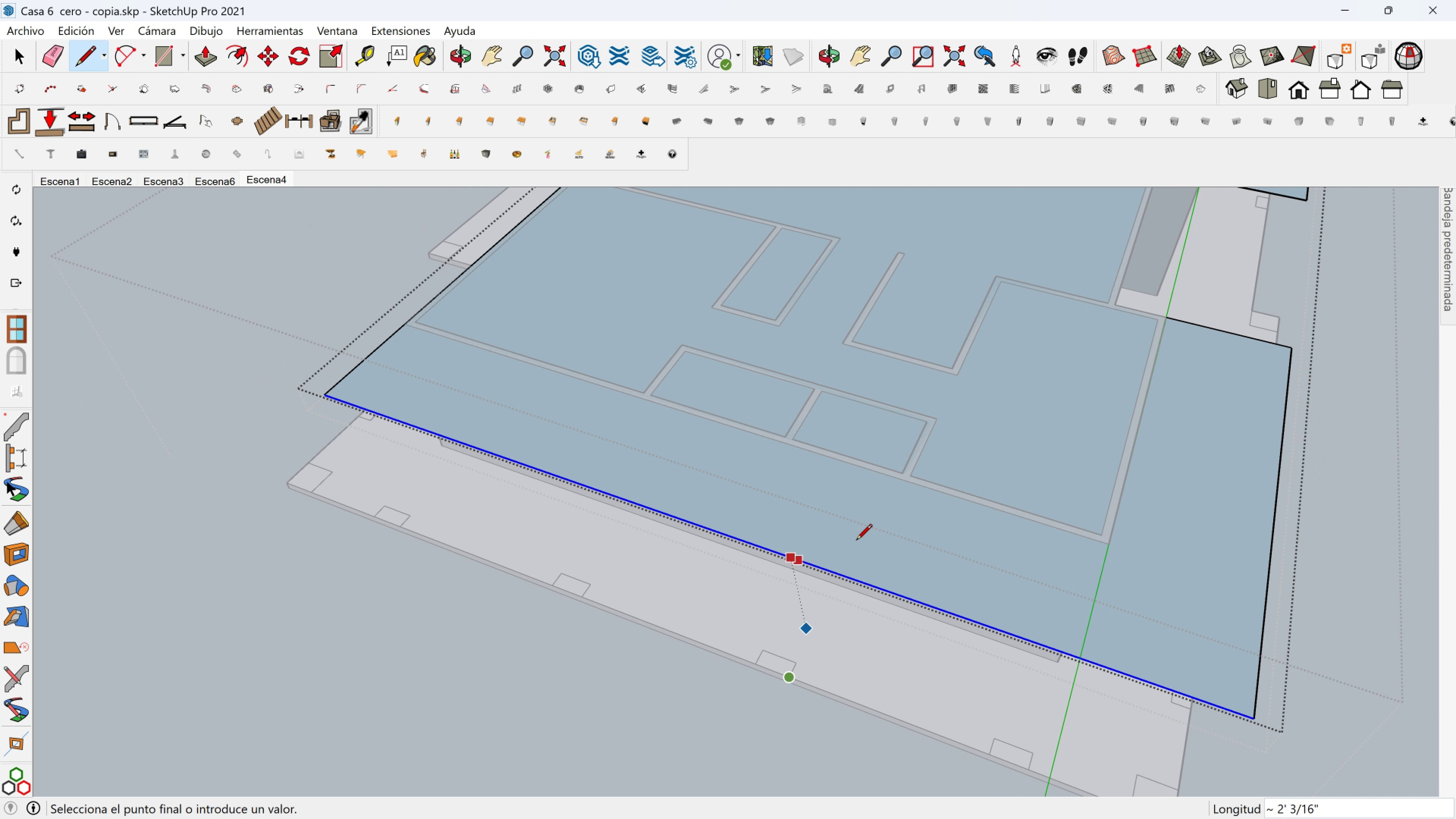 
key(Shift+ShiftLeft)
 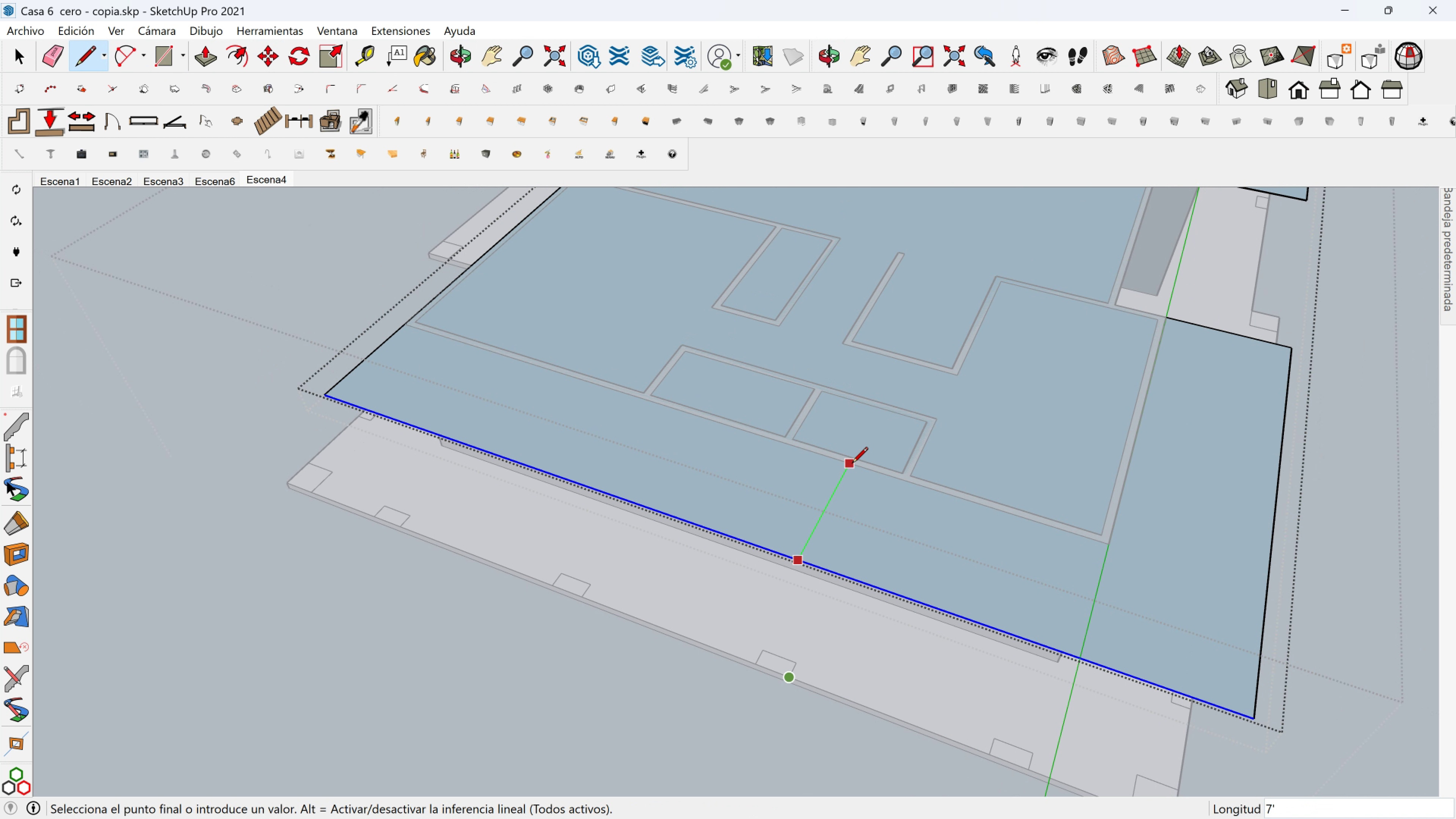 
left_click([852, 464])
 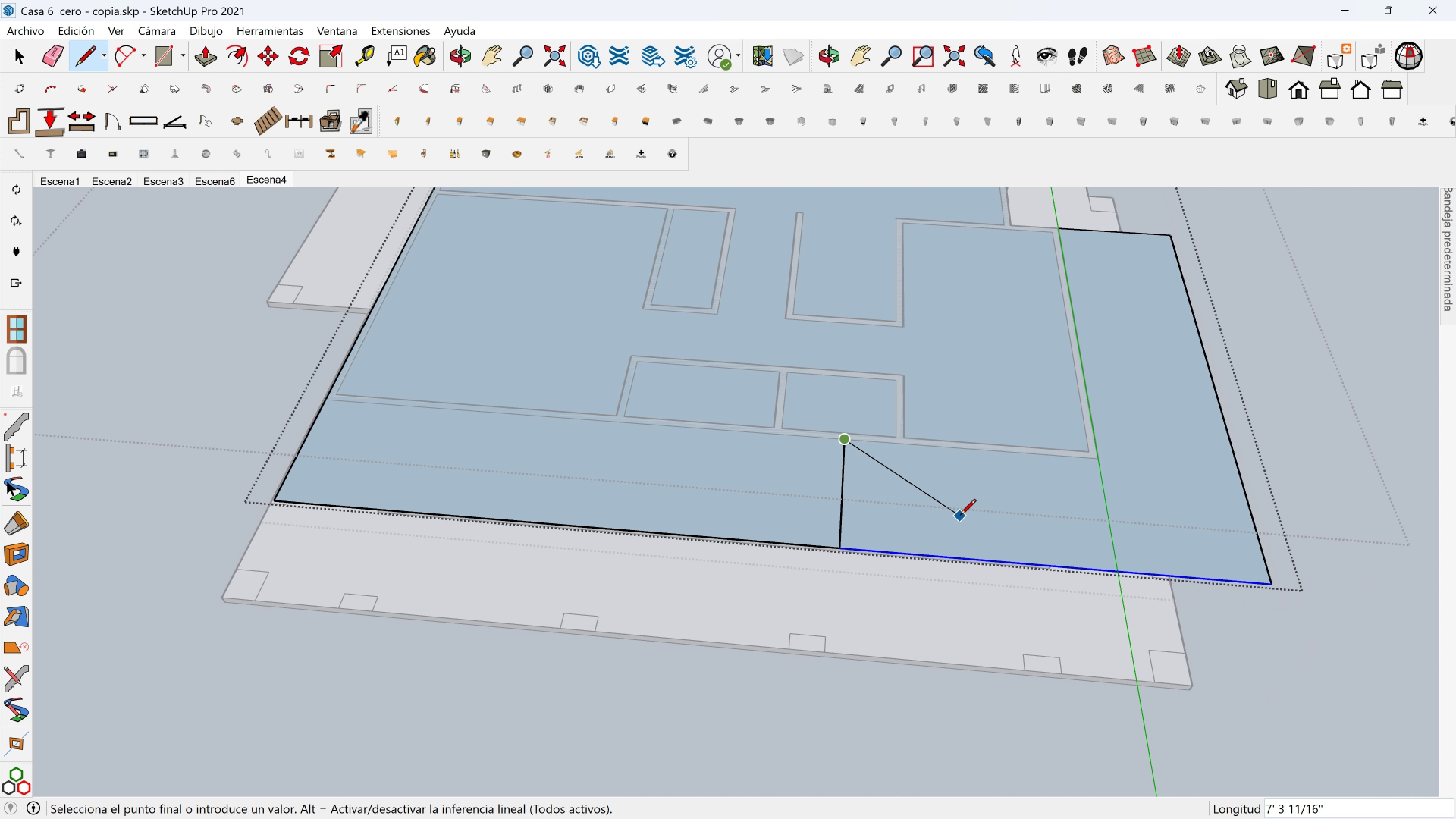 
key(Control+Z)
 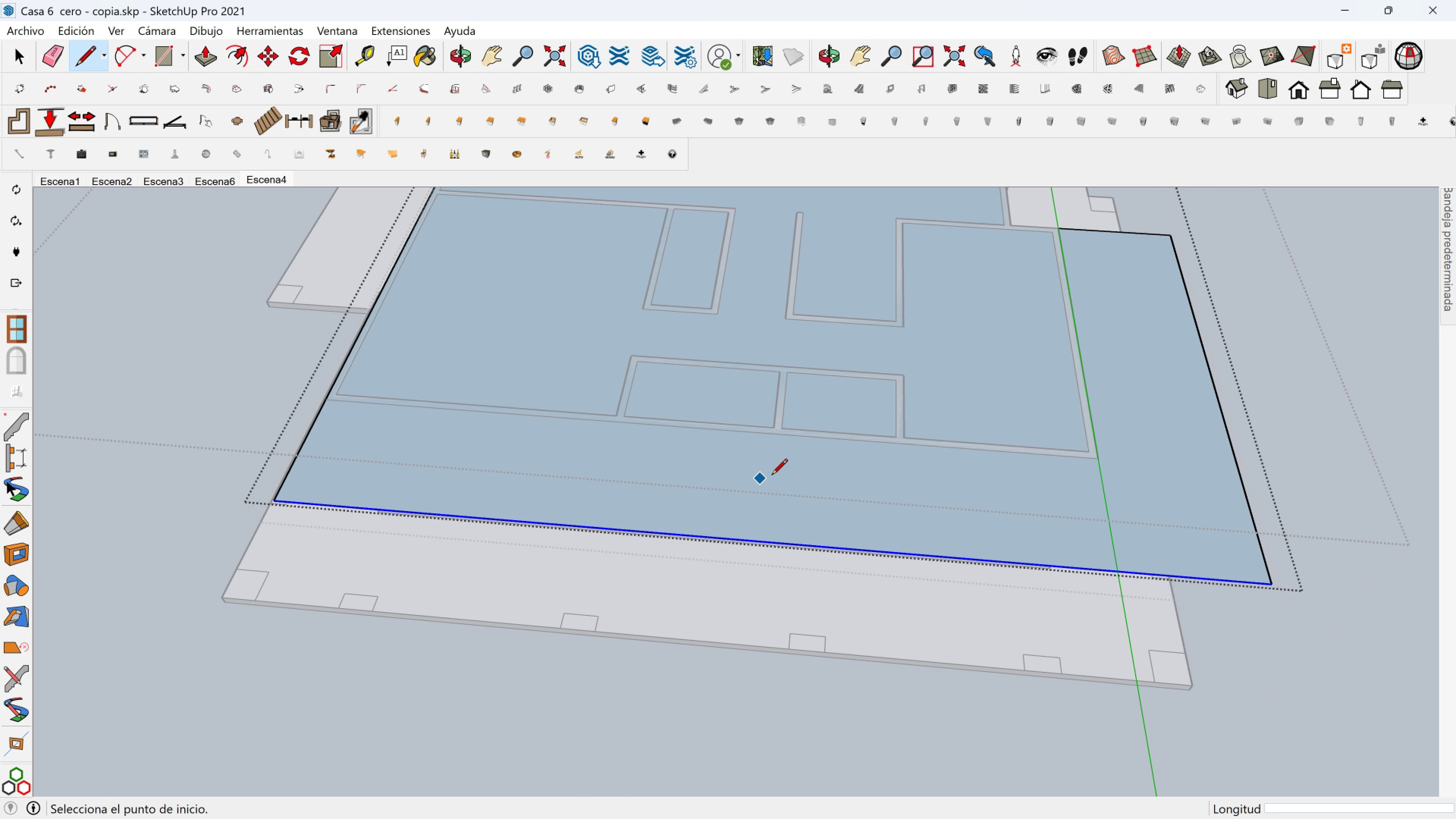 
scroll: coordinate [910, 402], scroll_direction: down, amount: 6.0
 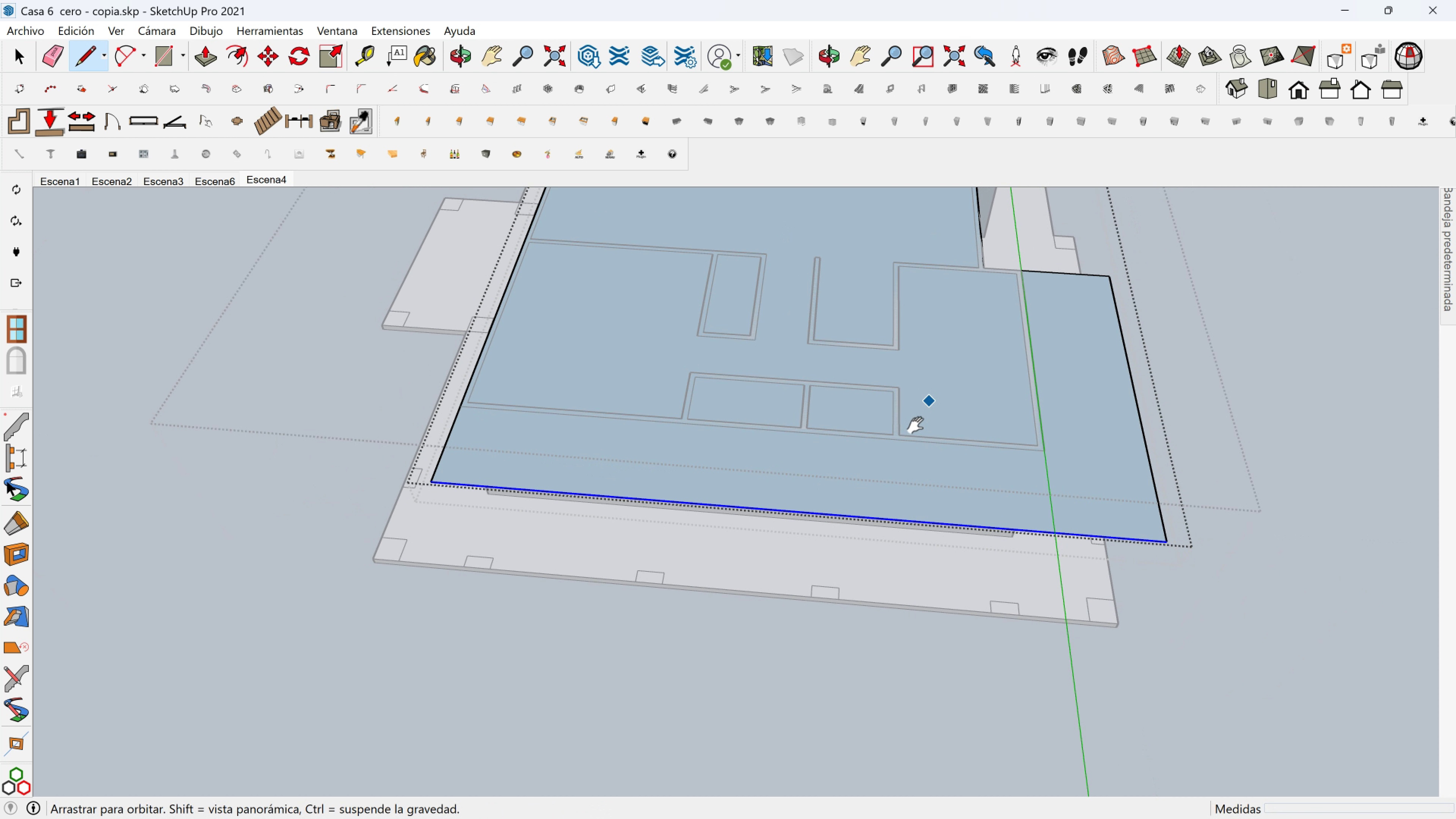 
key(Shift+ShiftLeft)
 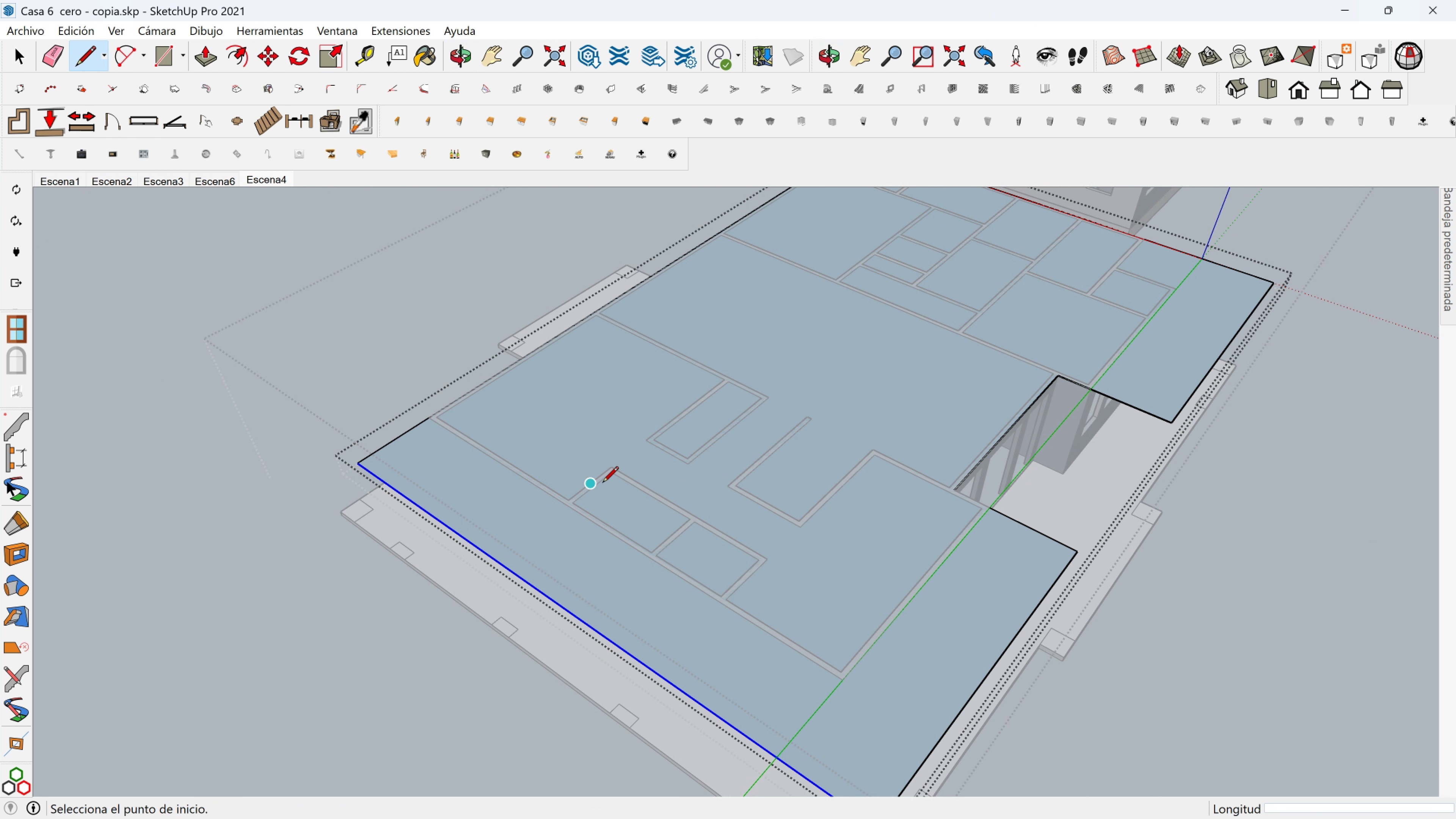 
hold_key(key=ShiftLeft, duration=0.67)
 